 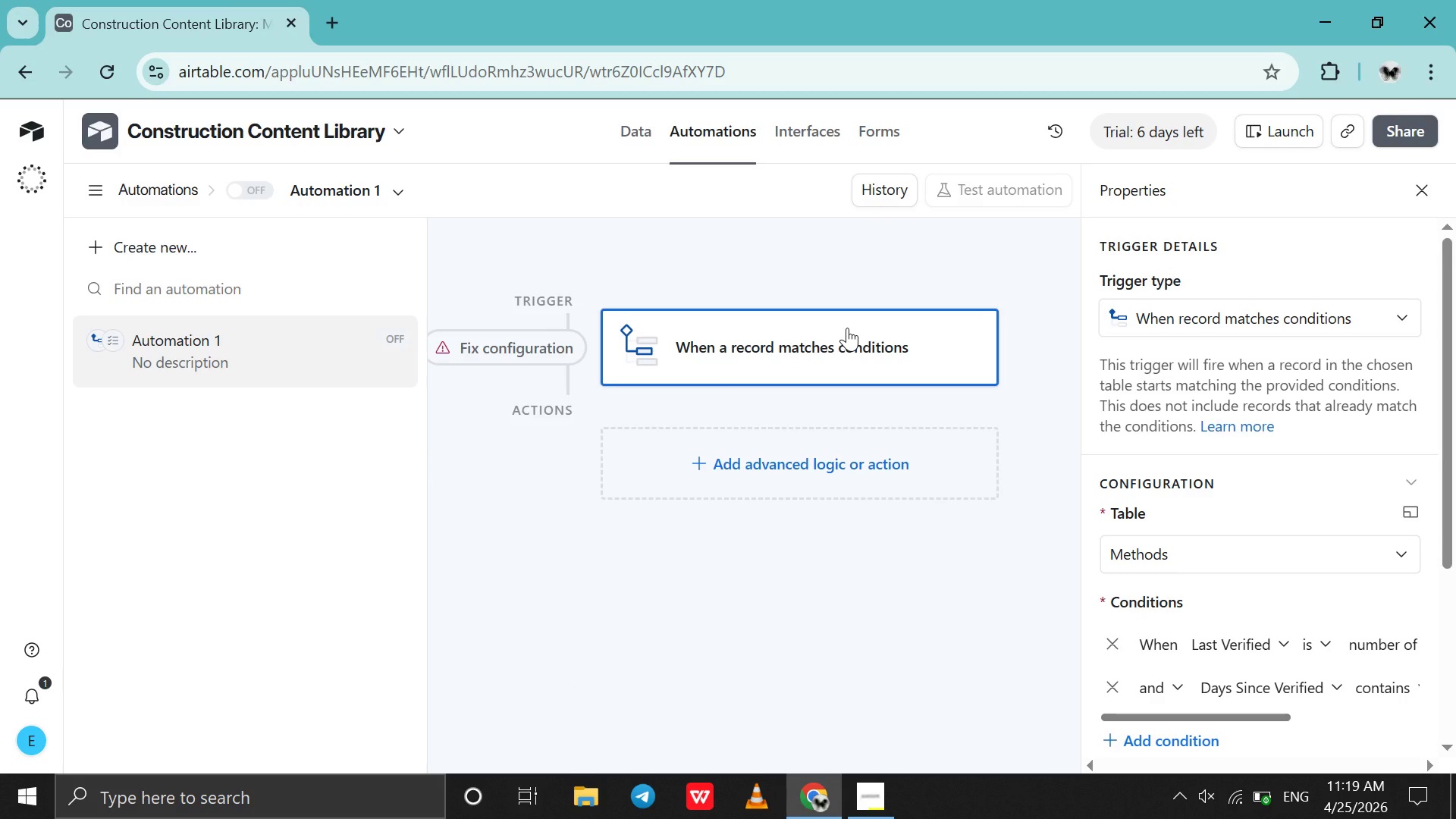 
left_click([1203, 559])
 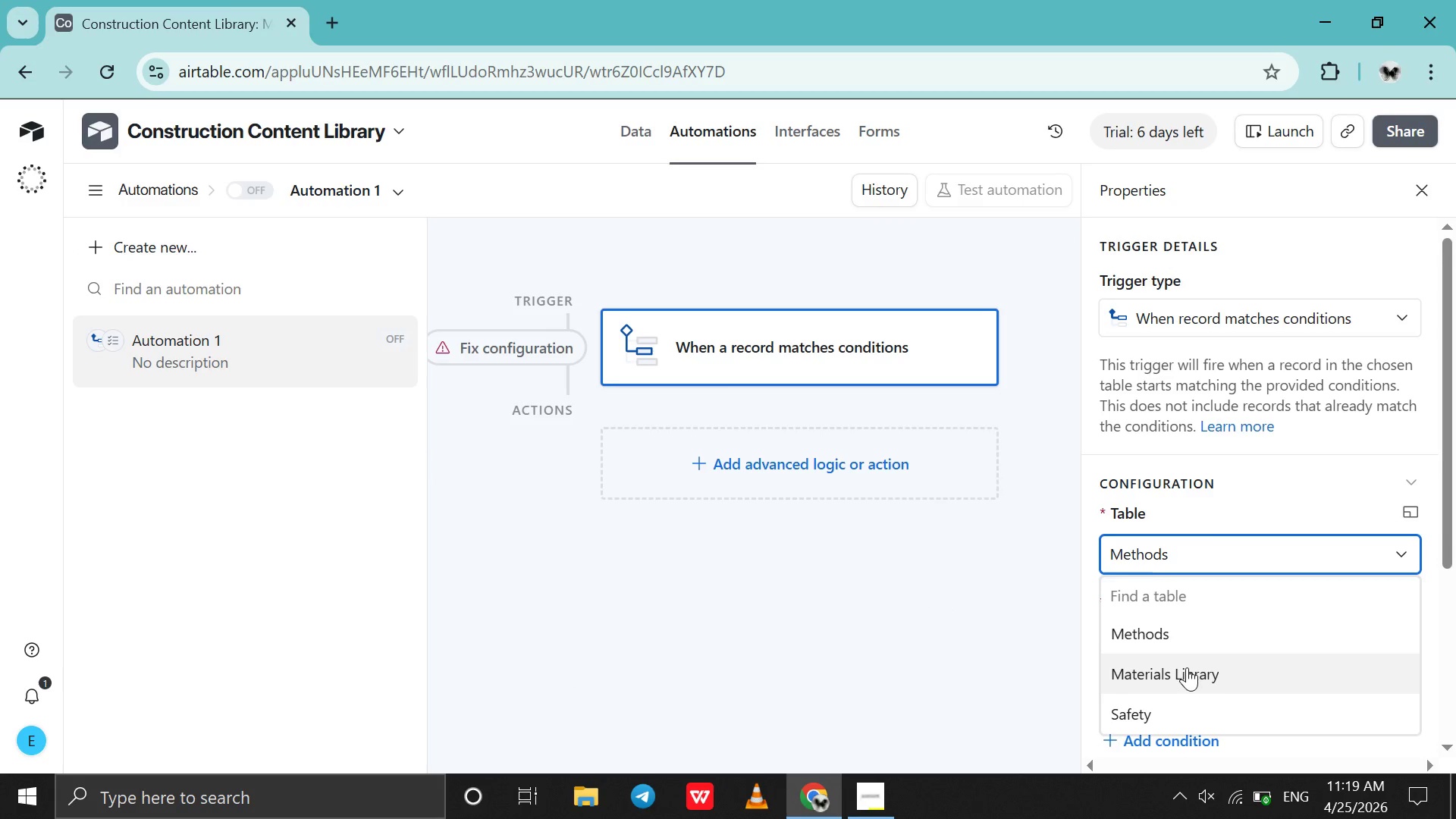 
left_click([1187, 667])
 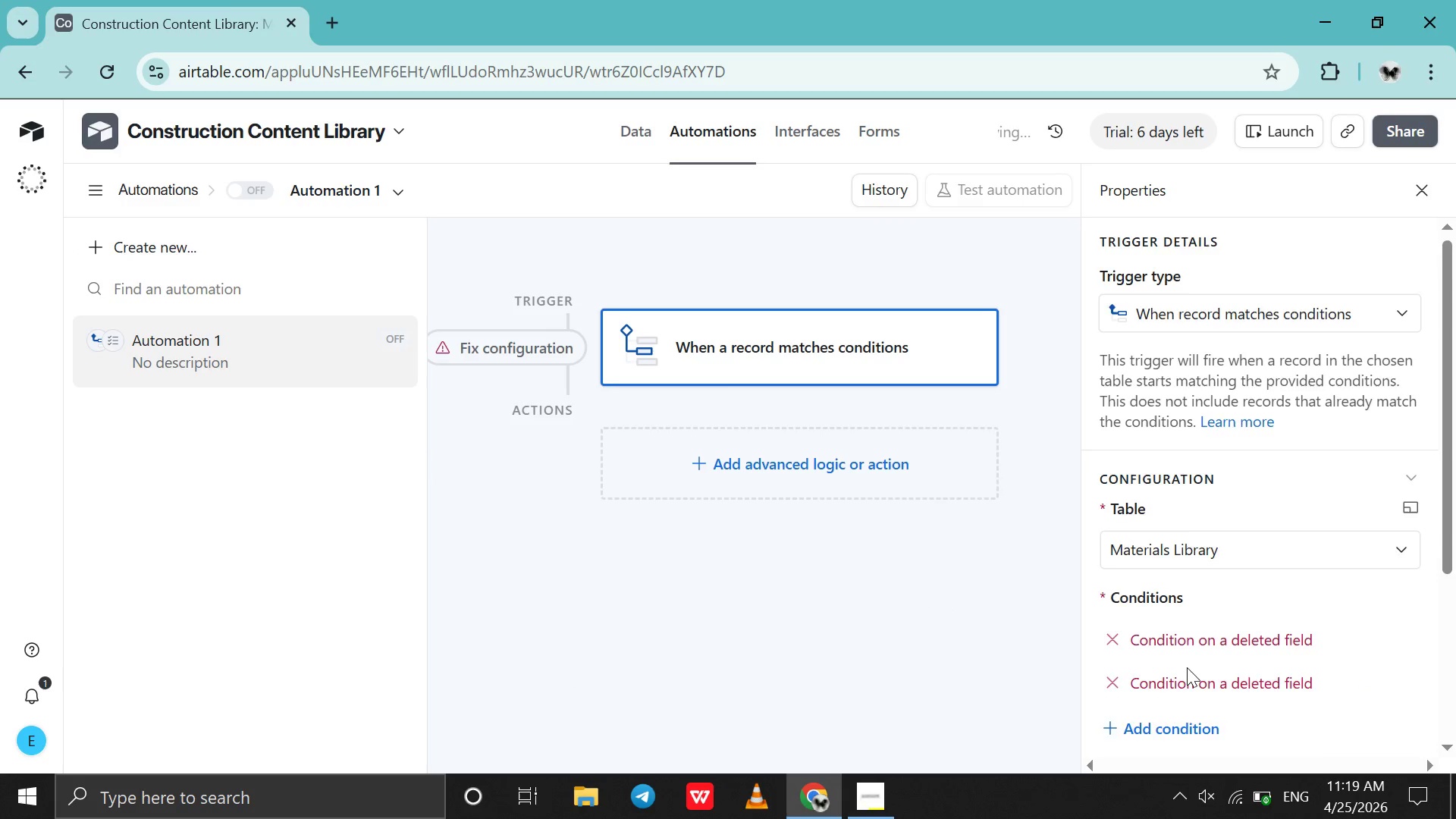 
scroll: coordinate [1187, 667], scroll_direction: down, amount: 3.0
 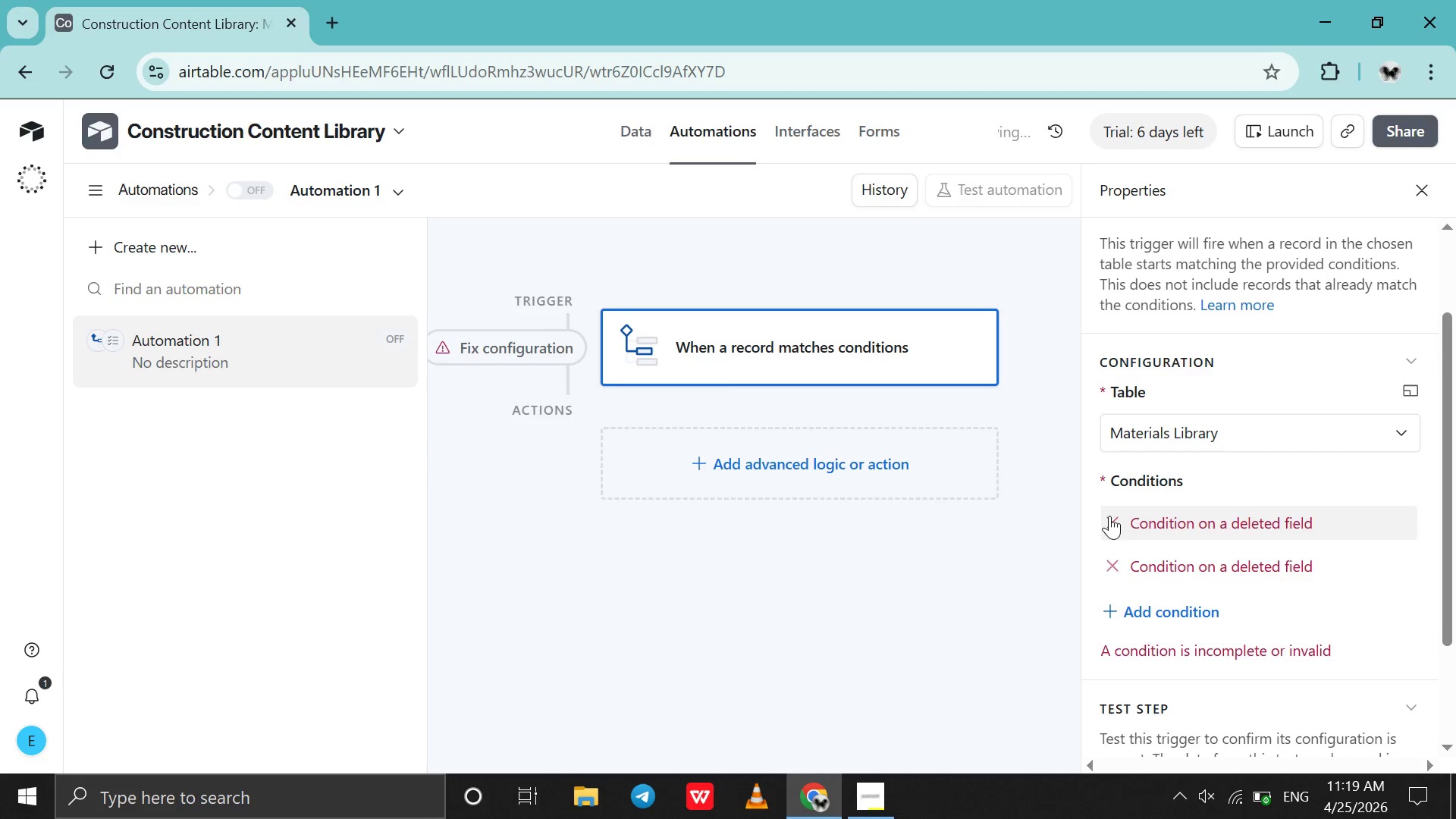 
left_click([1109, 516])
 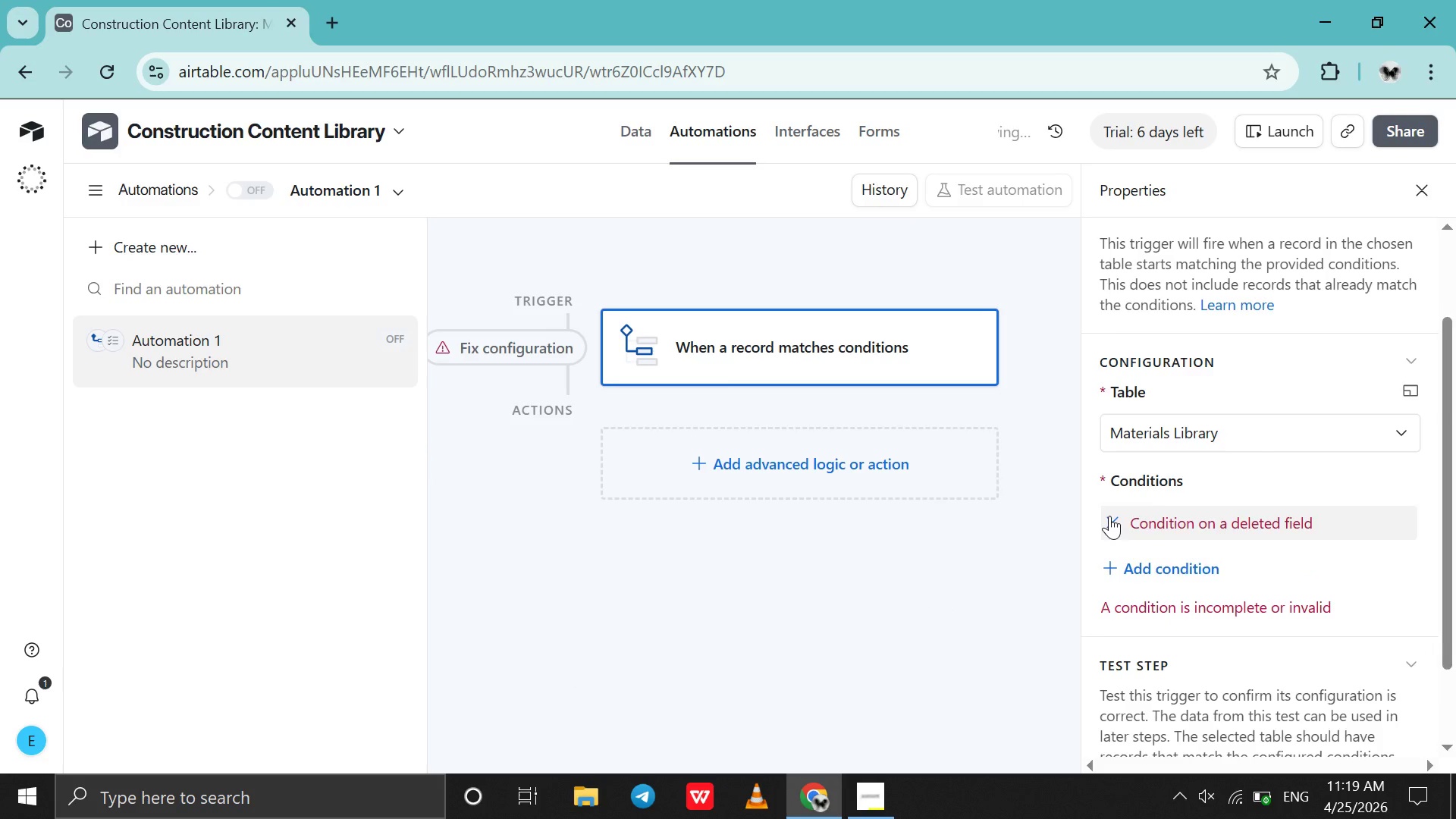 
left_click([1109, 516])
 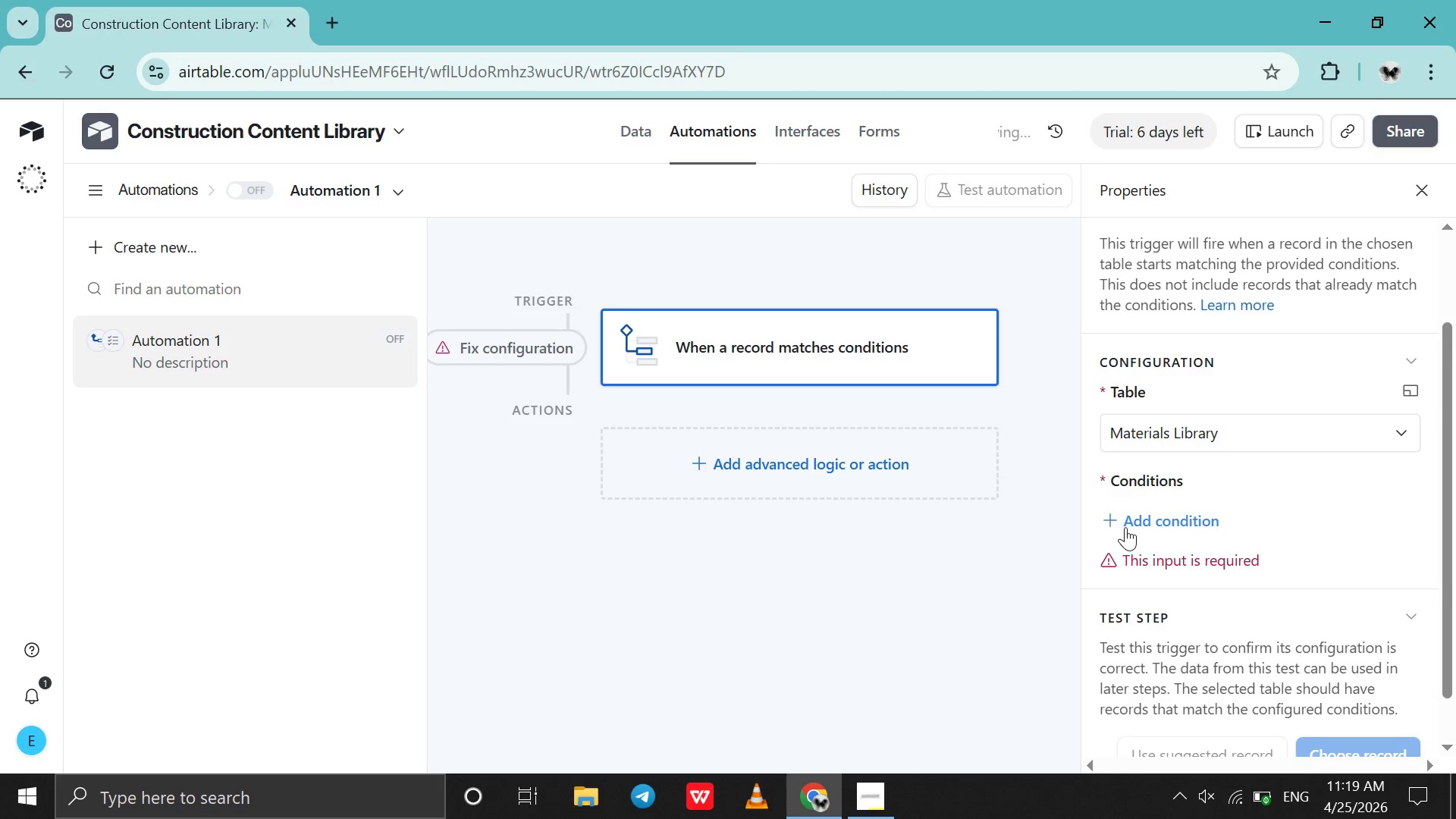 
left_click([1125, 527])
 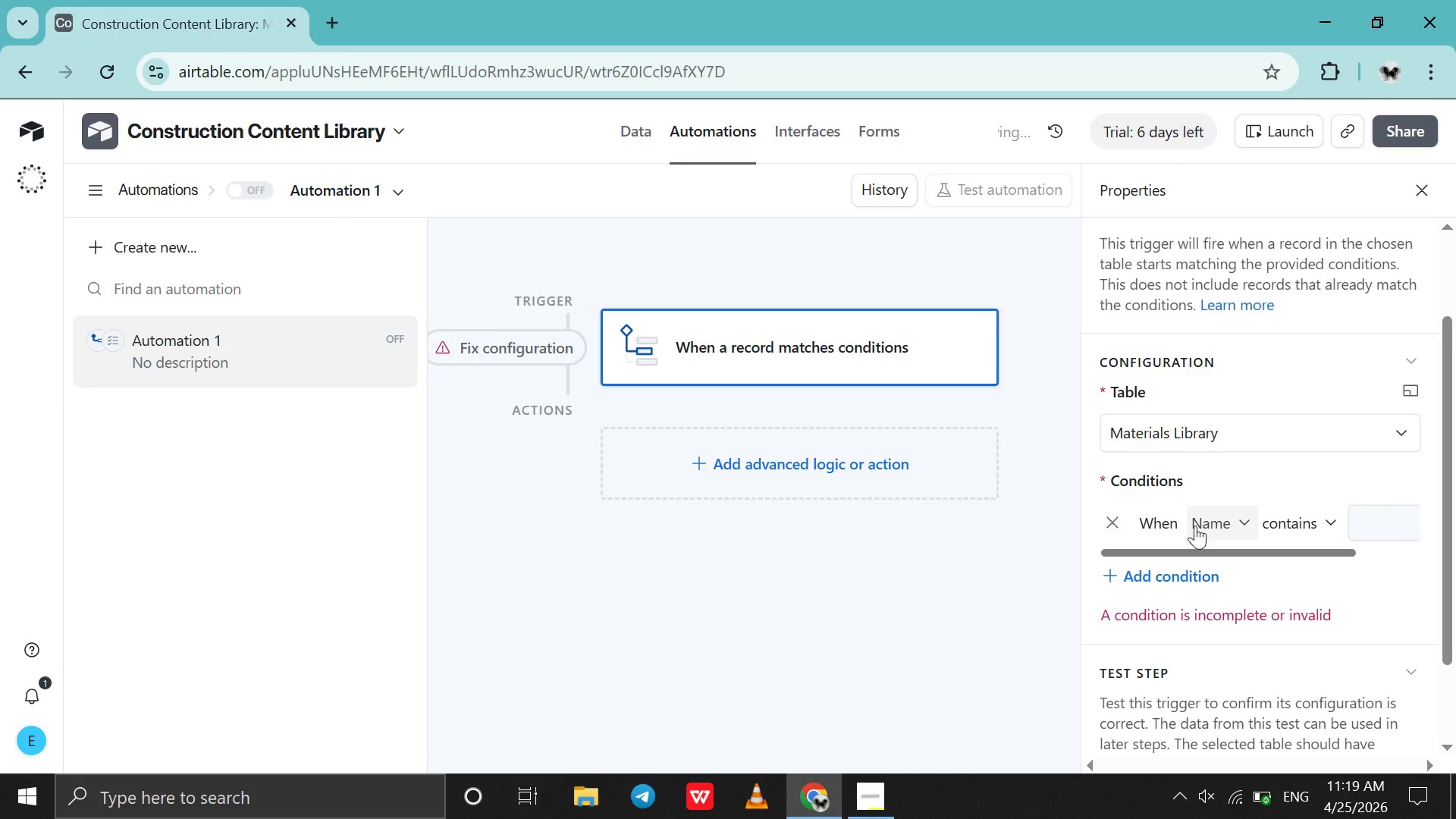 
left_click([1195, 526])
 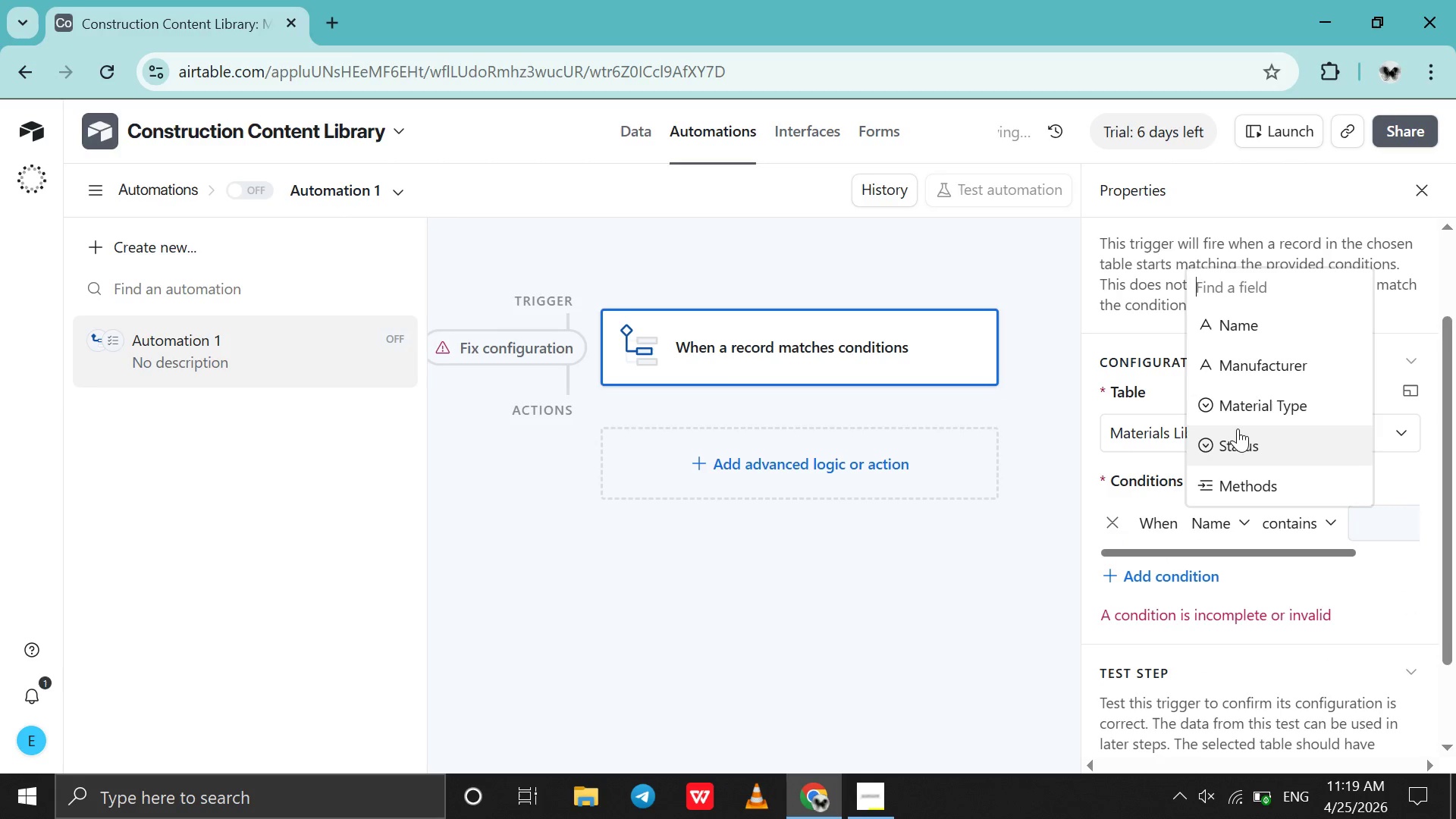 
left_click([1238, 429])
 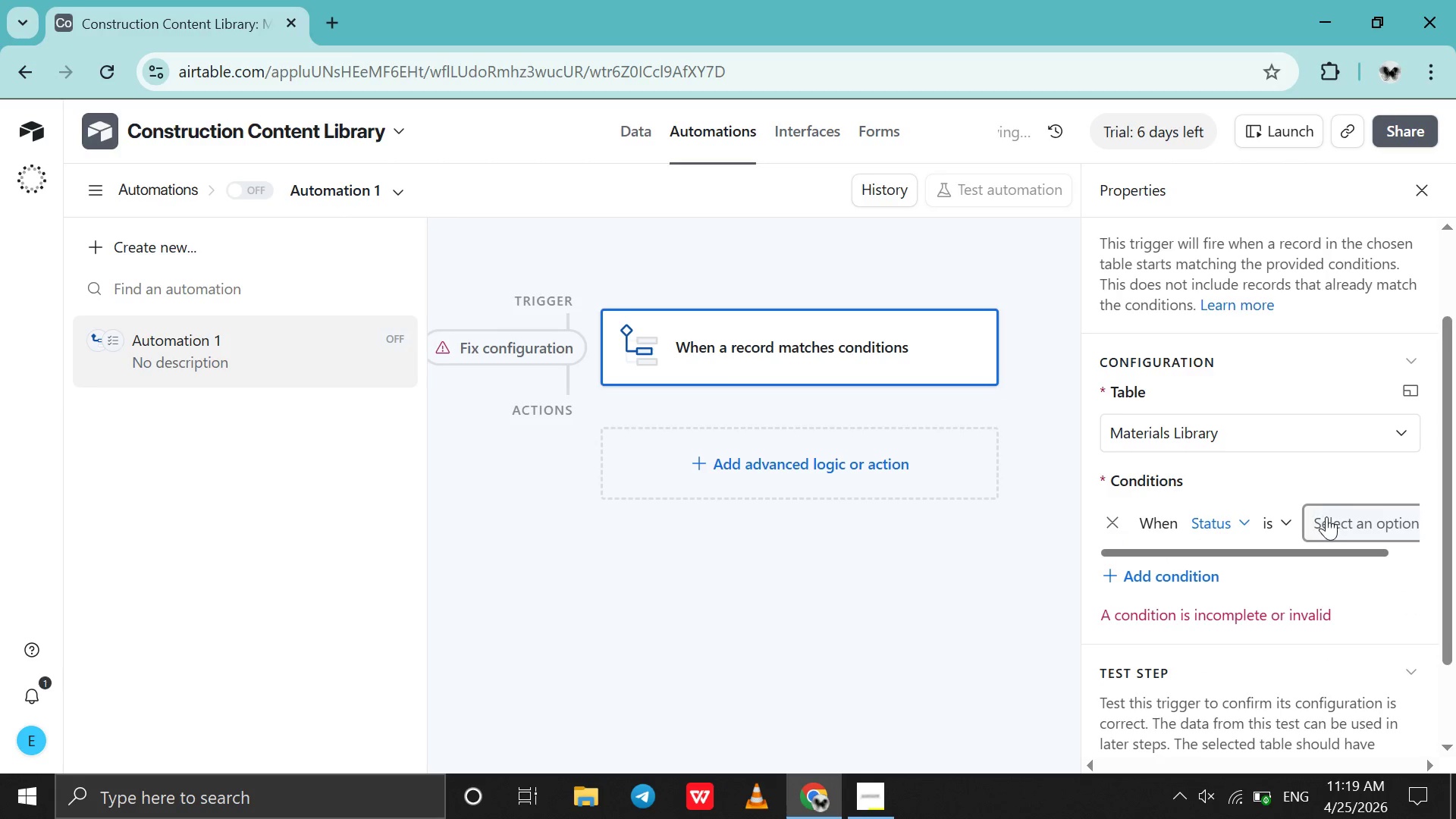 
left_click([1326, 516])
 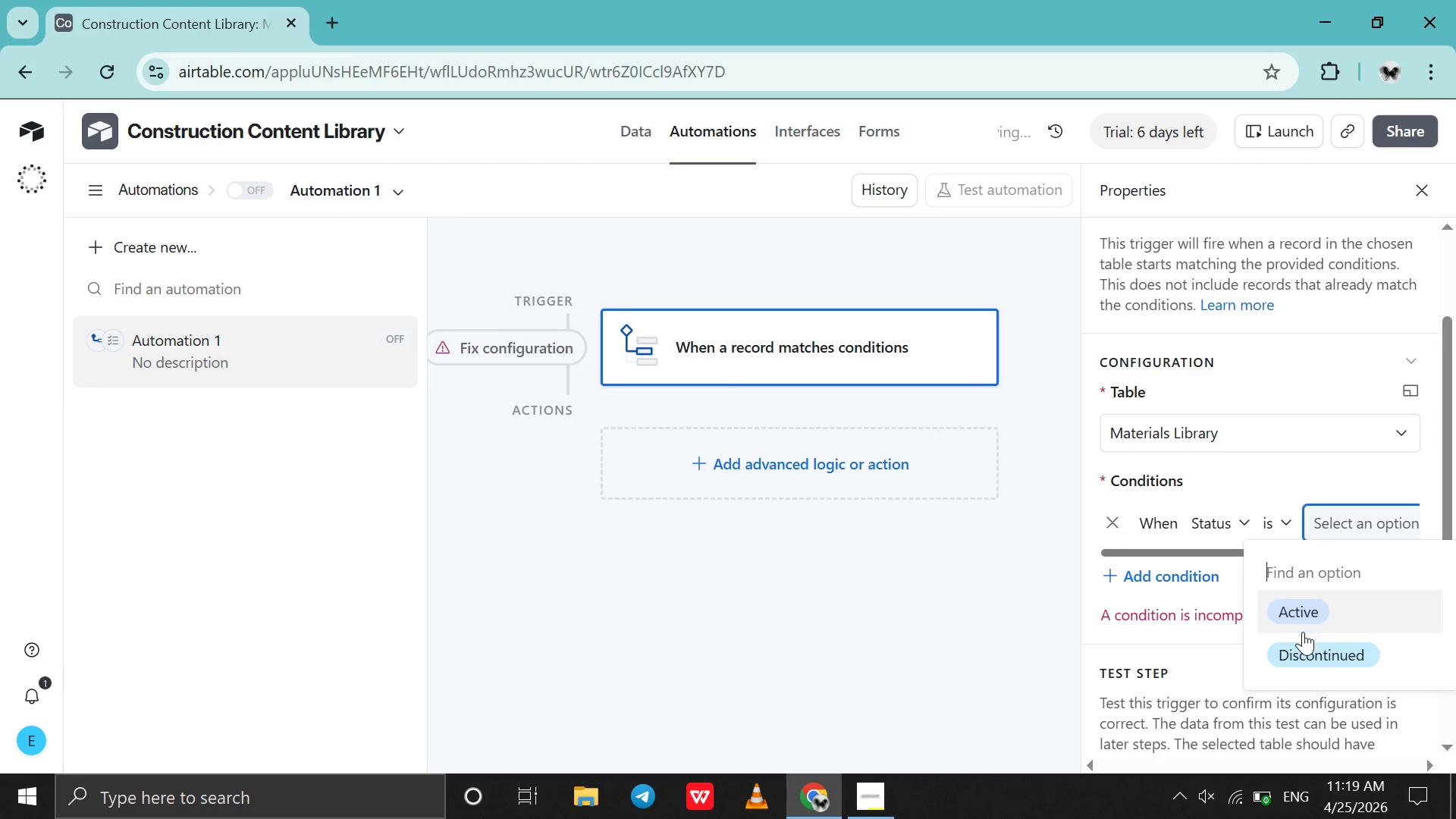 
left_click([1304, 636])
 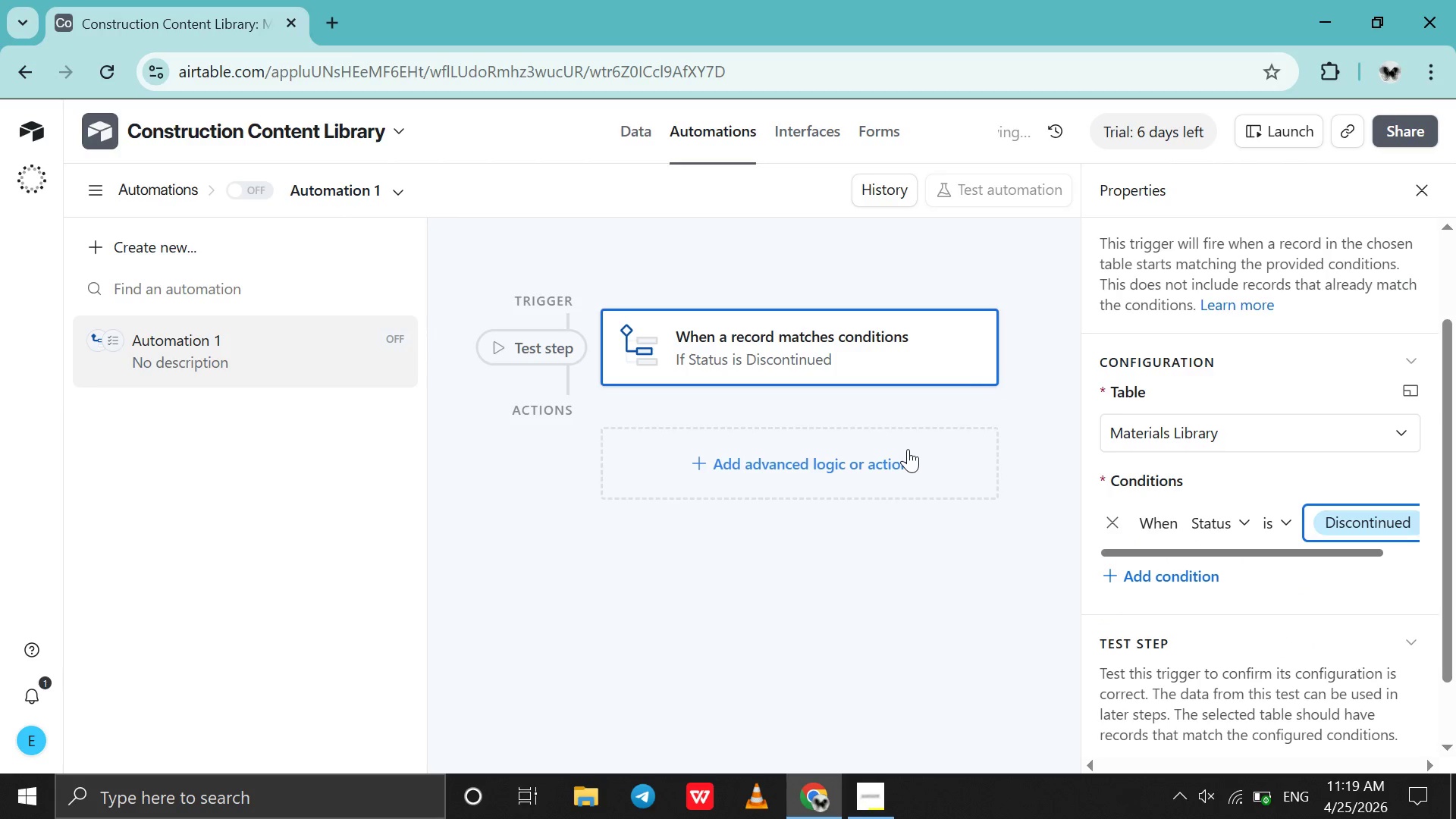 
left_click([908, 449])
 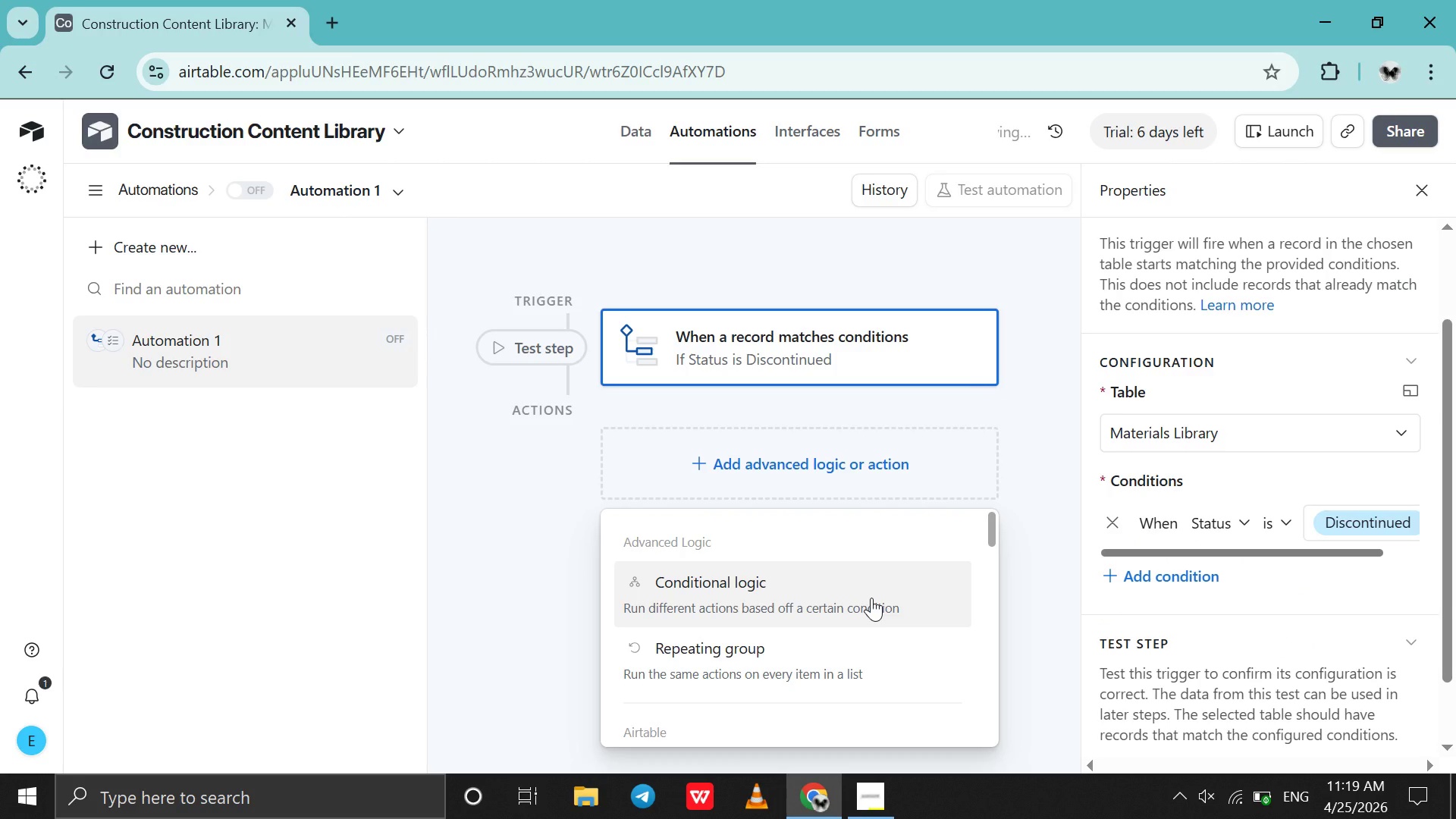 
scroll: coordinate [871, 598], scroll_direction: down, amount: 7.0
 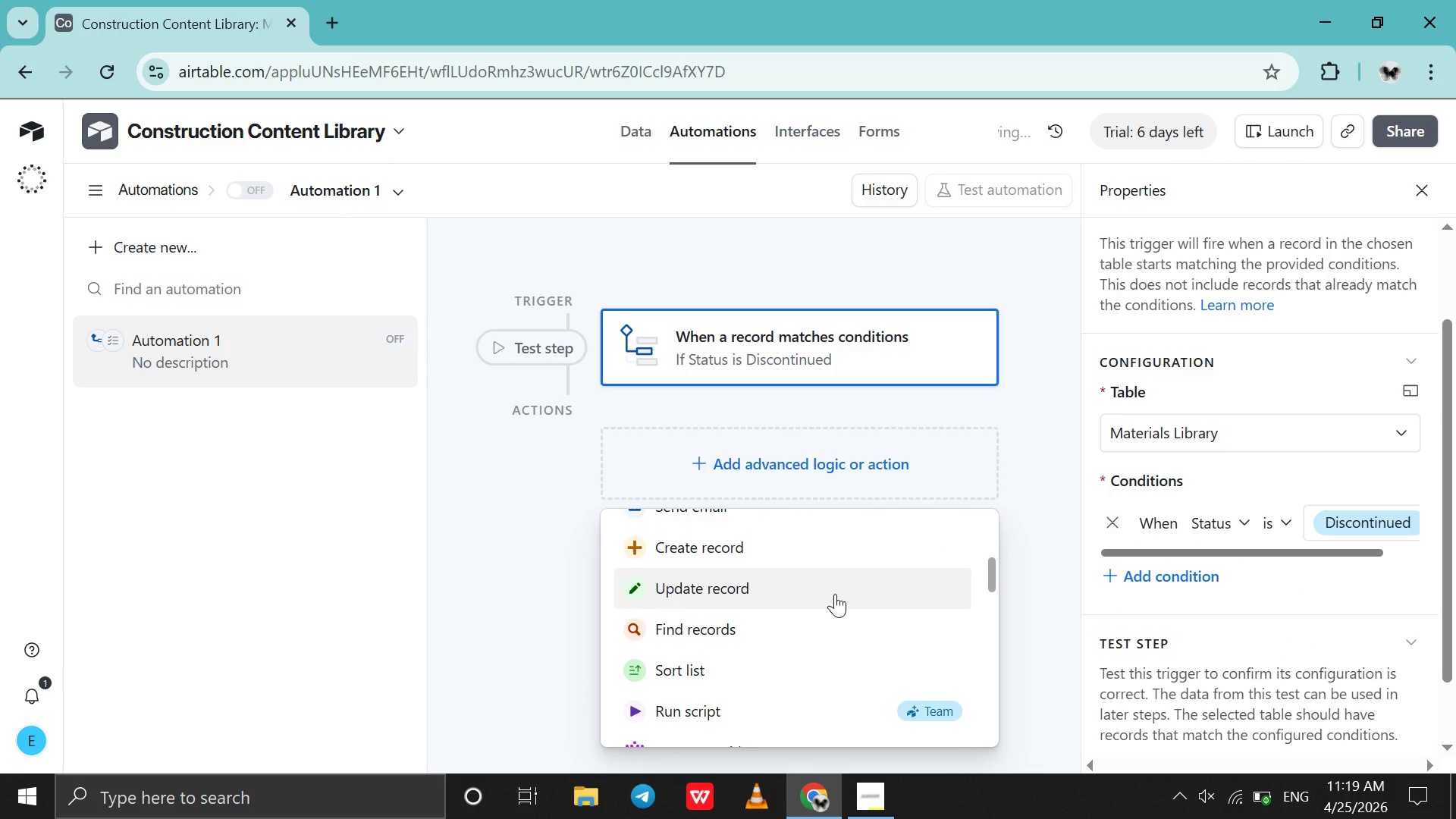 
left_click([835, 594])
 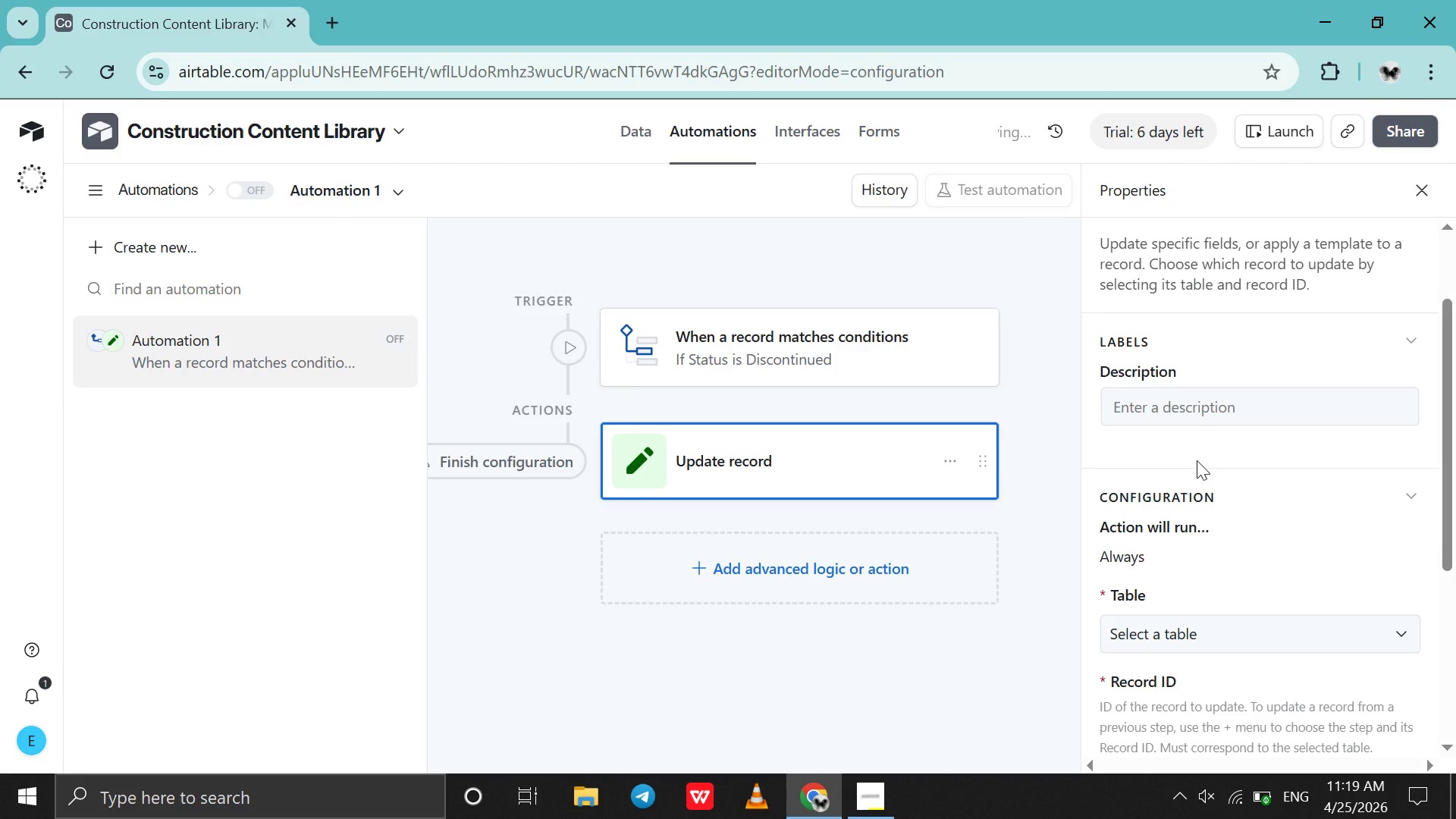 
scroll: coordinate [1211, 470], scroll_direction: down, amount: 3.0
 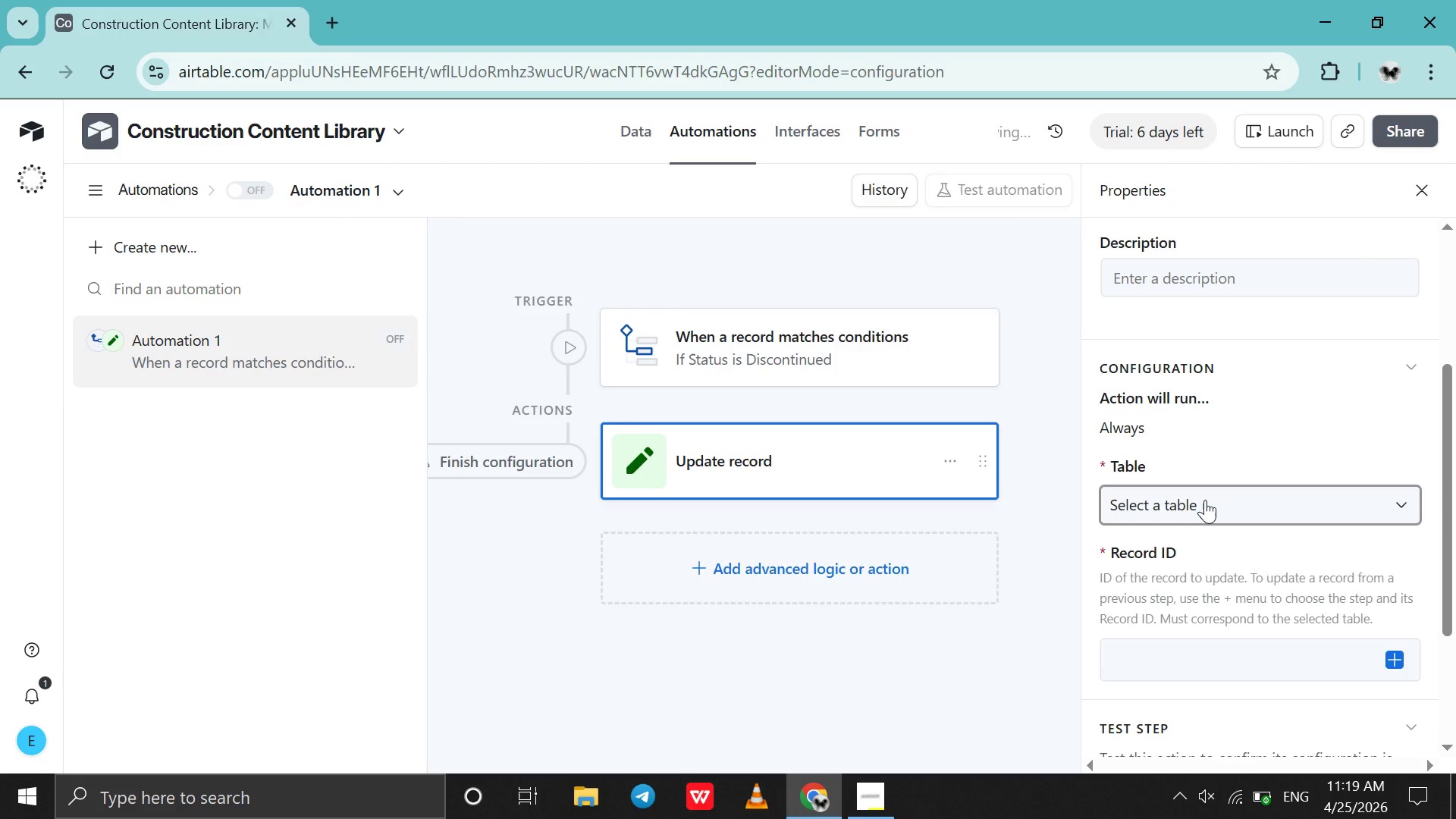 
left_click([1205, 500])
 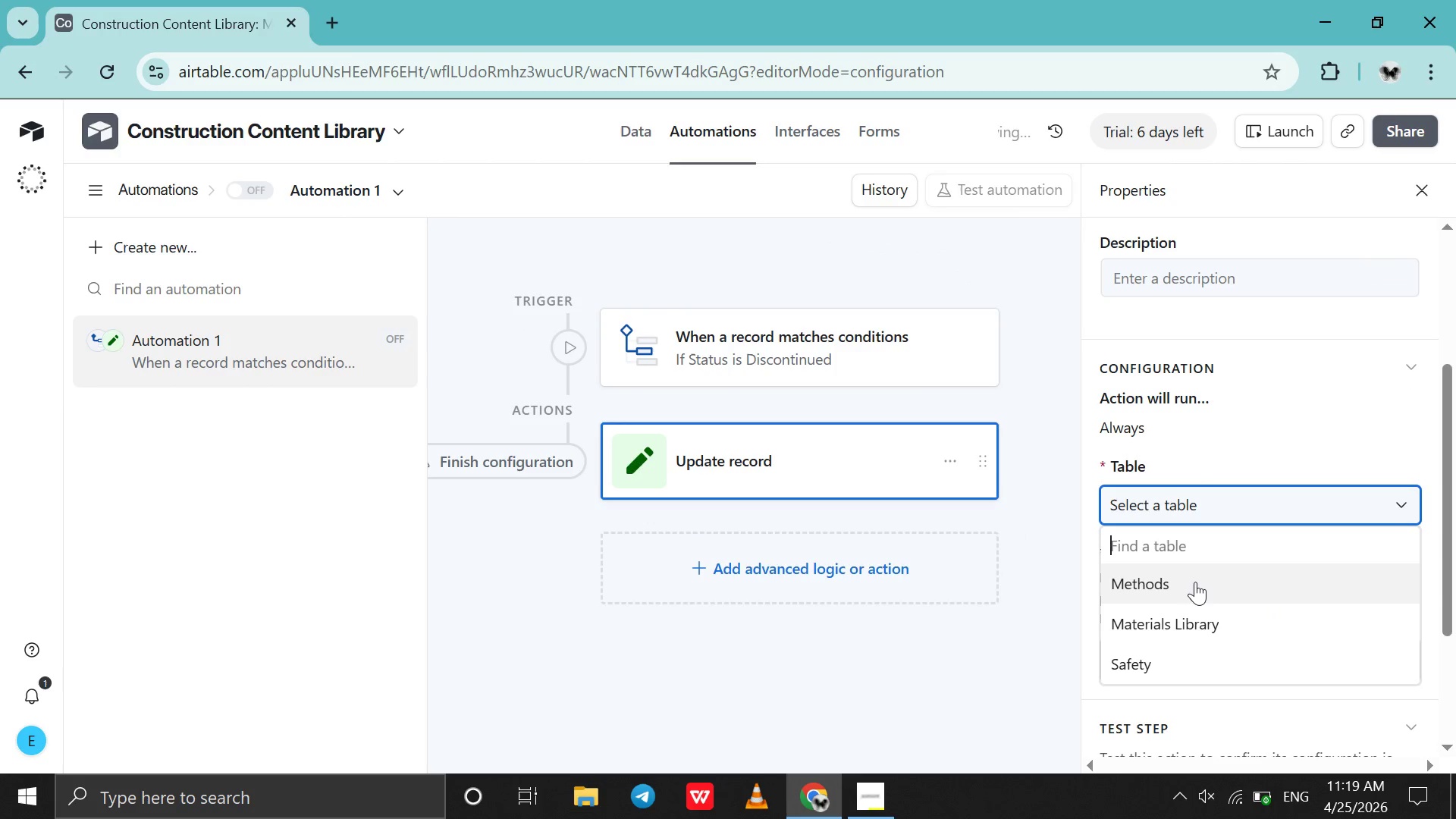 
left_click([1197, 579])
 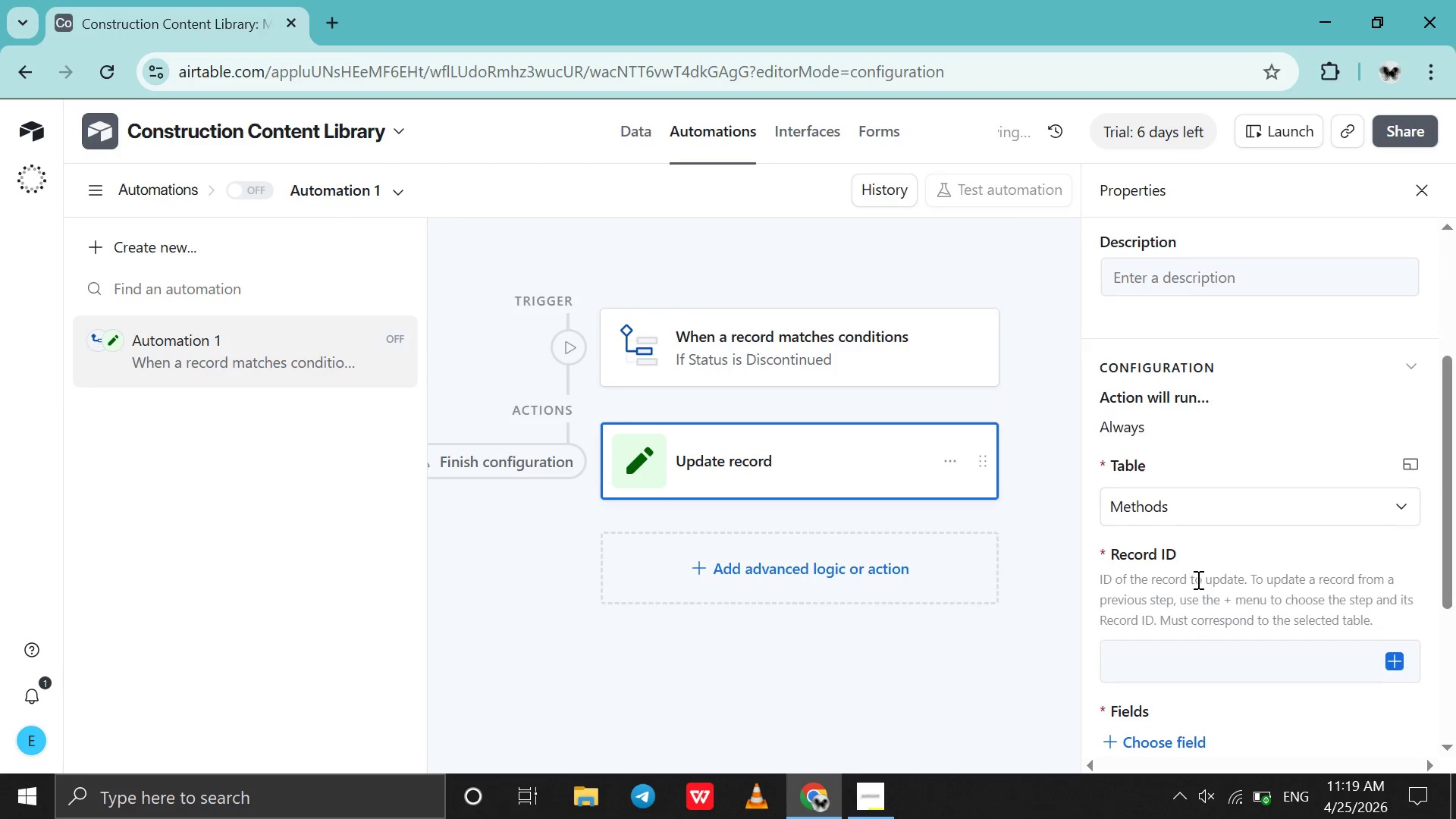 
scroll: coordinate [1197, 579], scroll_direction: down, amount: 3.0
 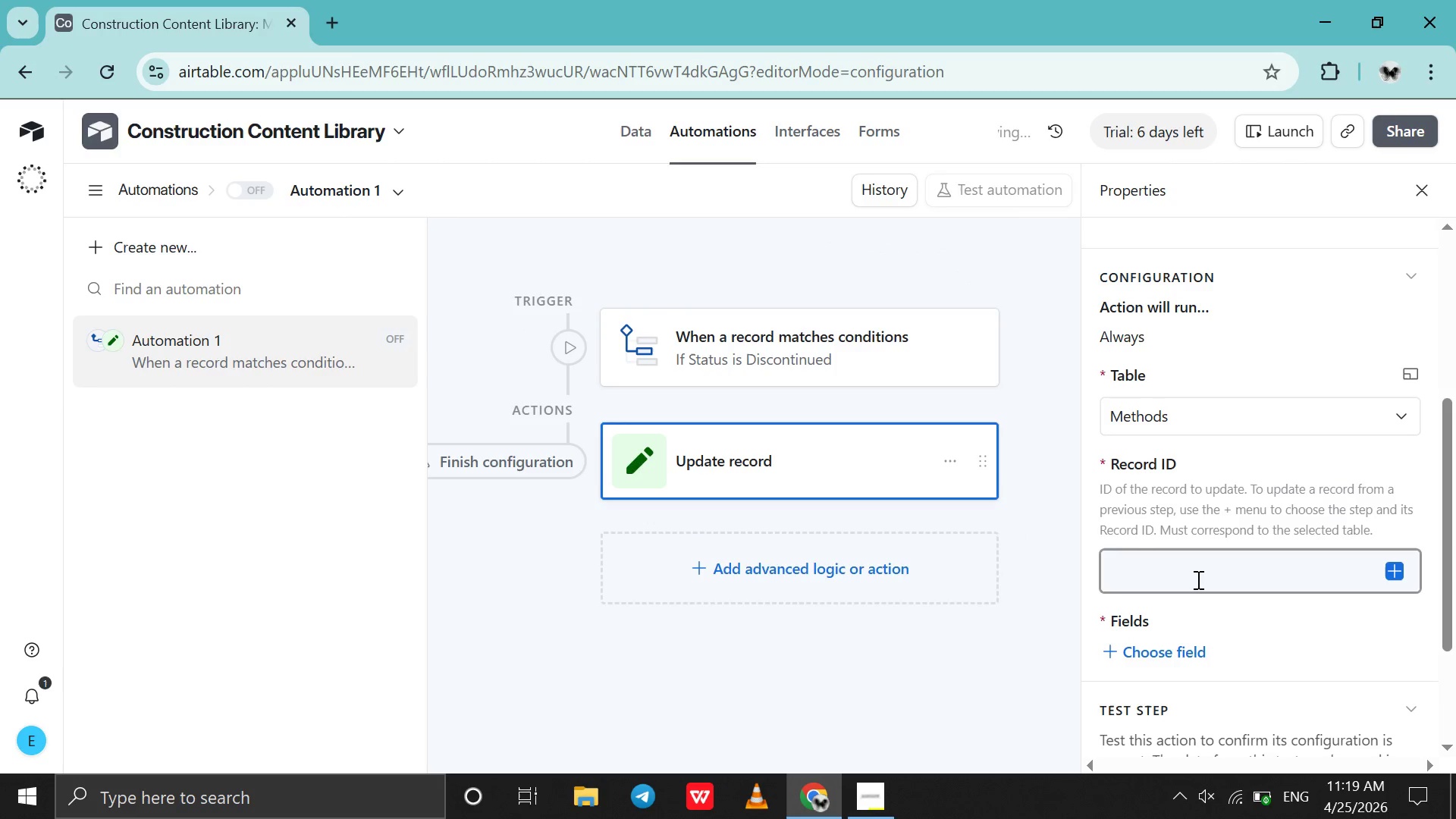 
left_click([1197, 579])
 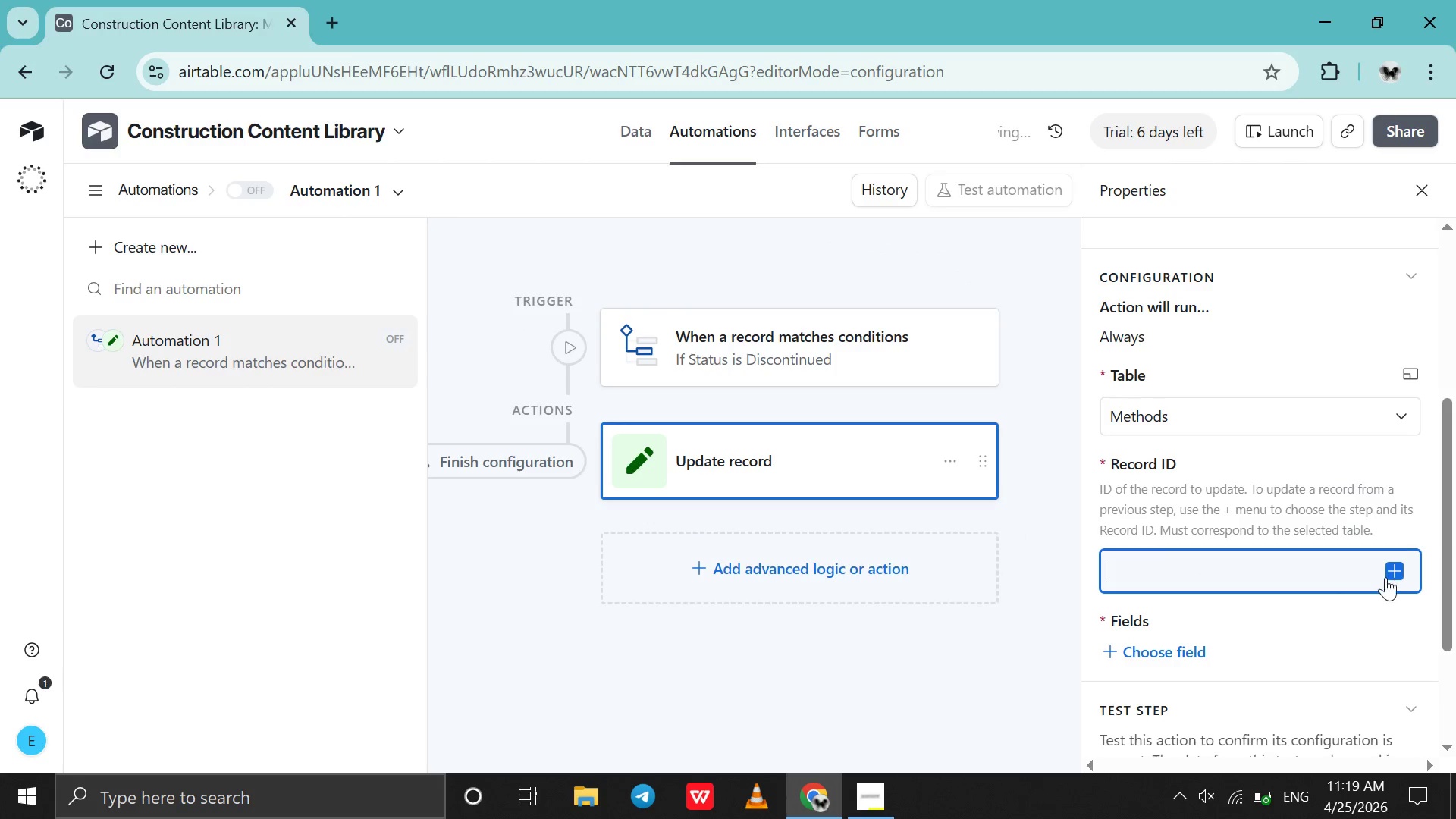 
left_click([1394, 572])
 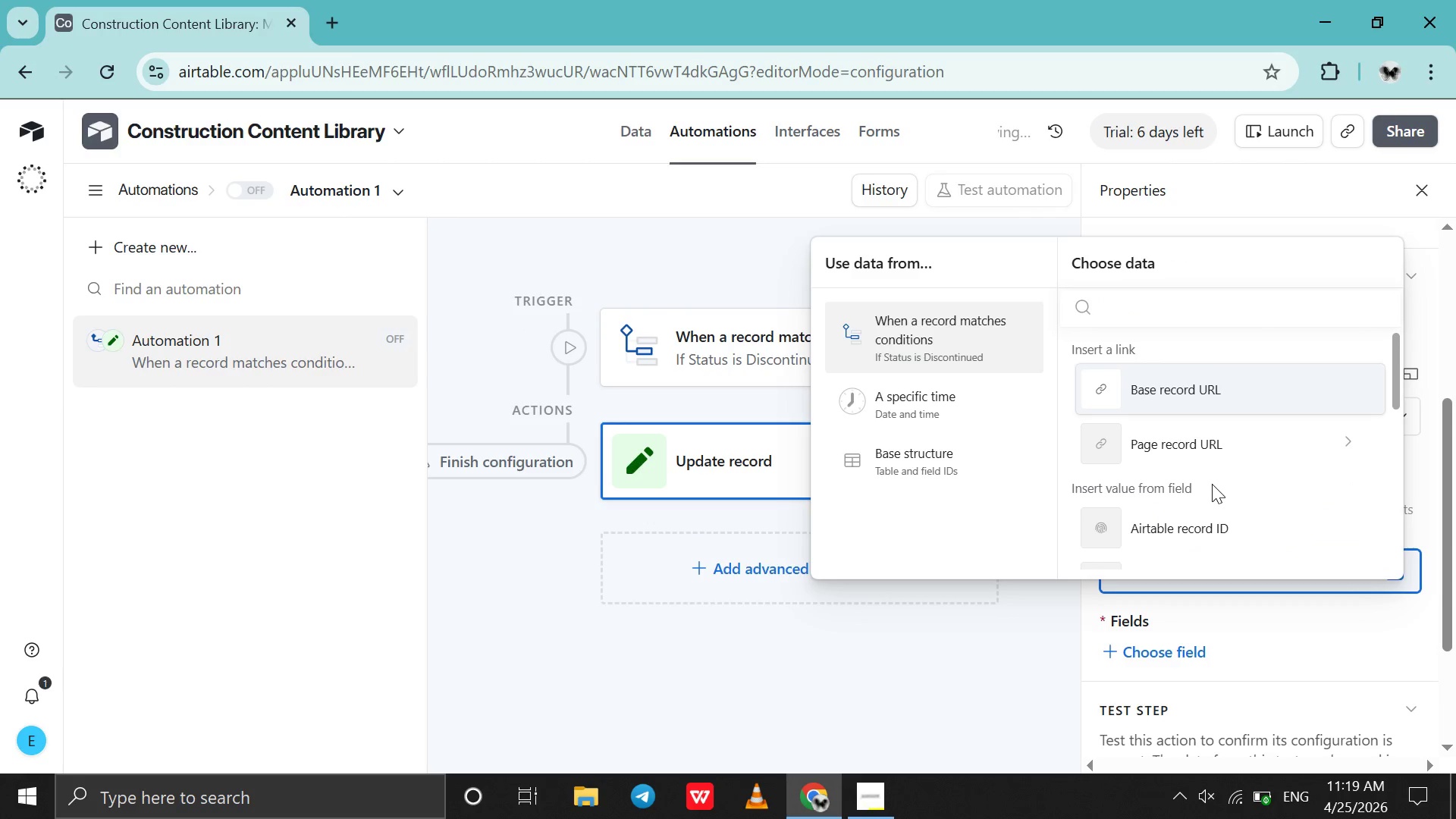 
scroll: coordinate [1212, 484], scroll_direction: down, amount: 6.0
 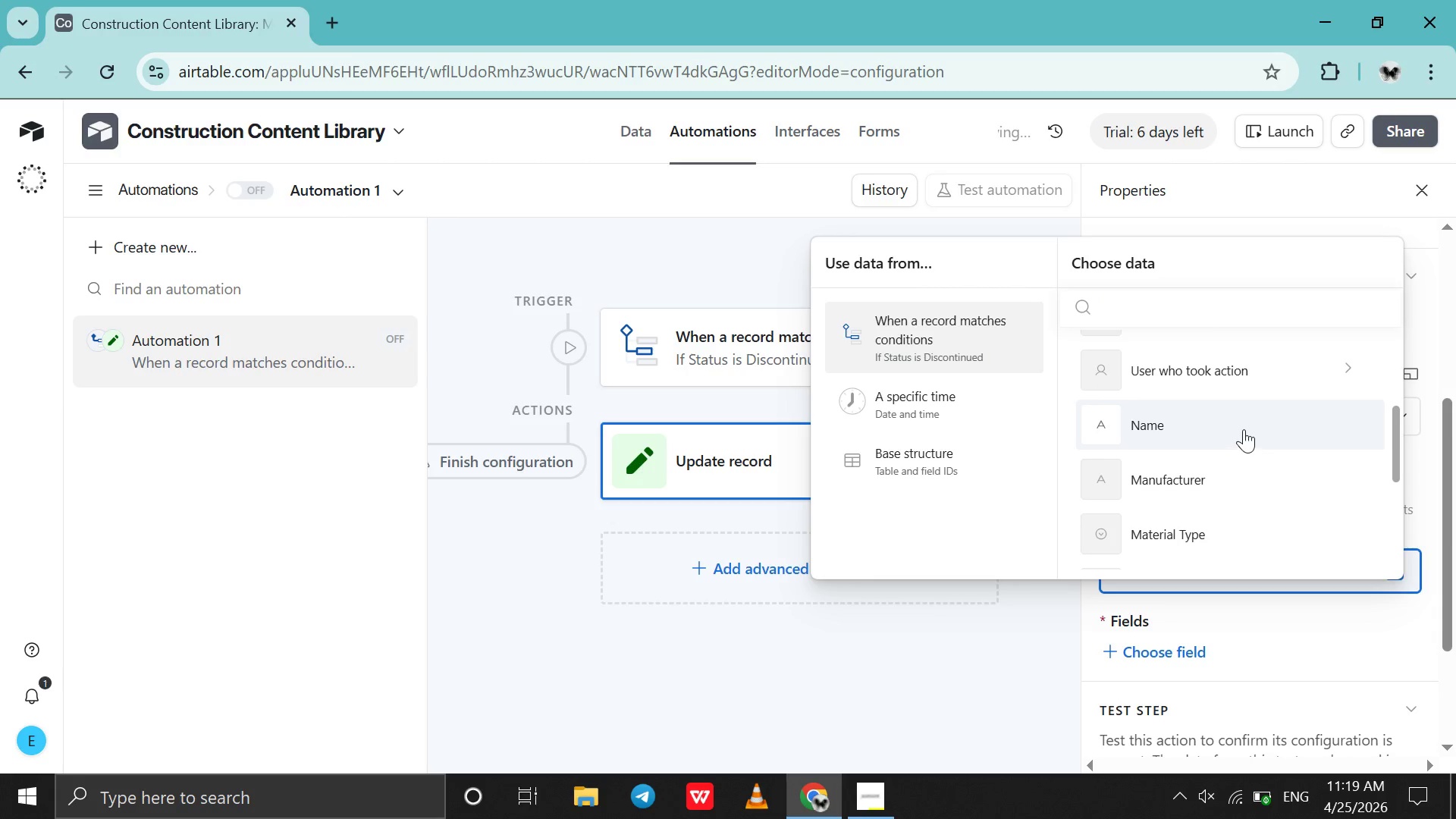 
left_click([1244, 429])
 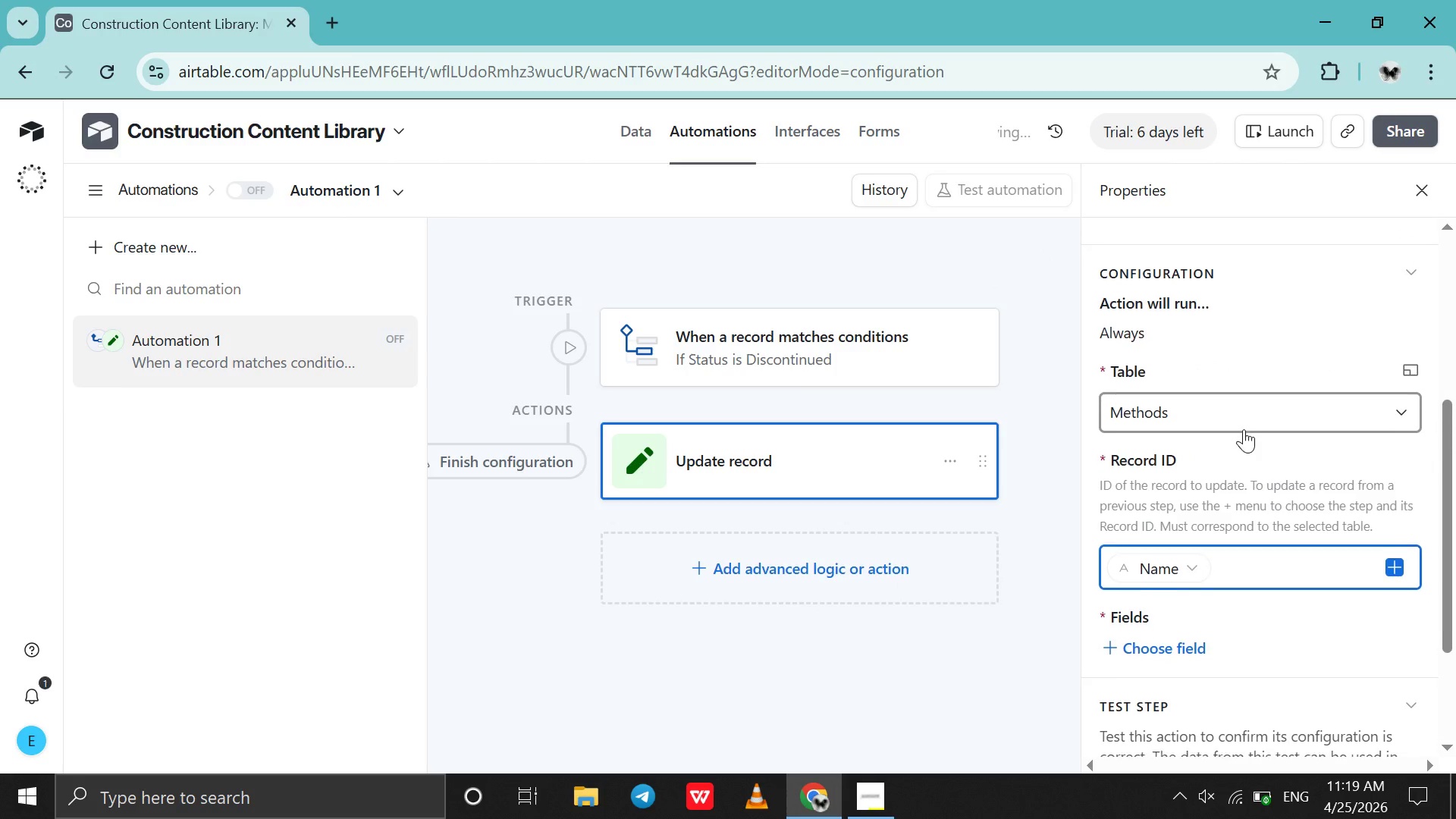 
scroll: coordinate [1244, 429], scroll_direction: down, amount: 4.0
 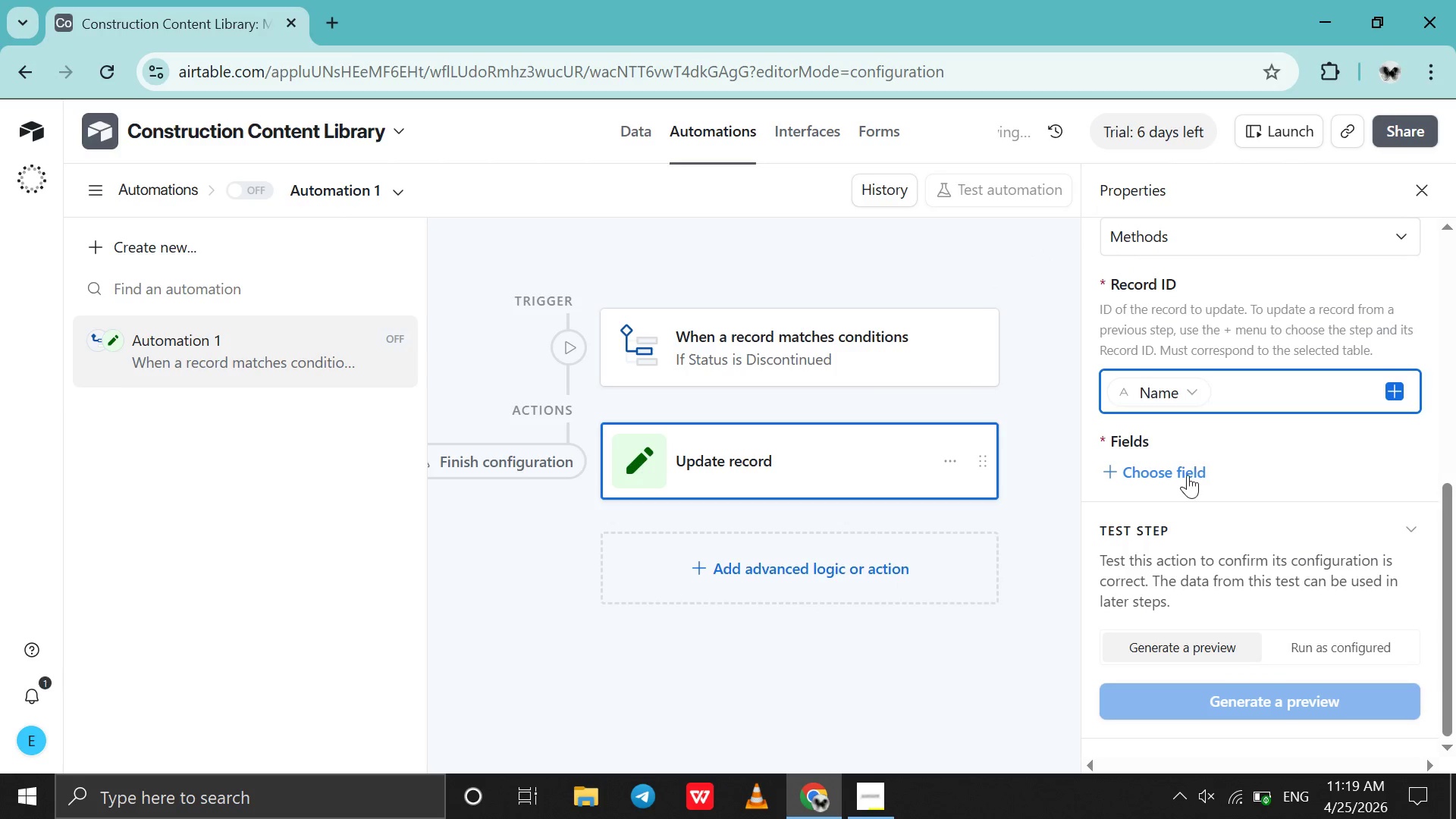 
left_click([1188, 475])
 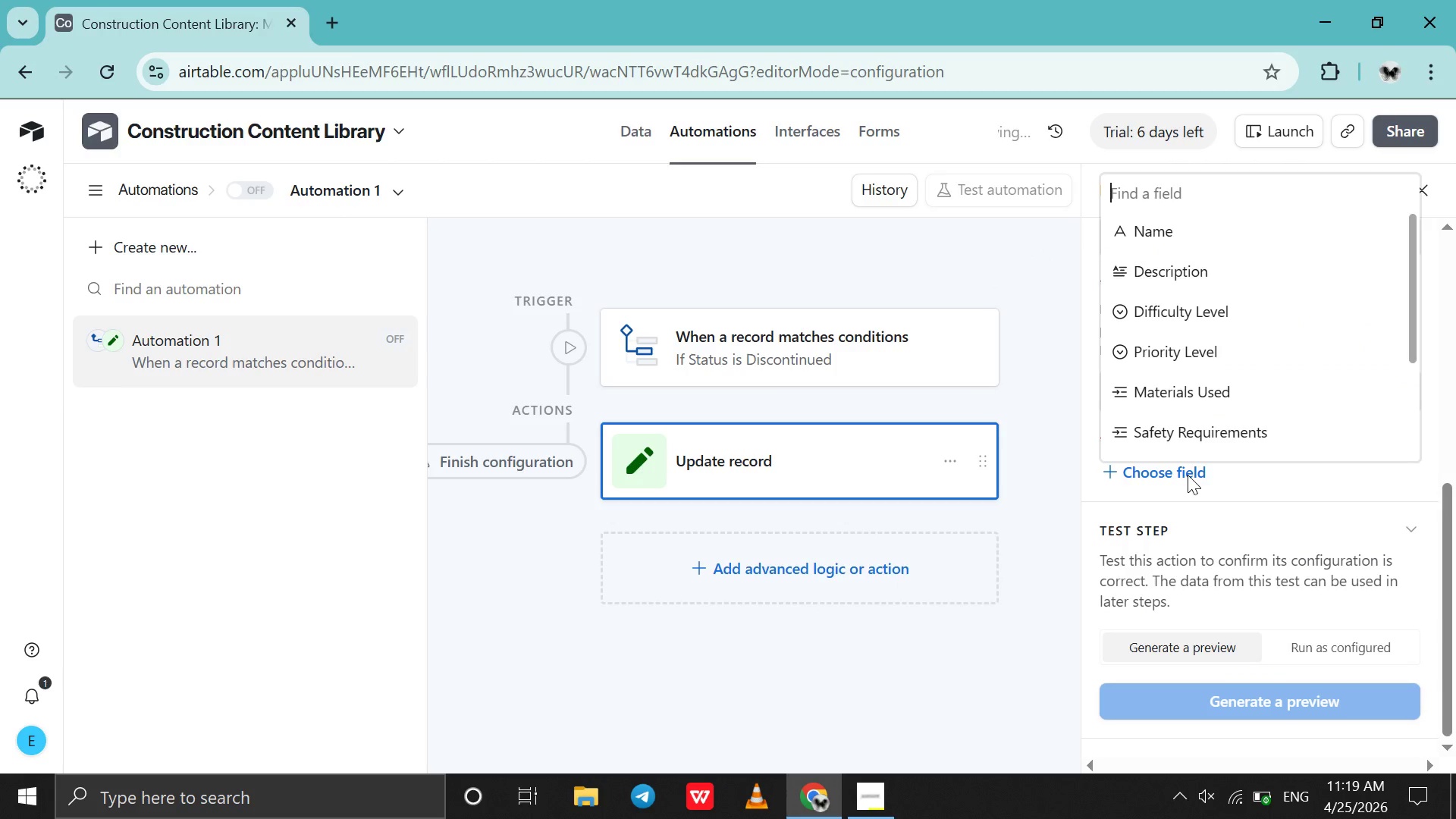 
scroll: coordinate [1188, 475], scroll_direction: none, amount: 0.0
 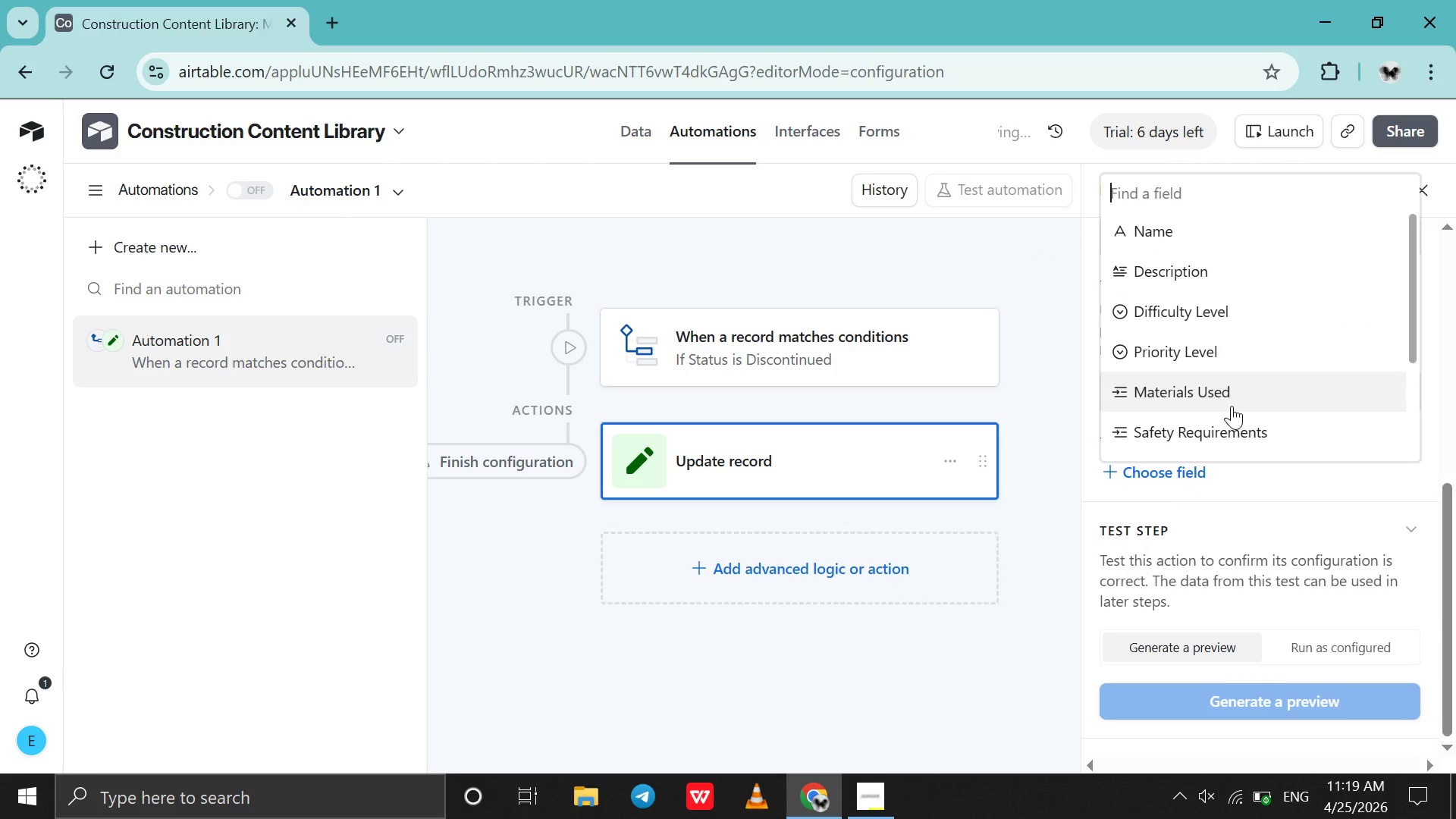 
scroll: coordinate [1232, 406], scroll_direction: down, amount: 68.0
 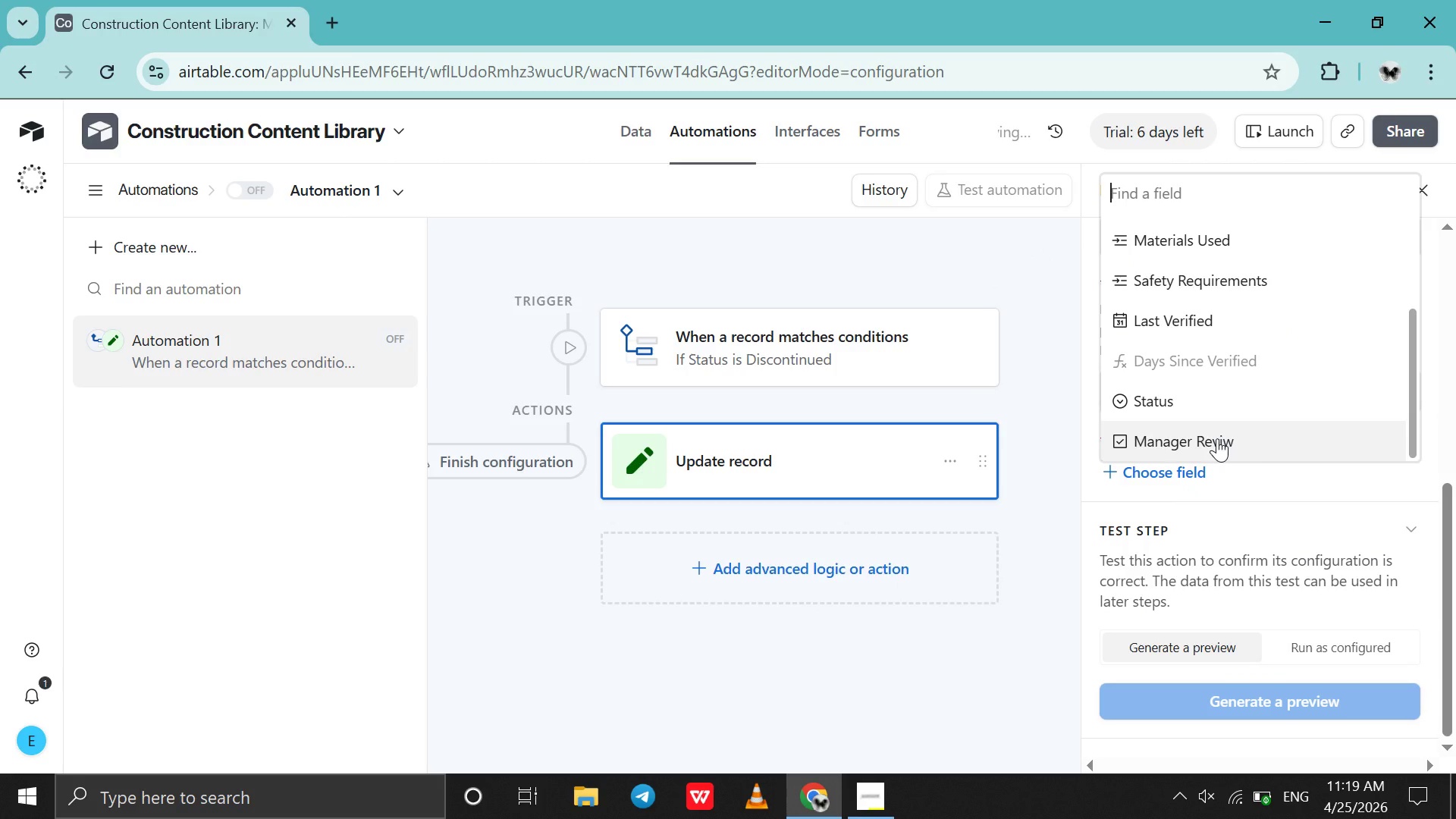 
left_click([1217, 438])
 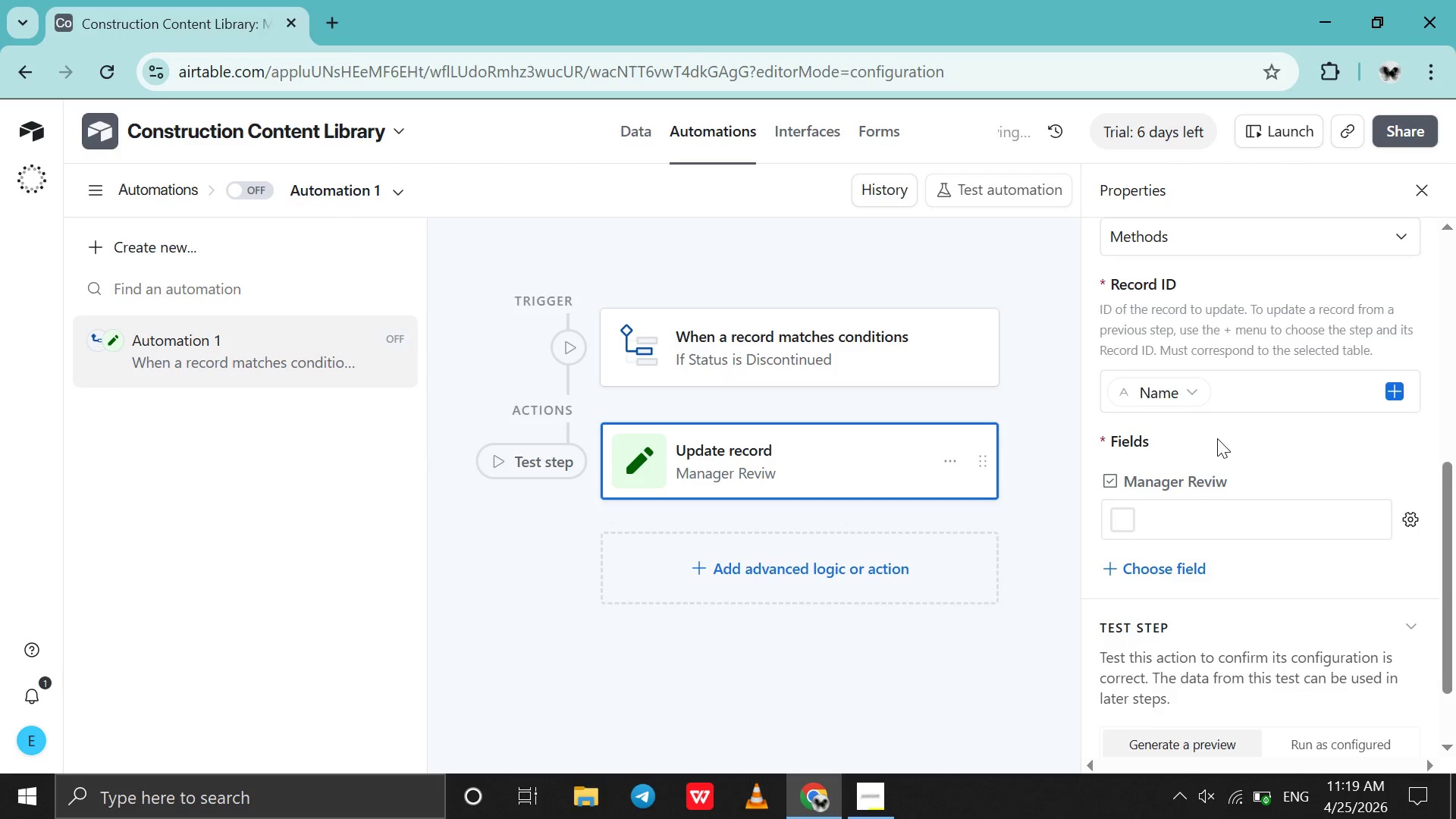 
scroll: coordinate [1217, 438], scroll_direction: down, amount: 1.0
 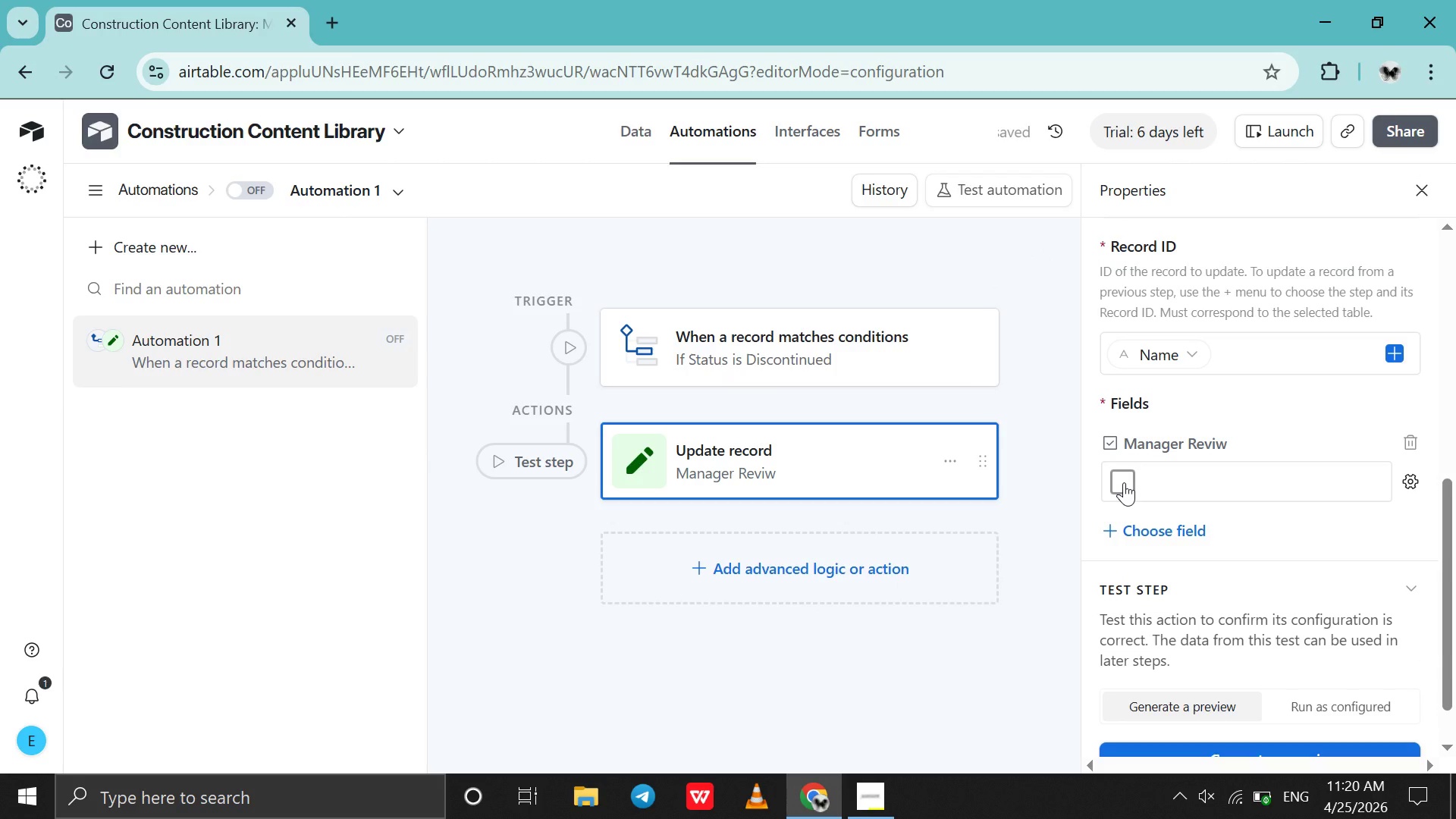 
left_click([1124, 482])
 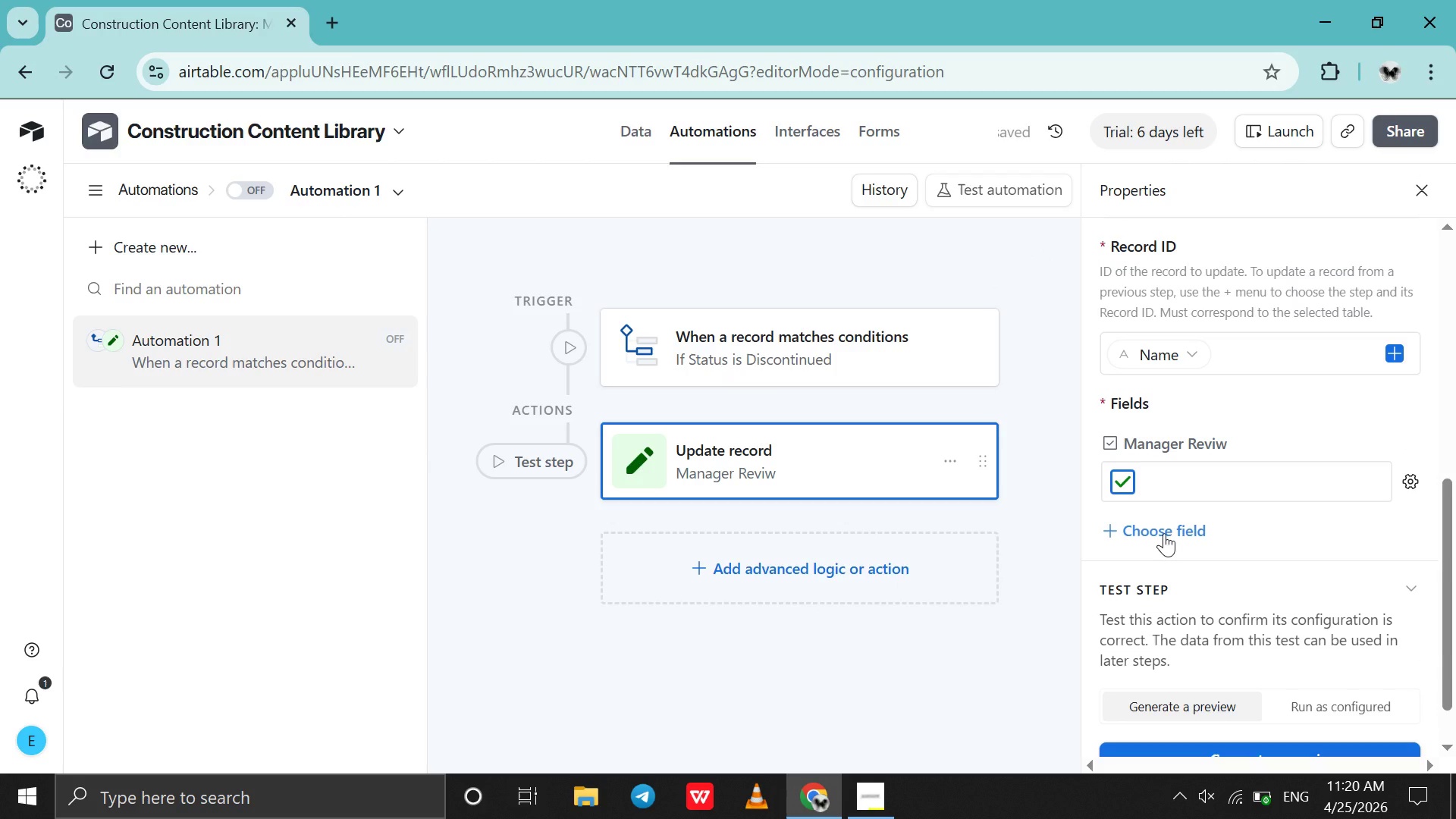 
scroll: coordinate [1164, 533], scroll_direction: down, amount: 4.0
 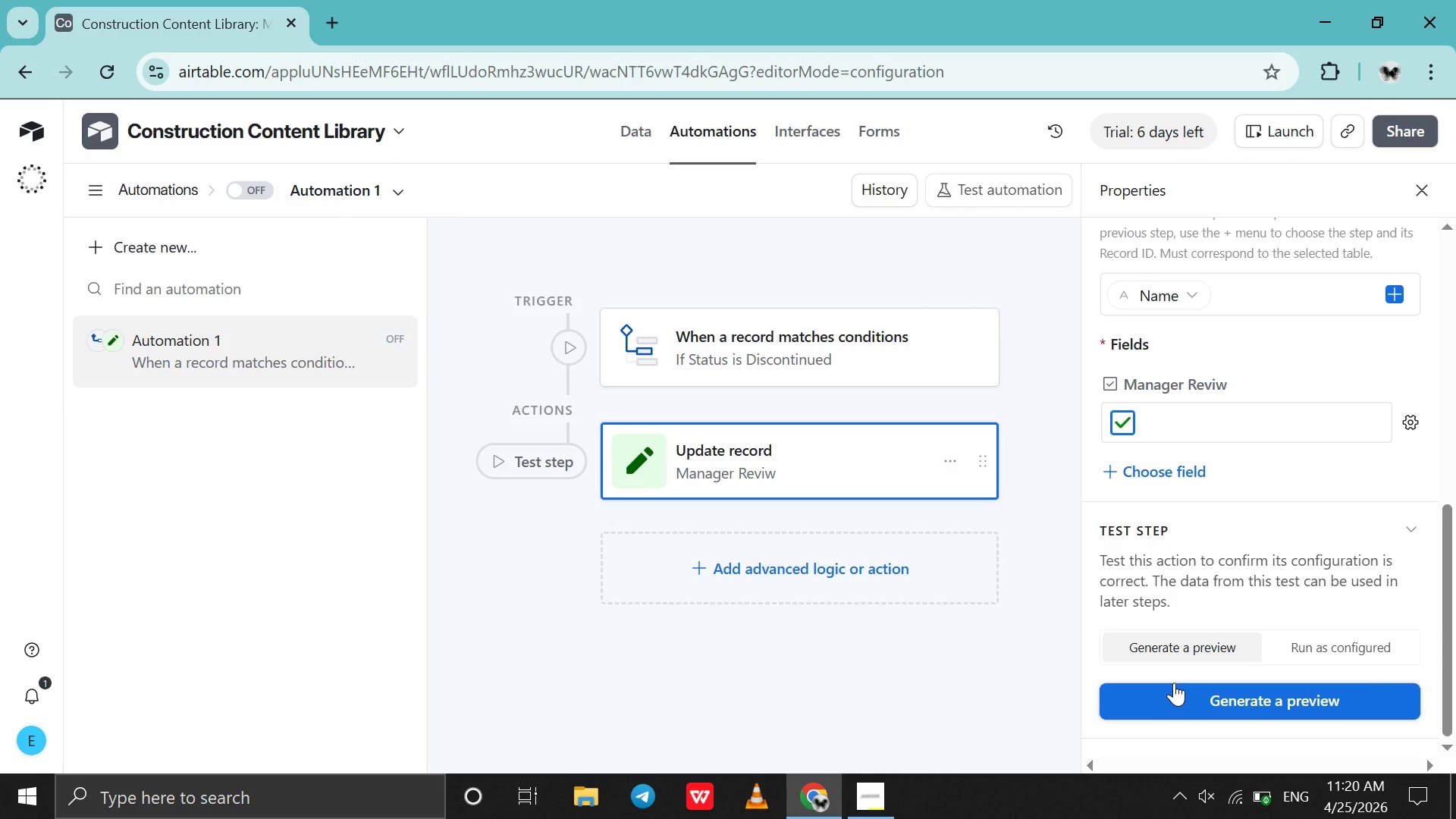 
left_click([1174, 682])
 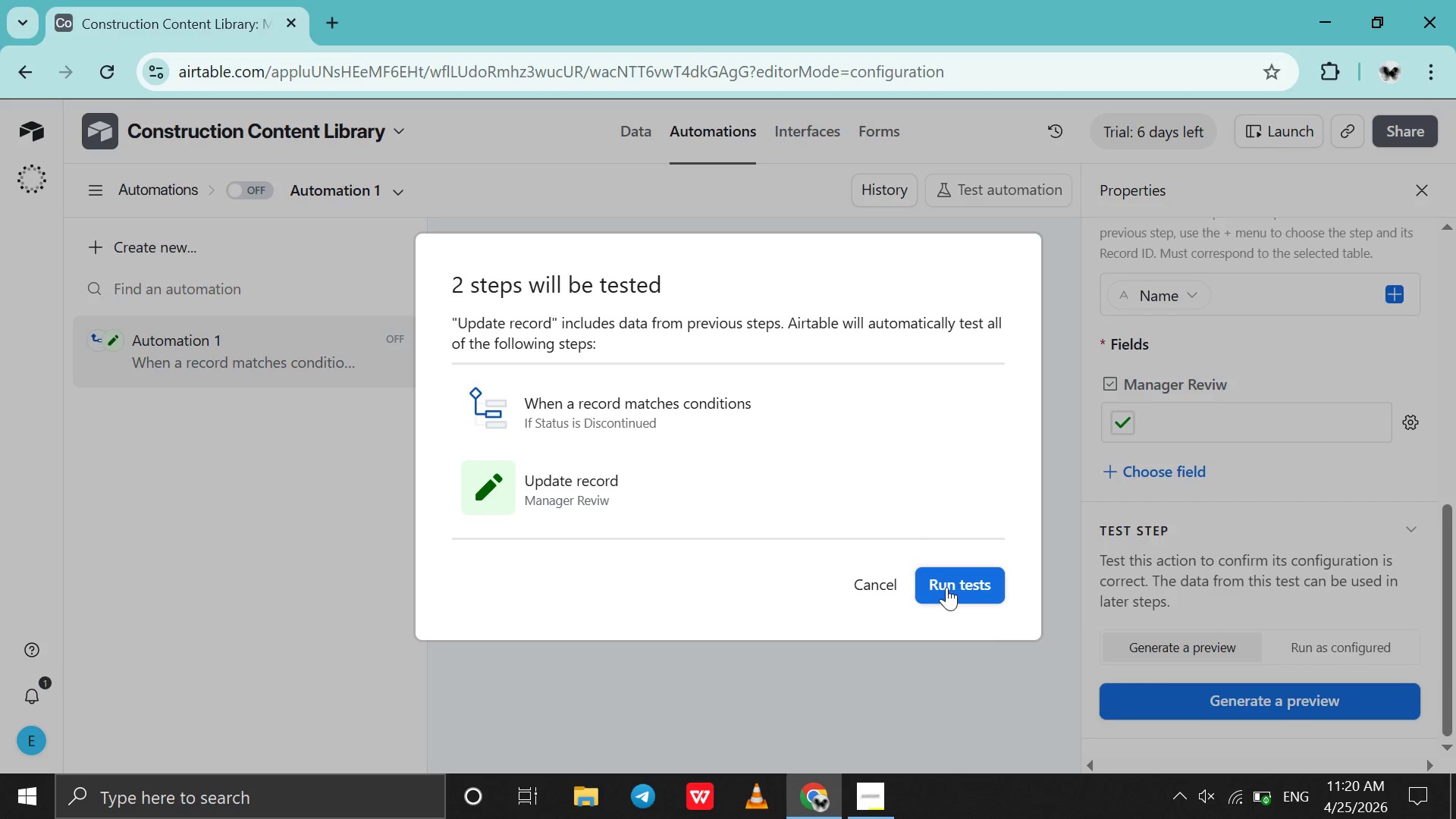 
left_click([946, 586])
 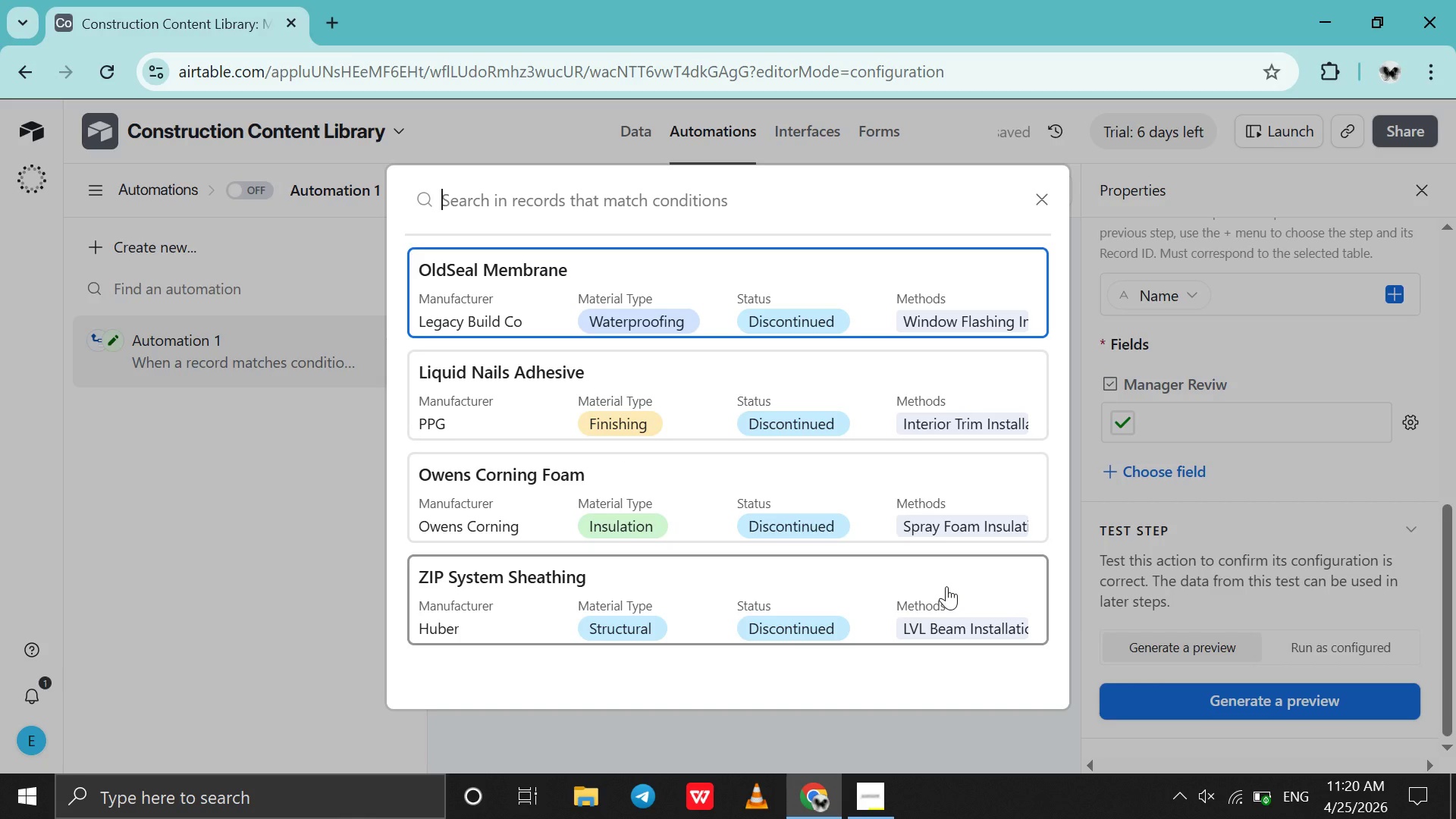 
wait(7.62)
 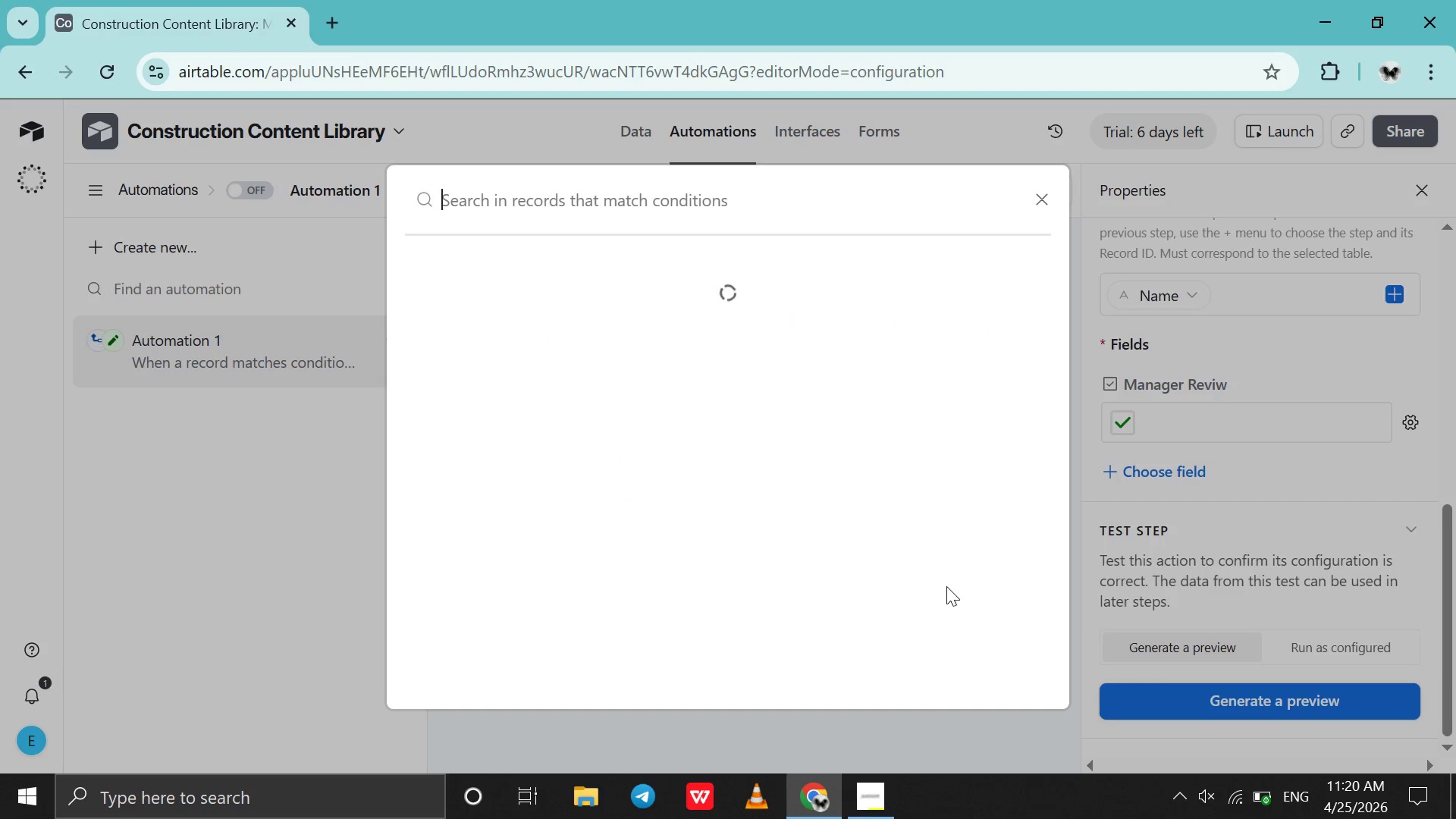 
left_click([924, 313])
 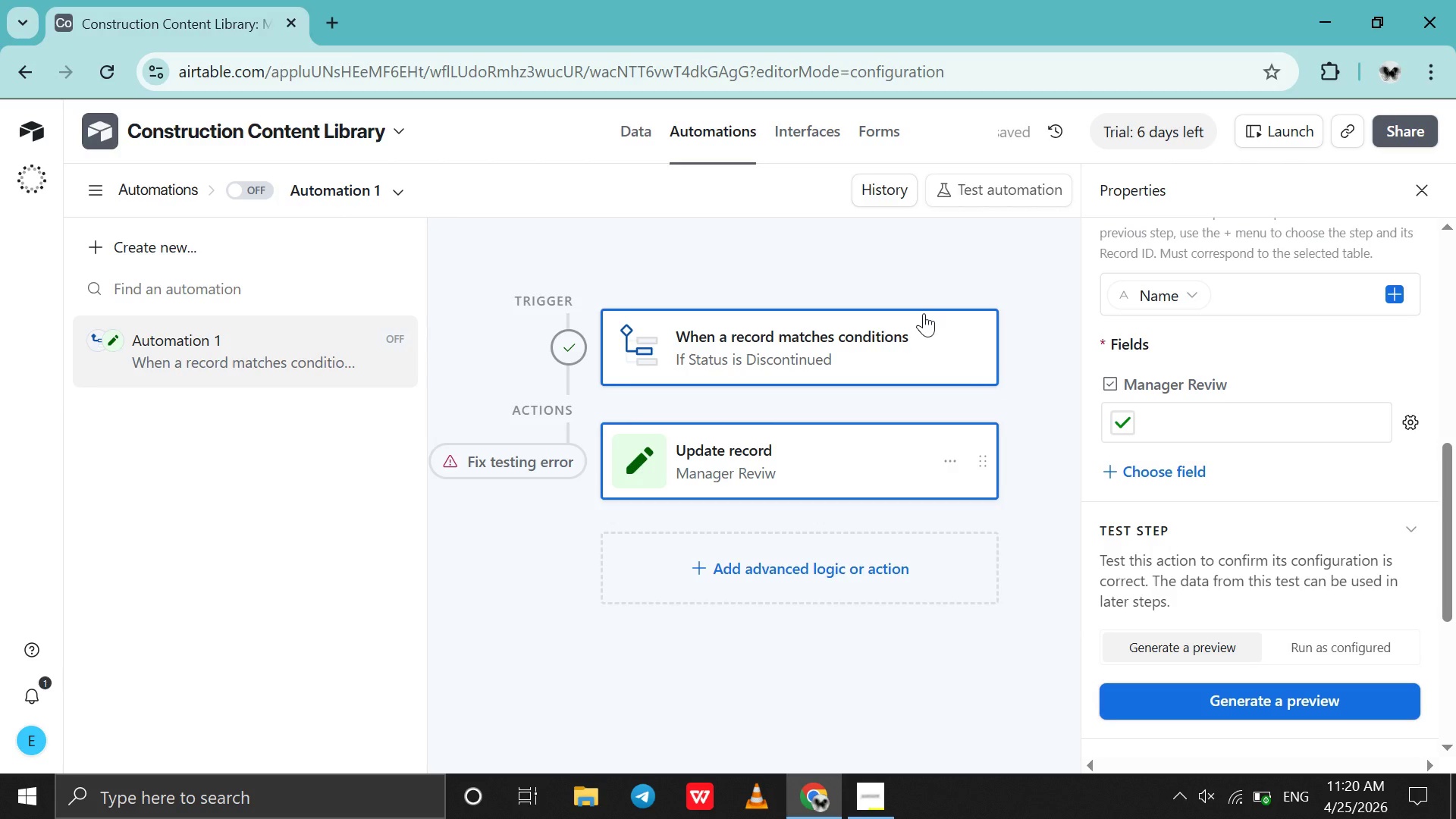 
wait(6.33)
 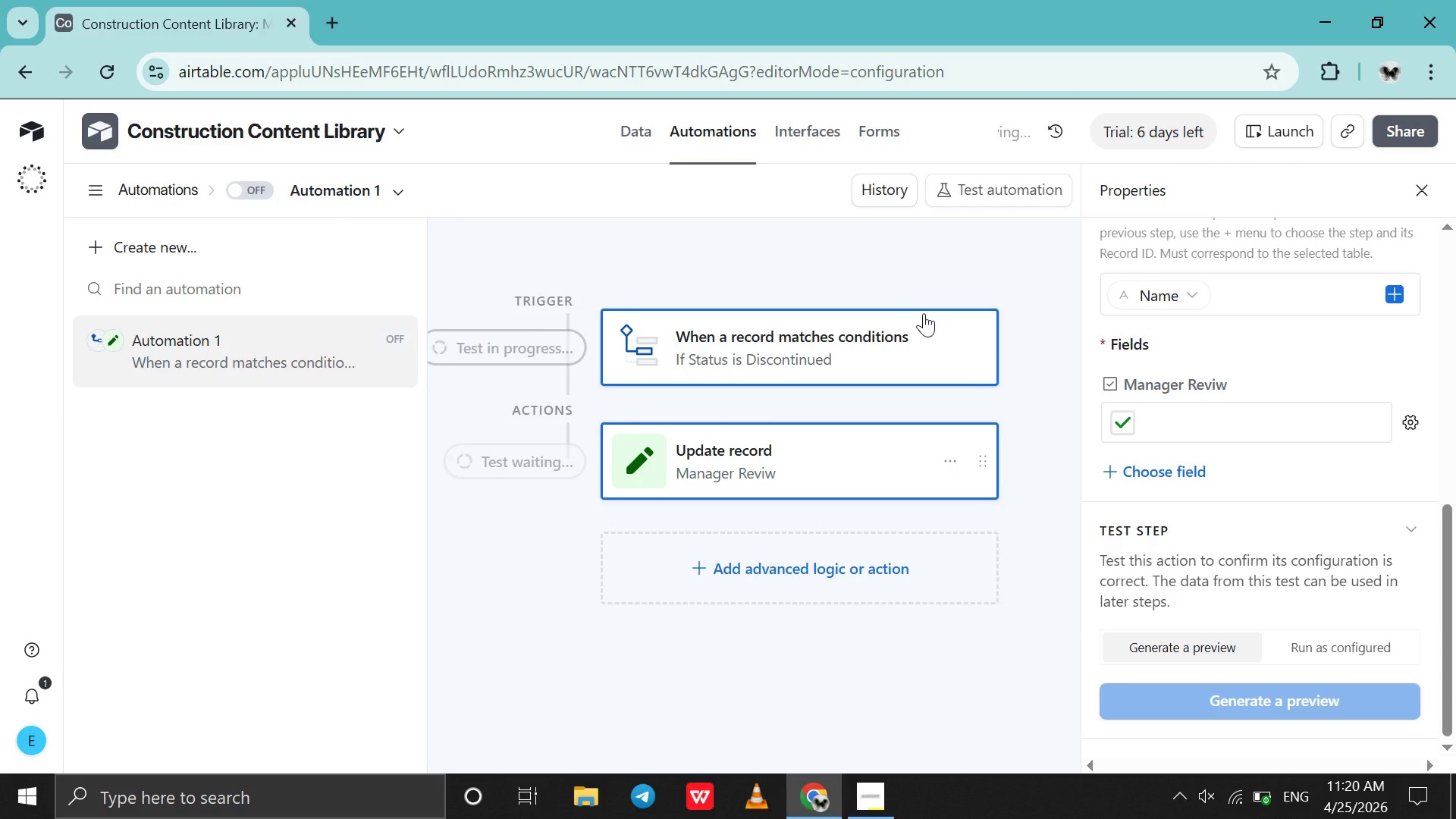 
scroll: coordinate [1181, 479], scroll_direction: down, amount: 7.0
 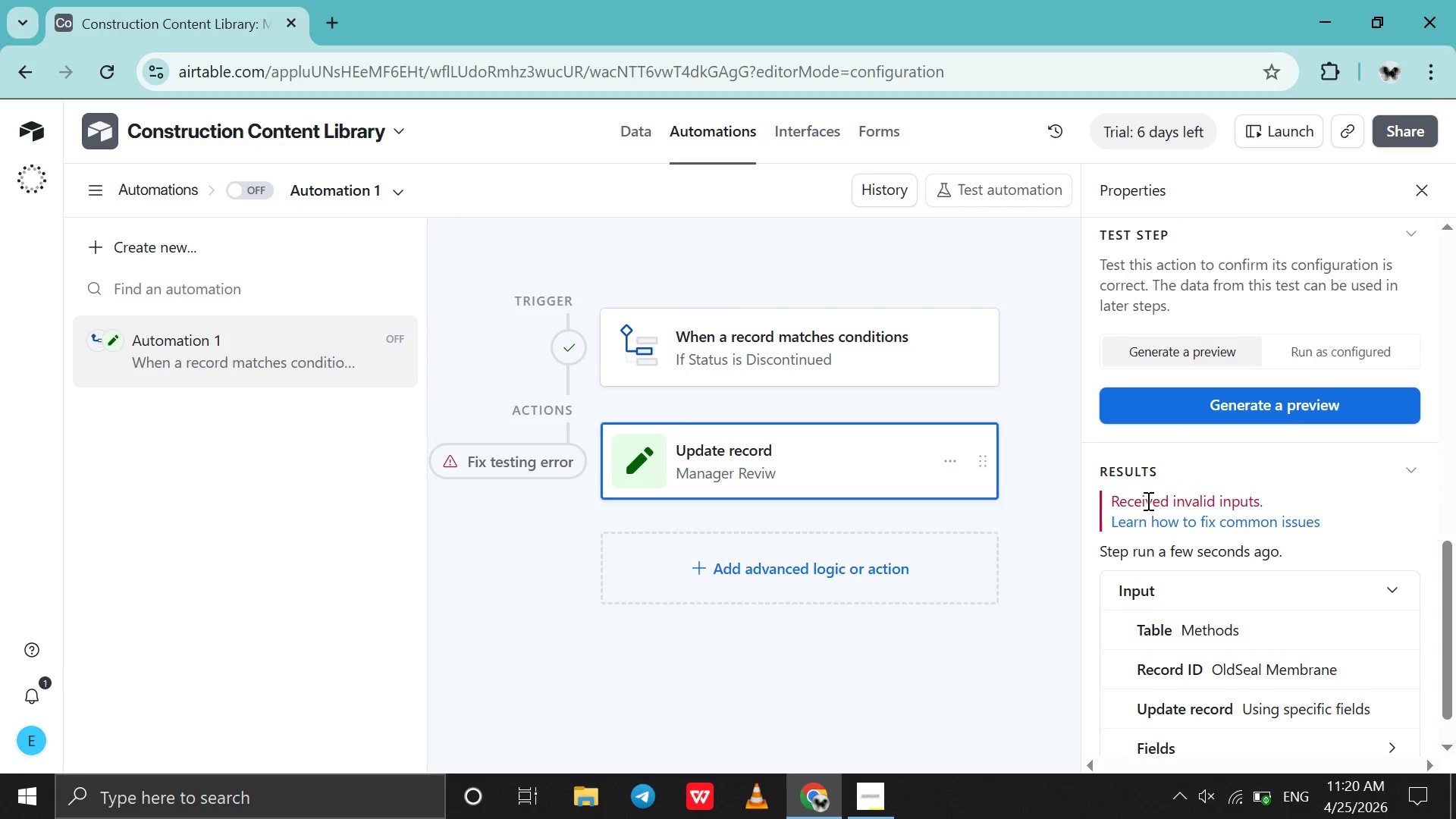 
left_click_drag(start_coordinate=[1146, 499], to_coordinate=[1216, 495])
 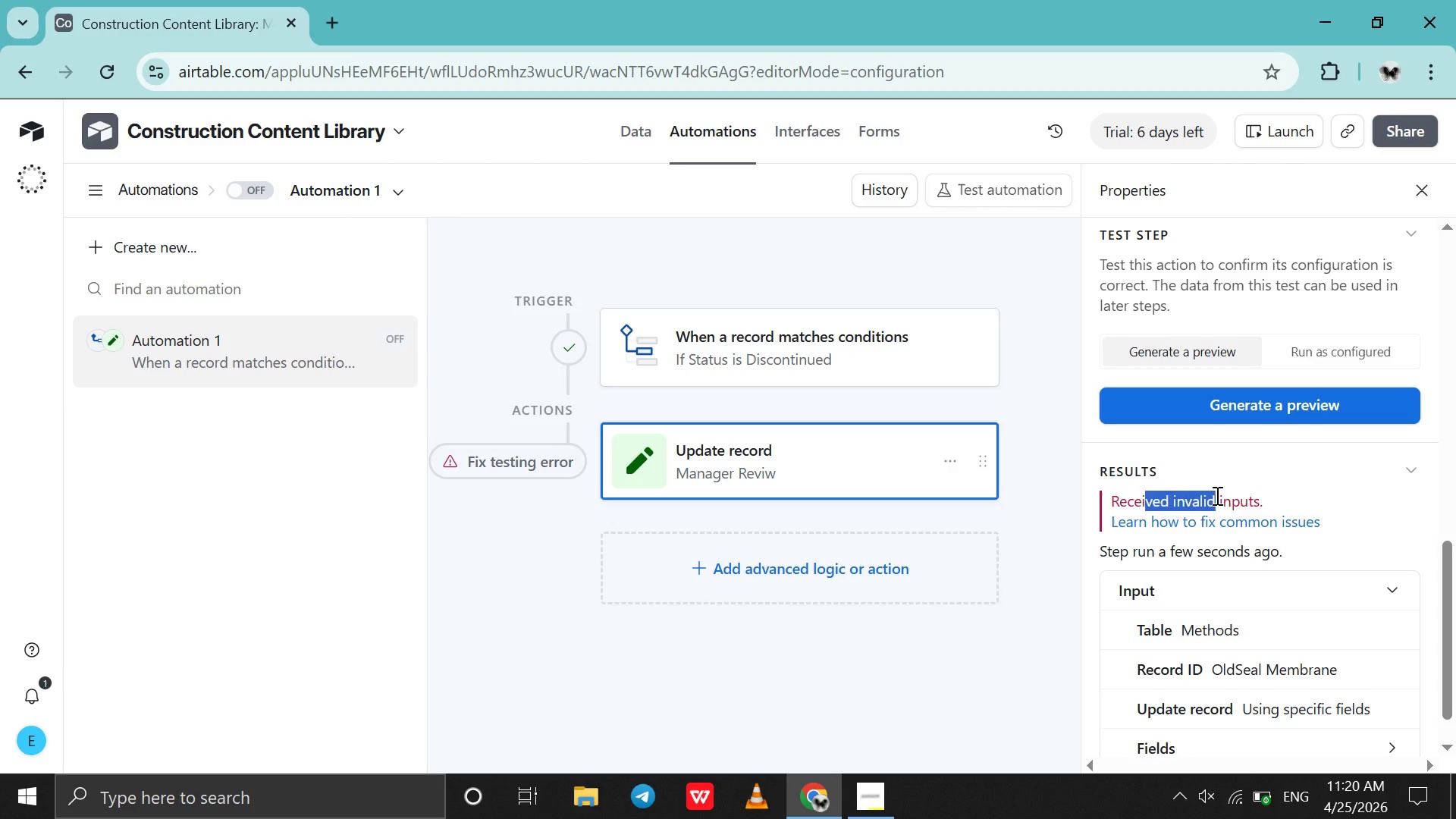 
left_click([1216, 495])
 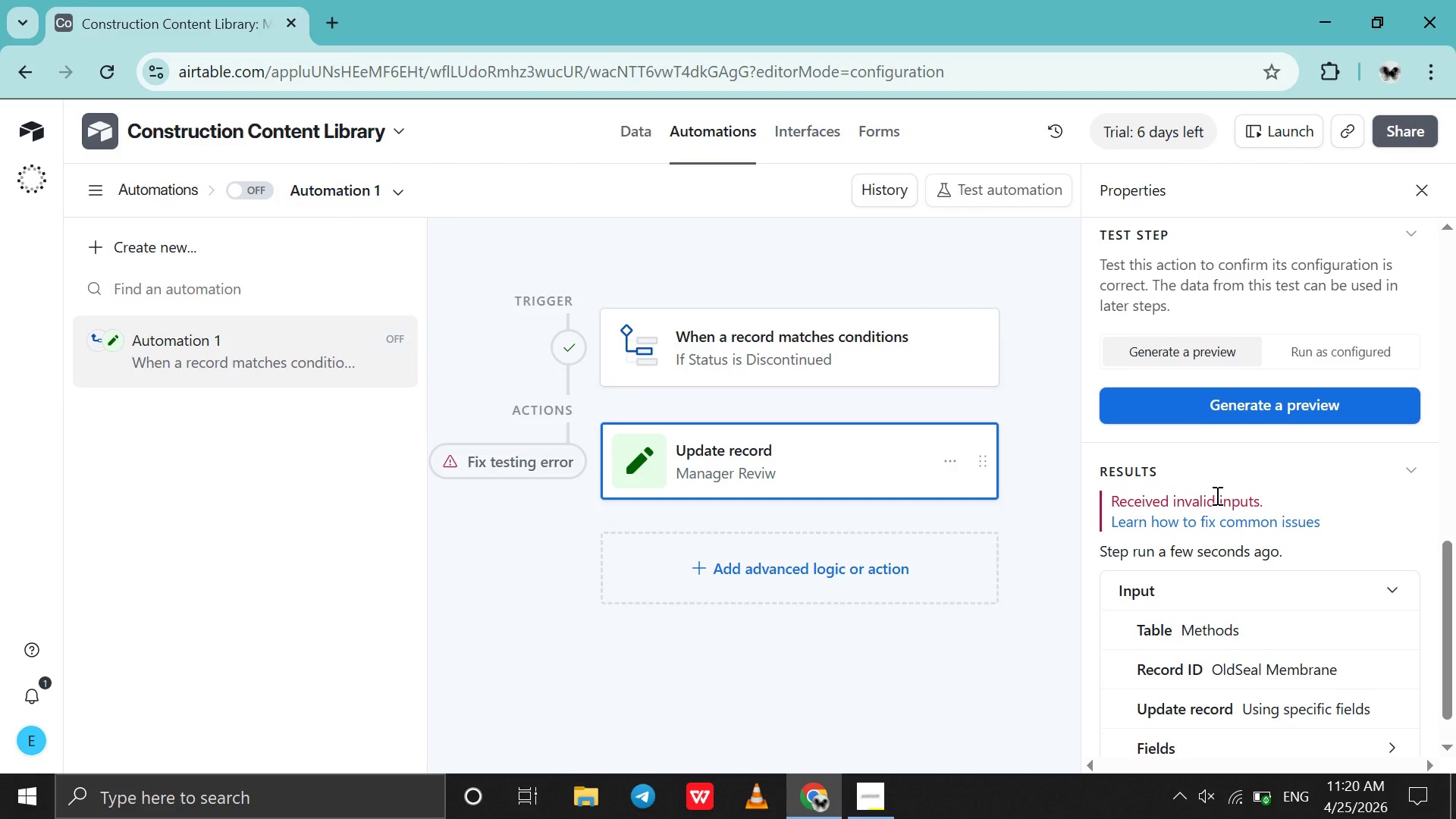 
scroll: coordinate [1216, 495], scroll_direction: down, amount: 4.0
 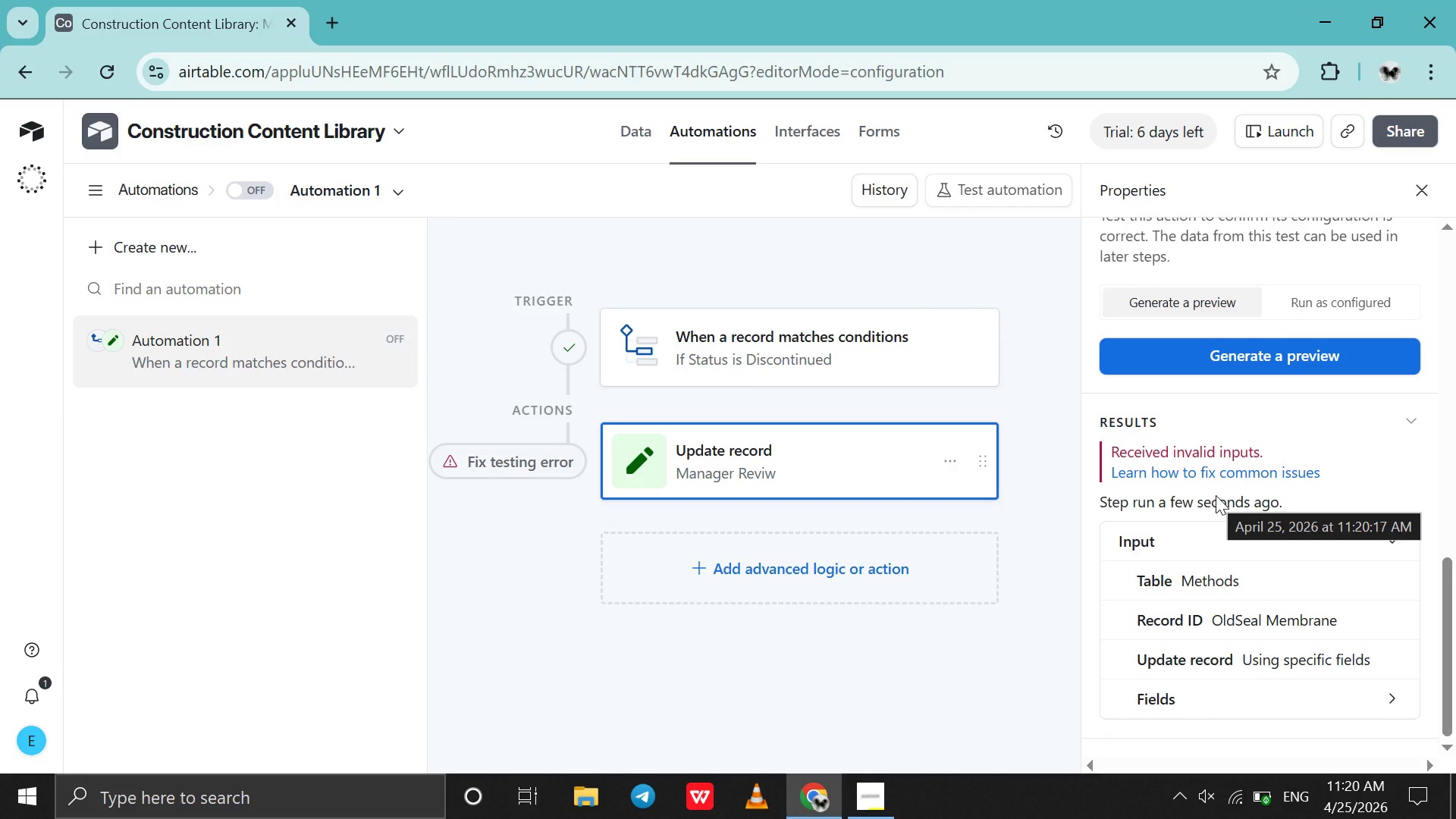 
scroll: coordinate [1216, 495], scroll_direction: none, amount: 0.0
 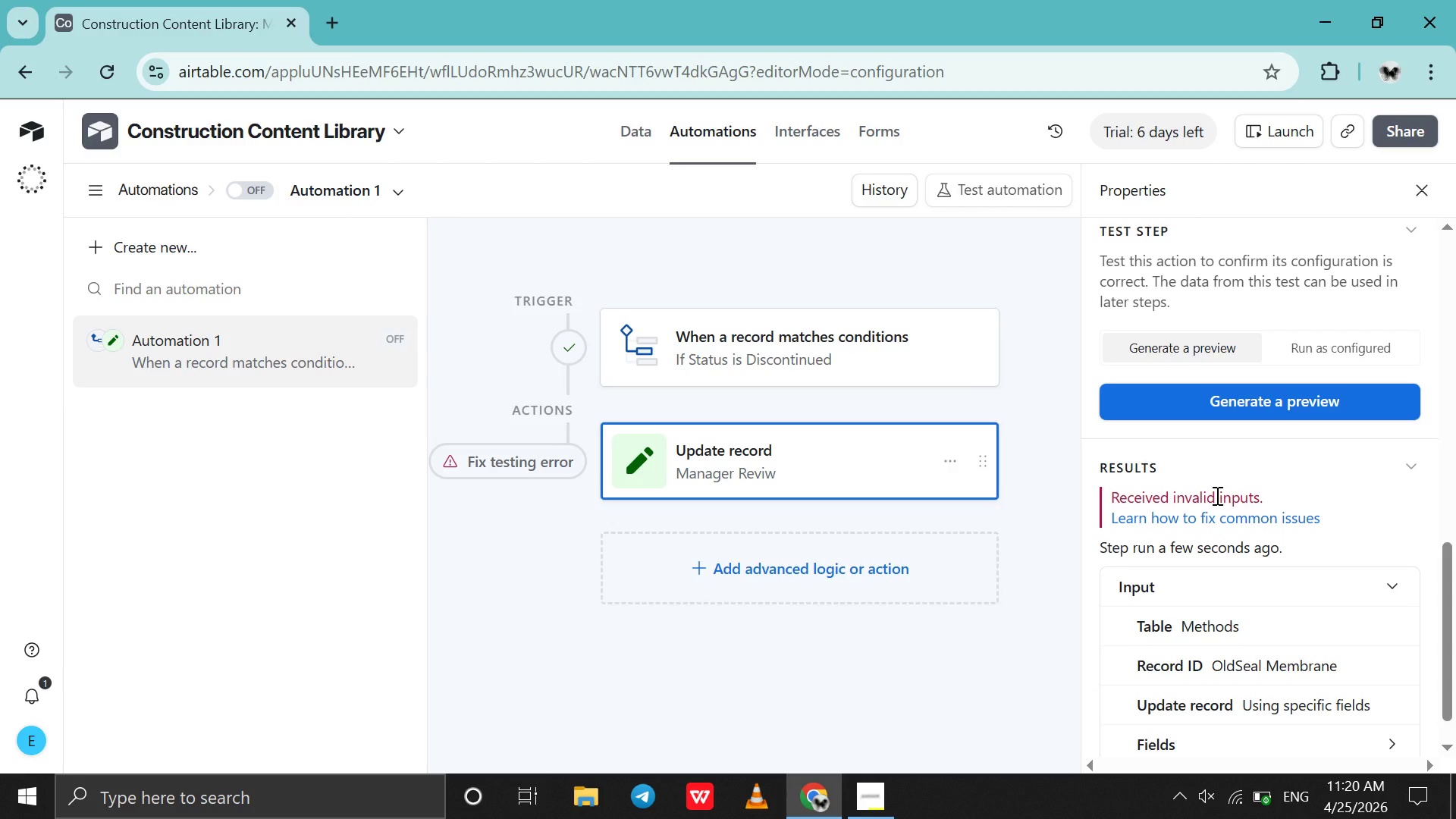 
scroll: coordinate [1216, 495], scroll_direction: down, amount: 3.0
 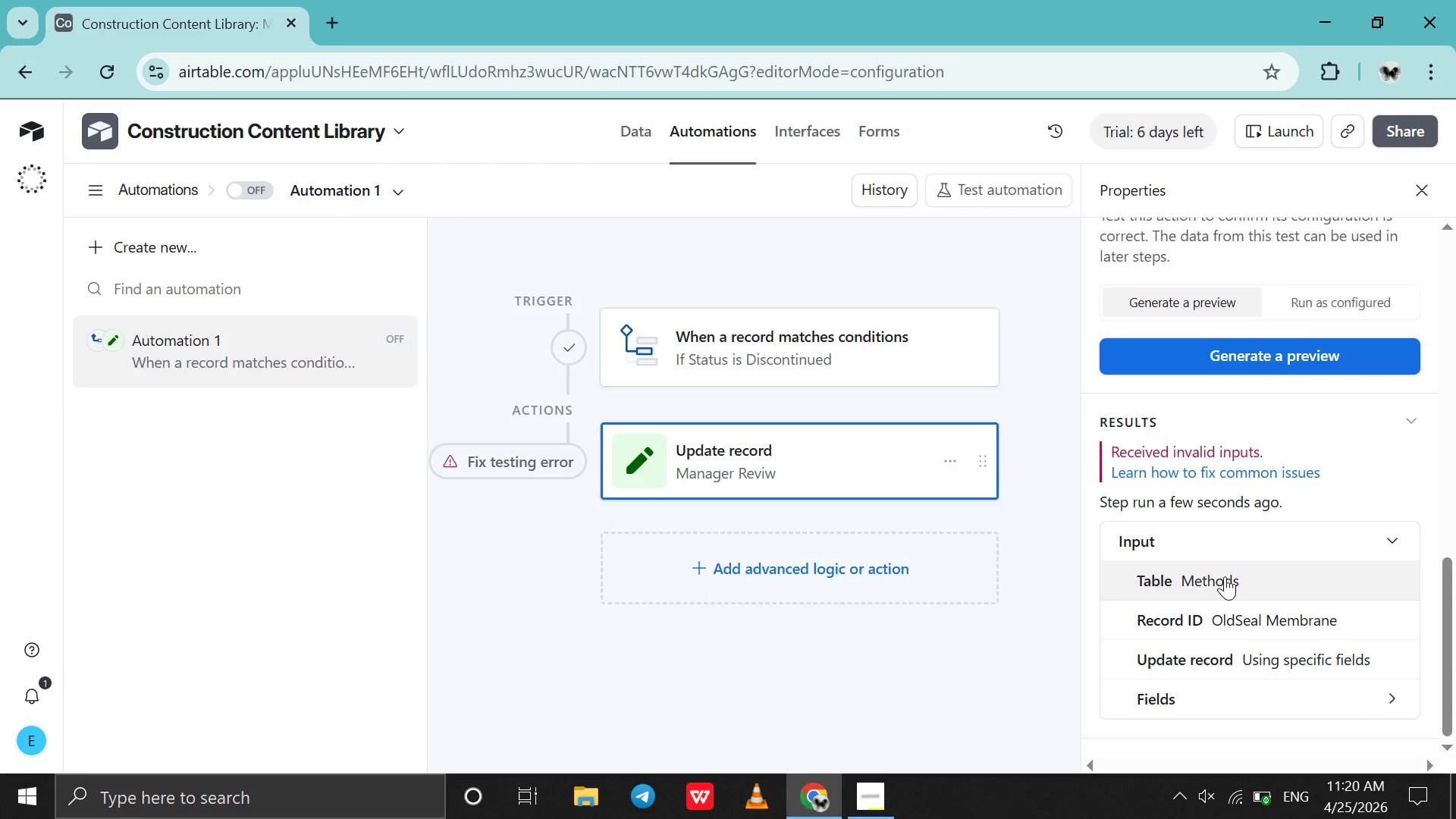 
scroll: coordinate [1225, 576], scroll_direction: up, amount: 5.0
 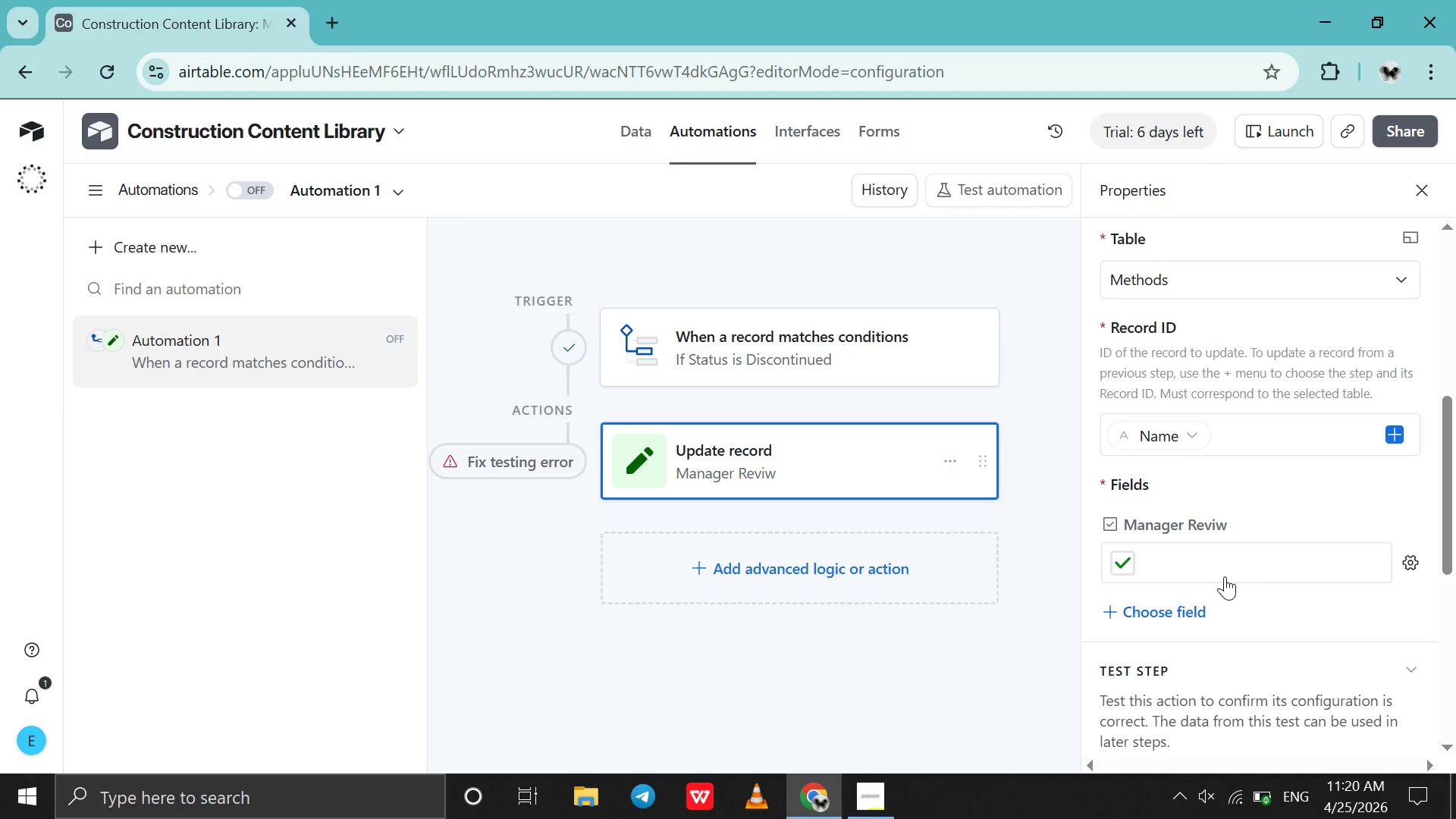 
left_click([1301, 425])
 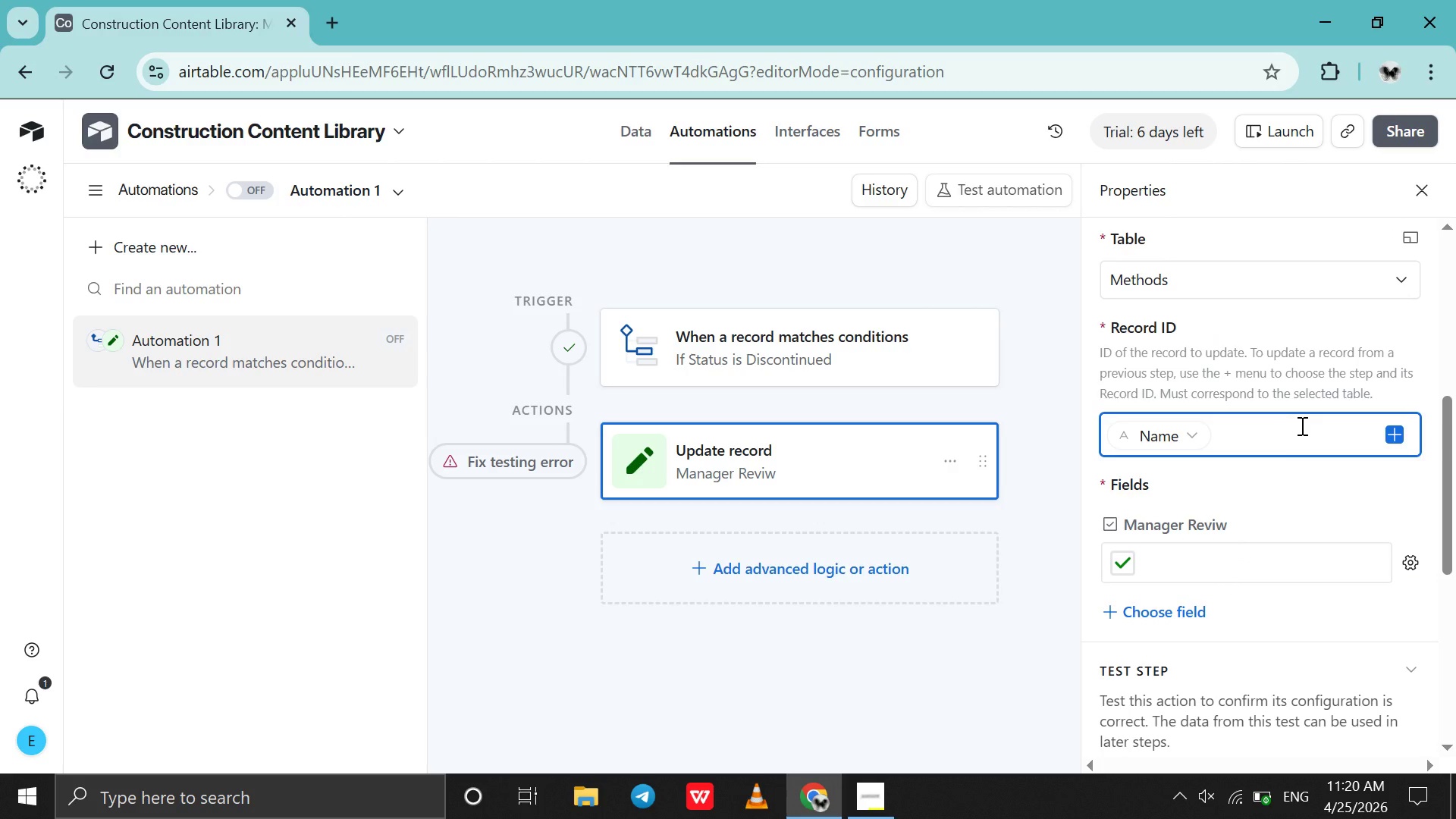 
key(Backspace)
 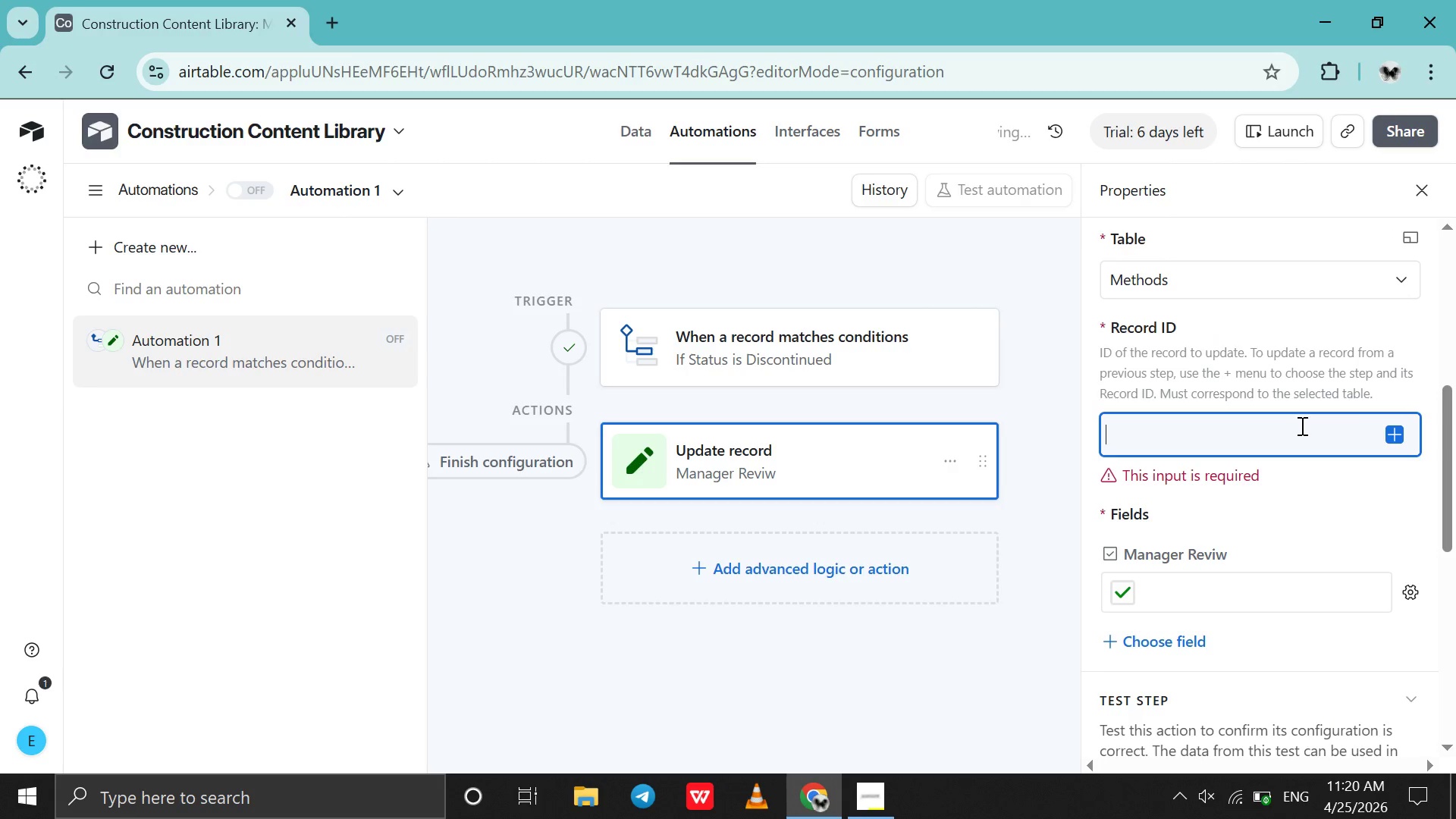 
key(Backspace)
 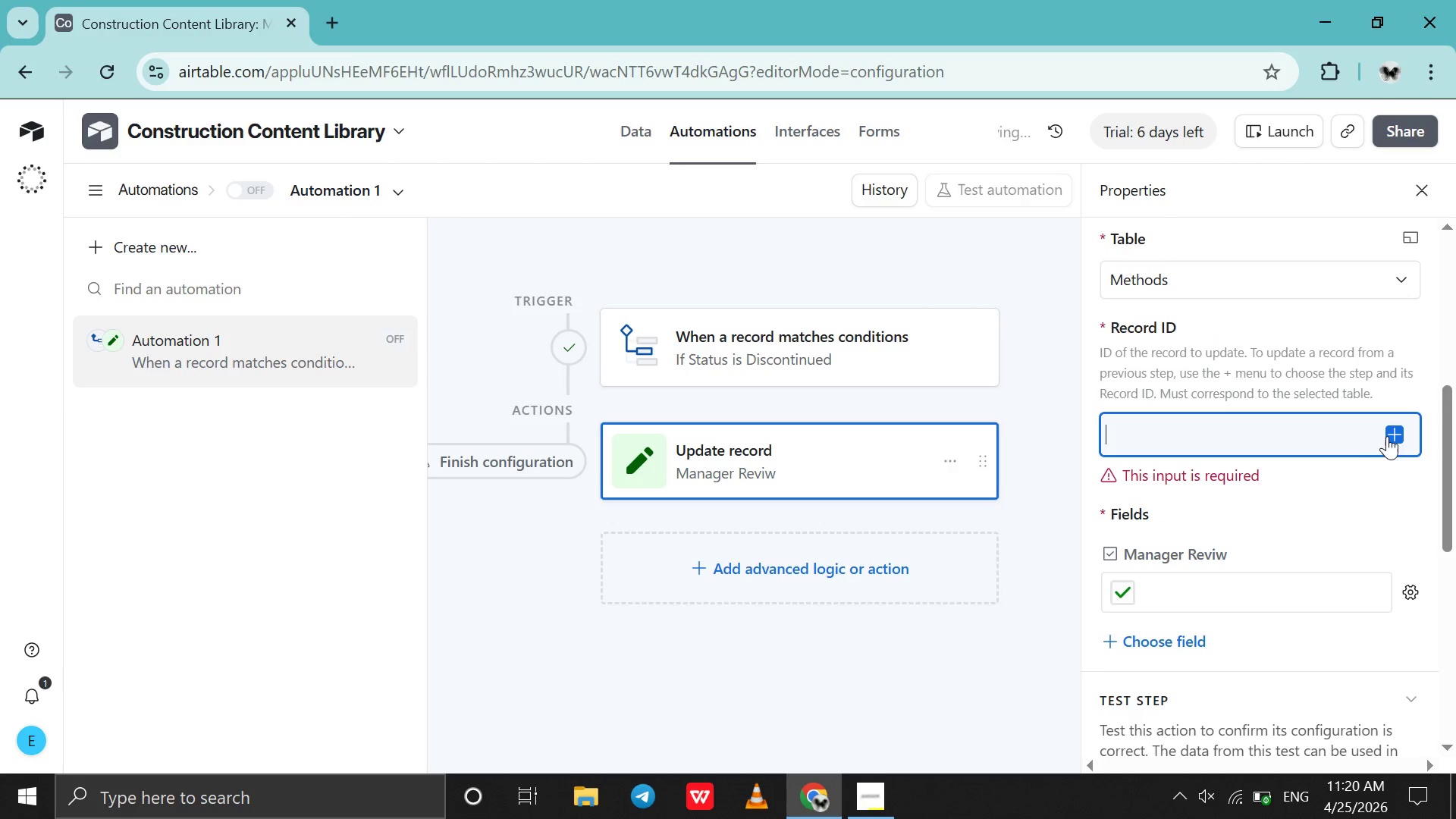 
left_click([1392, 436])
 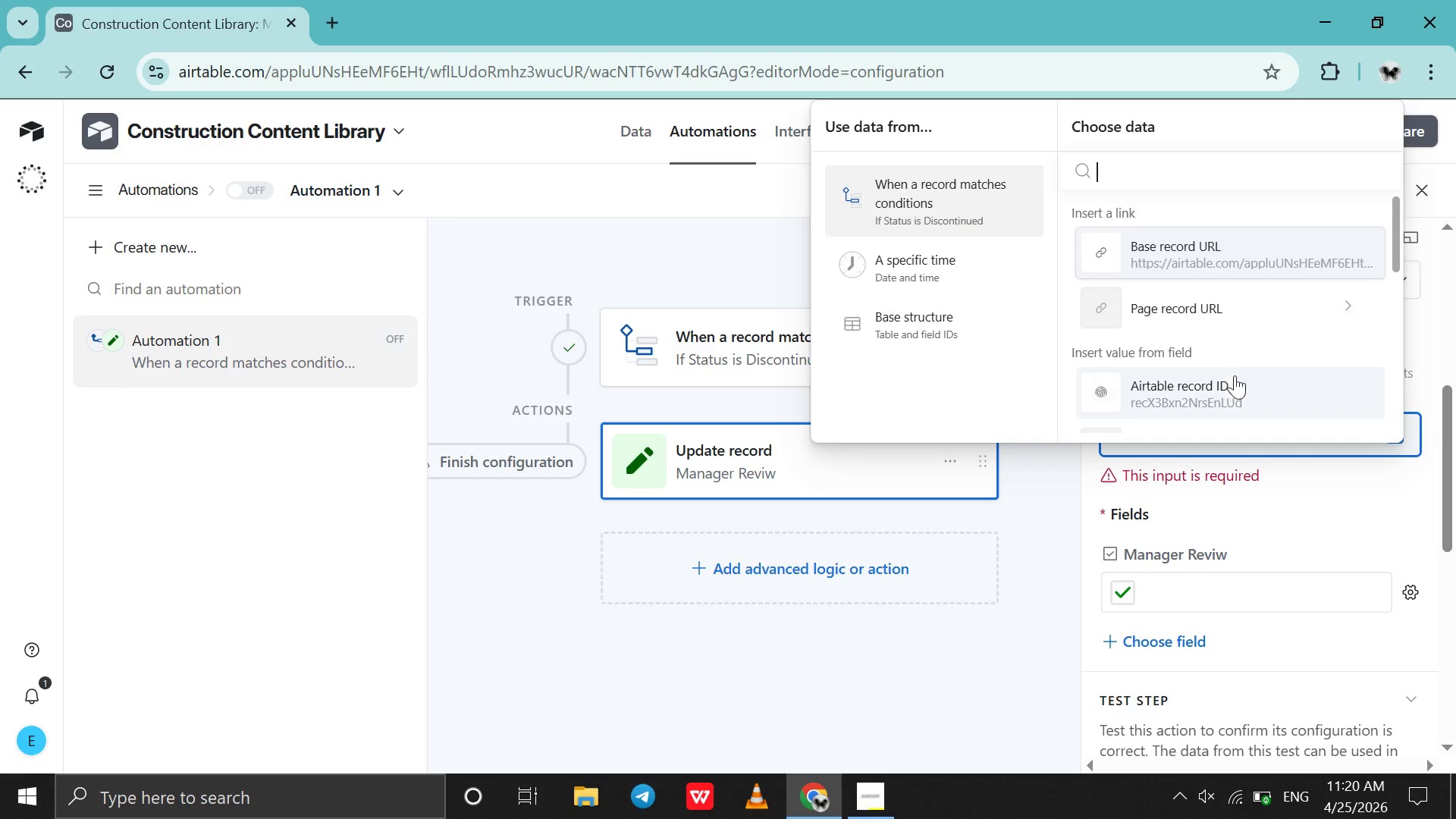 
left_click([1235, 392])
 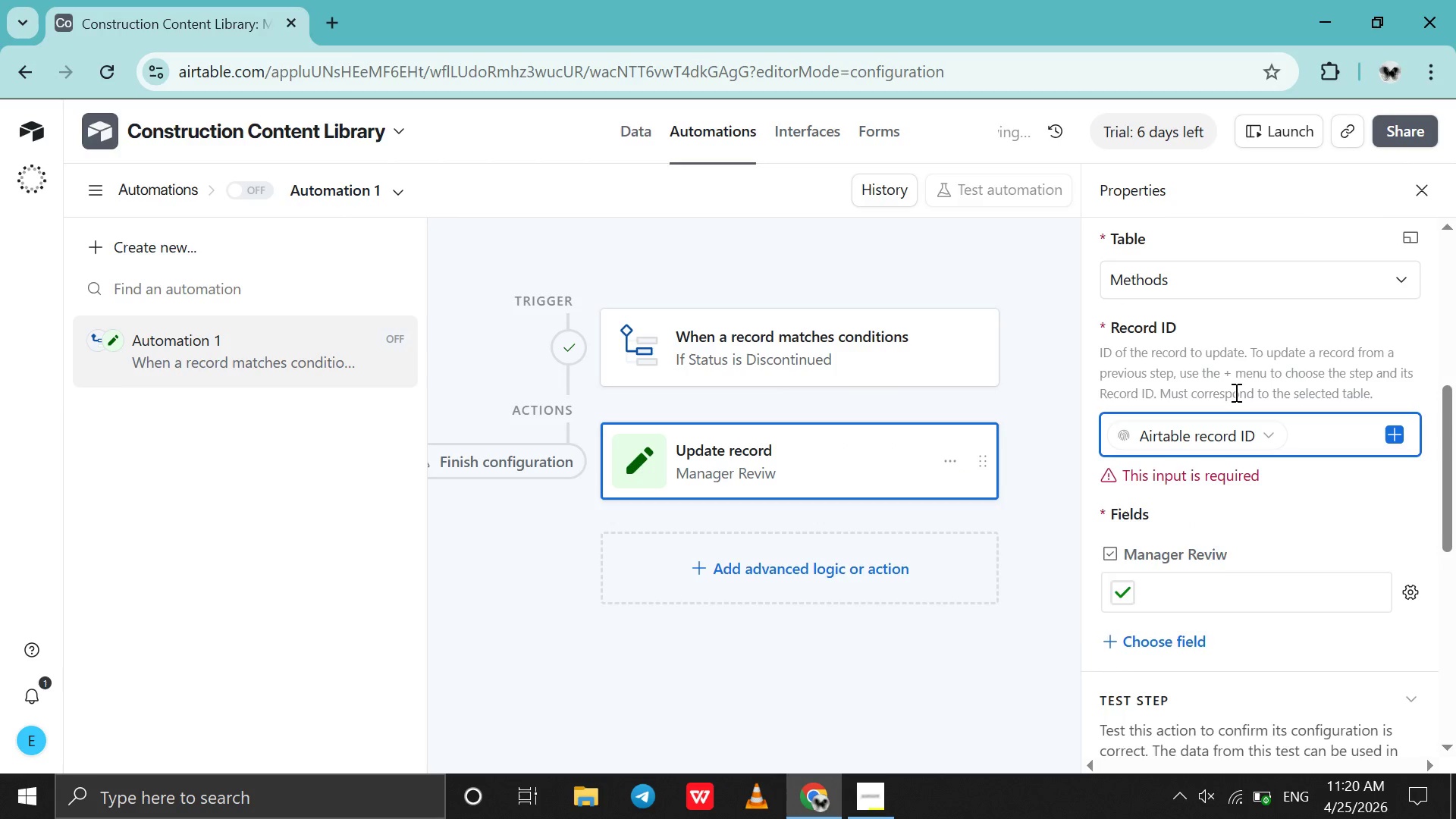 
scroll: coordinate [1230, 485], scroll_direction: up, amount: 5.0
 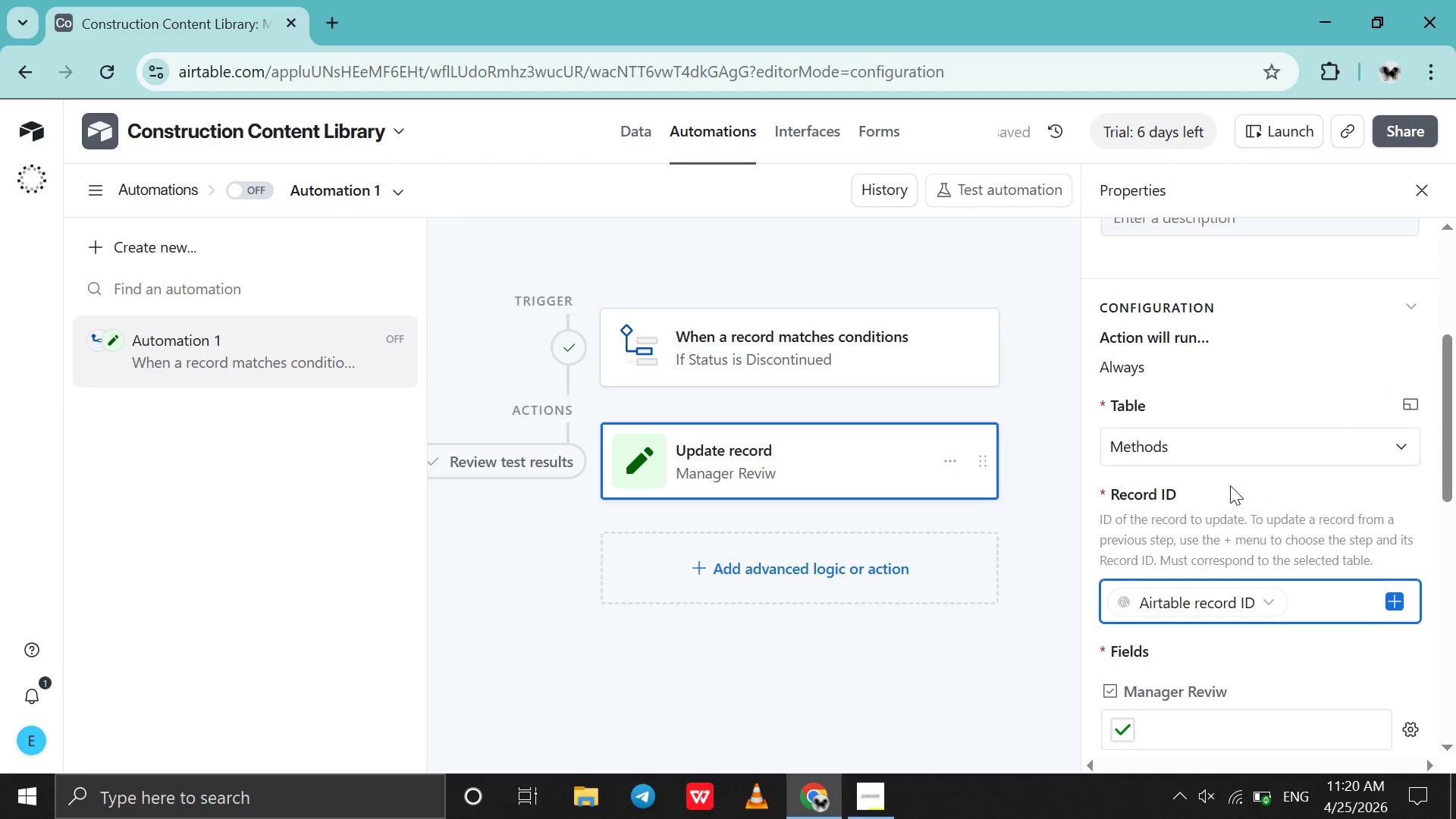 
scroll: coordinate [1230, 485], scroll_direction: down, amount: 4.0
 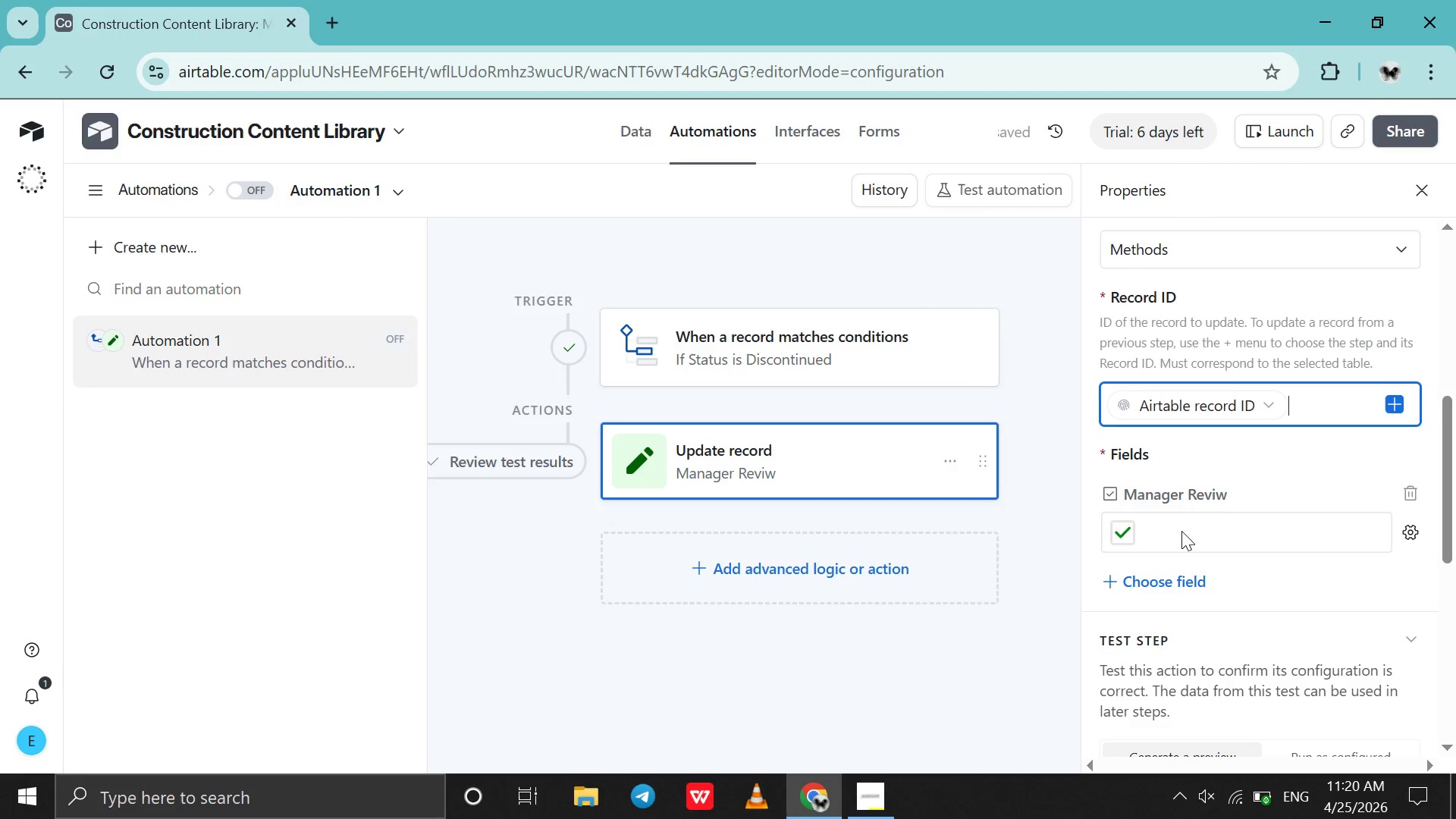 
left_click([1181, 531])
 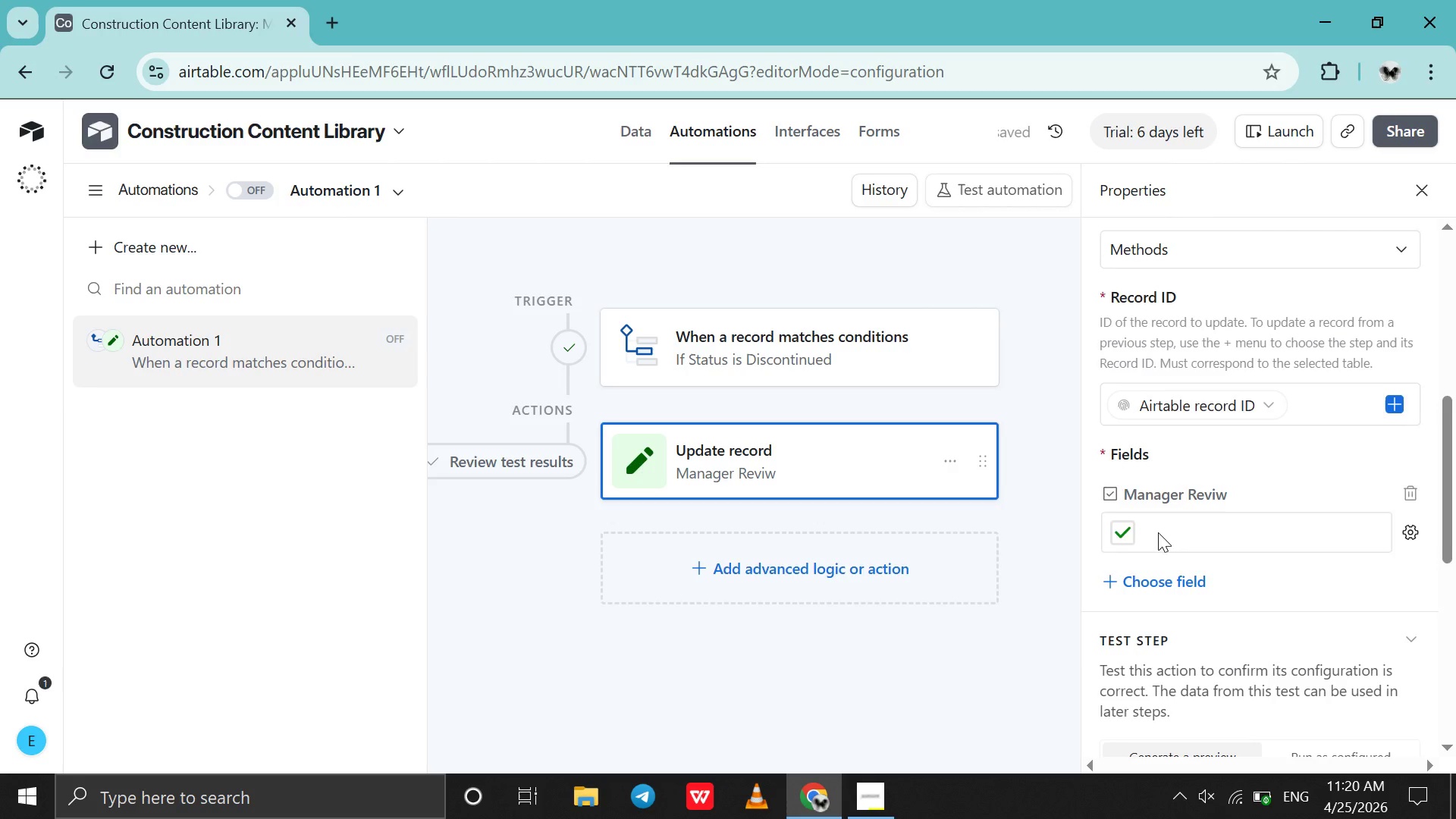 
scroll: coordinate [1158, 532], scroll_direction: down, amount: 22.0
 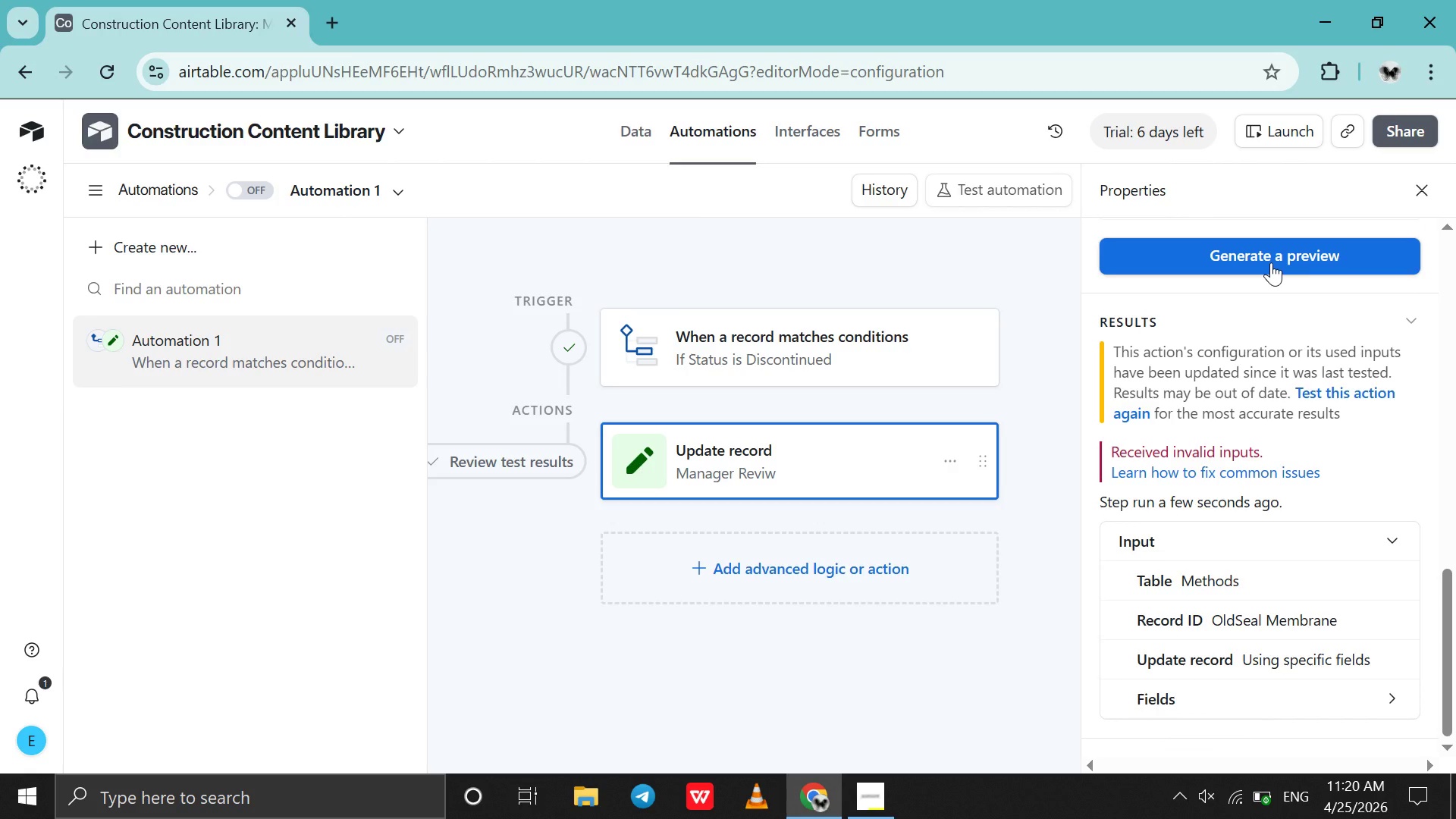 
left_click([1271, 262])
 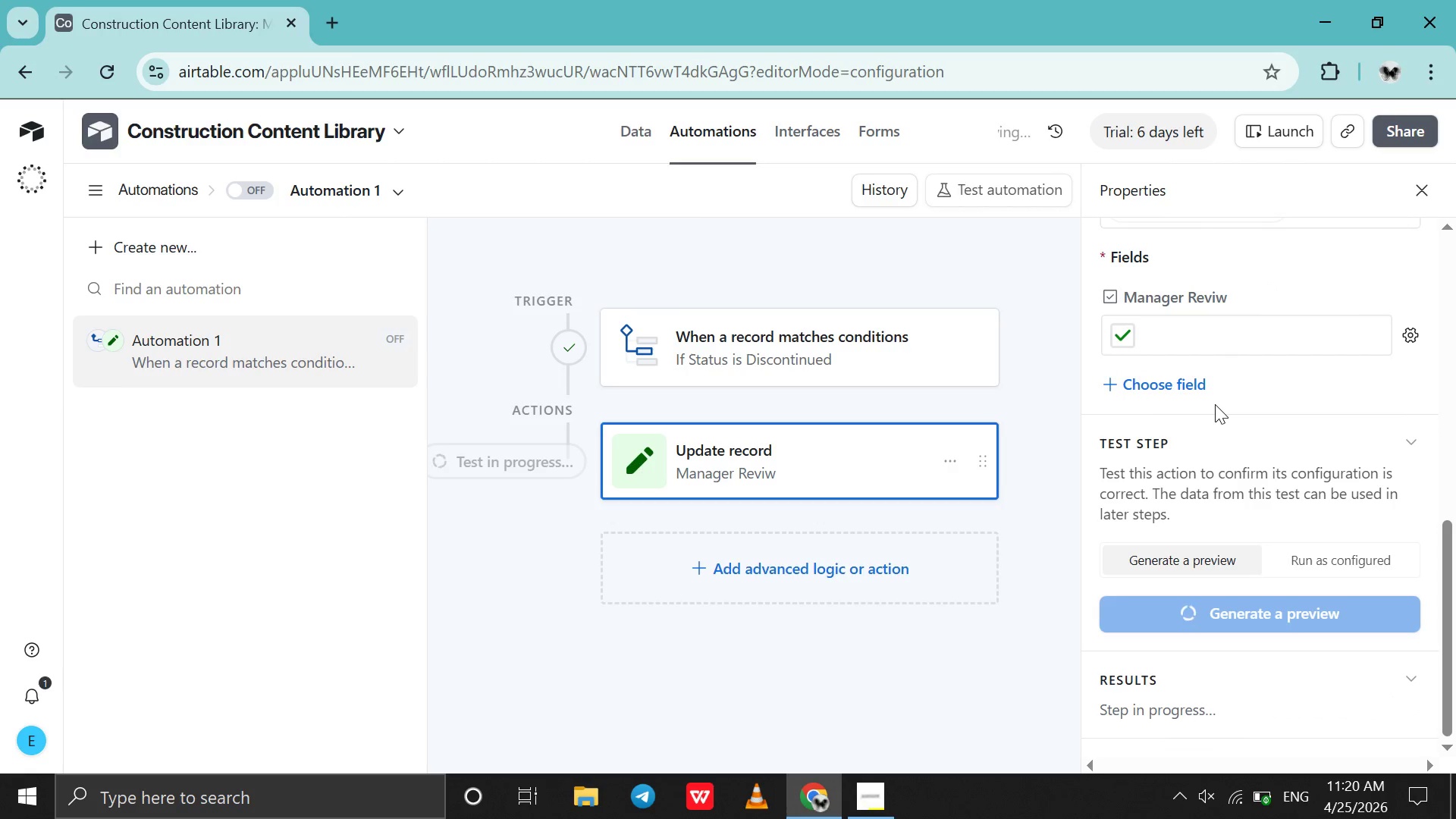 
scroll: coordinate [1215, 404], scroll_direction: down, amount: 4.0
 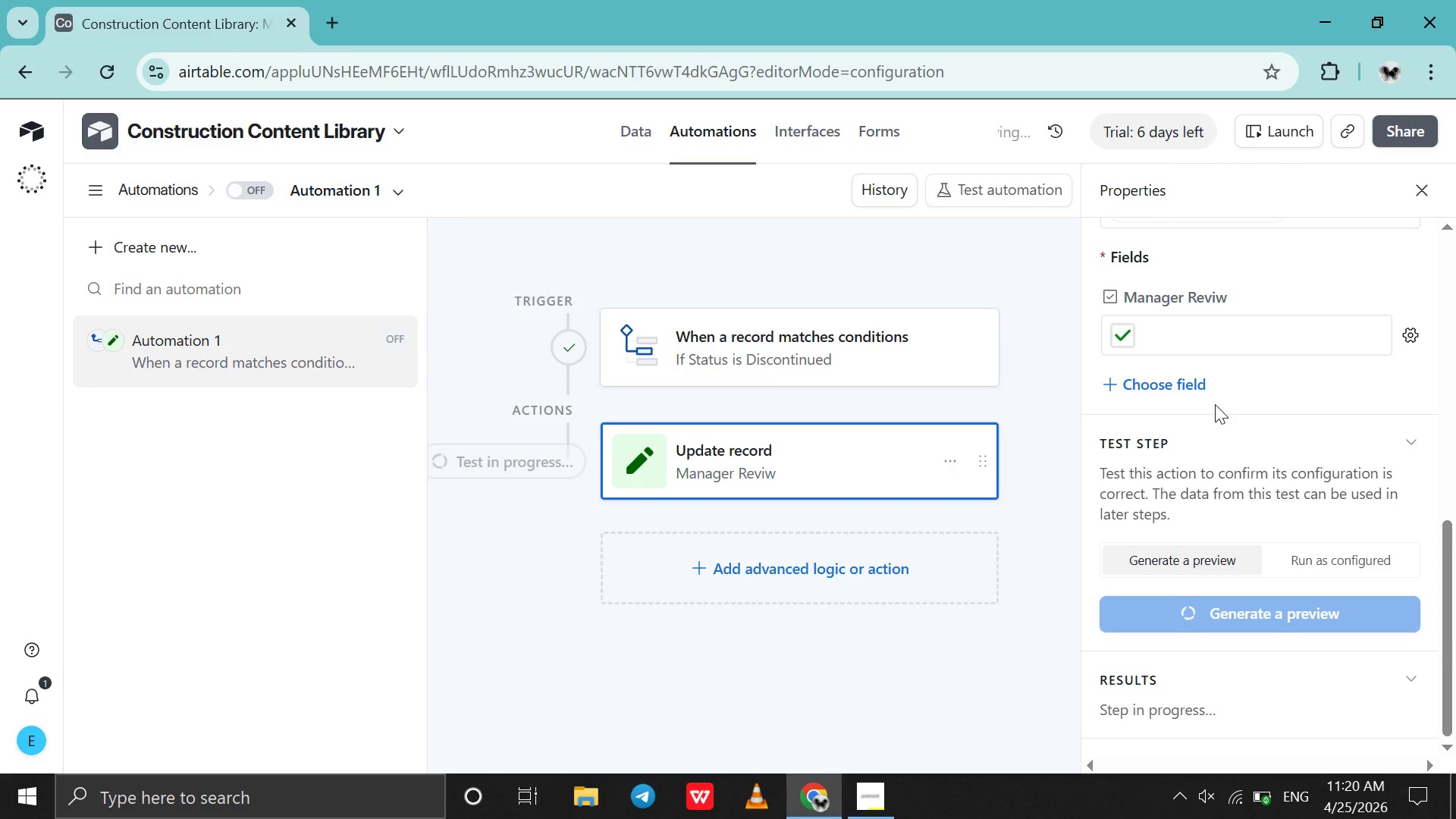 
wait(7.94)
 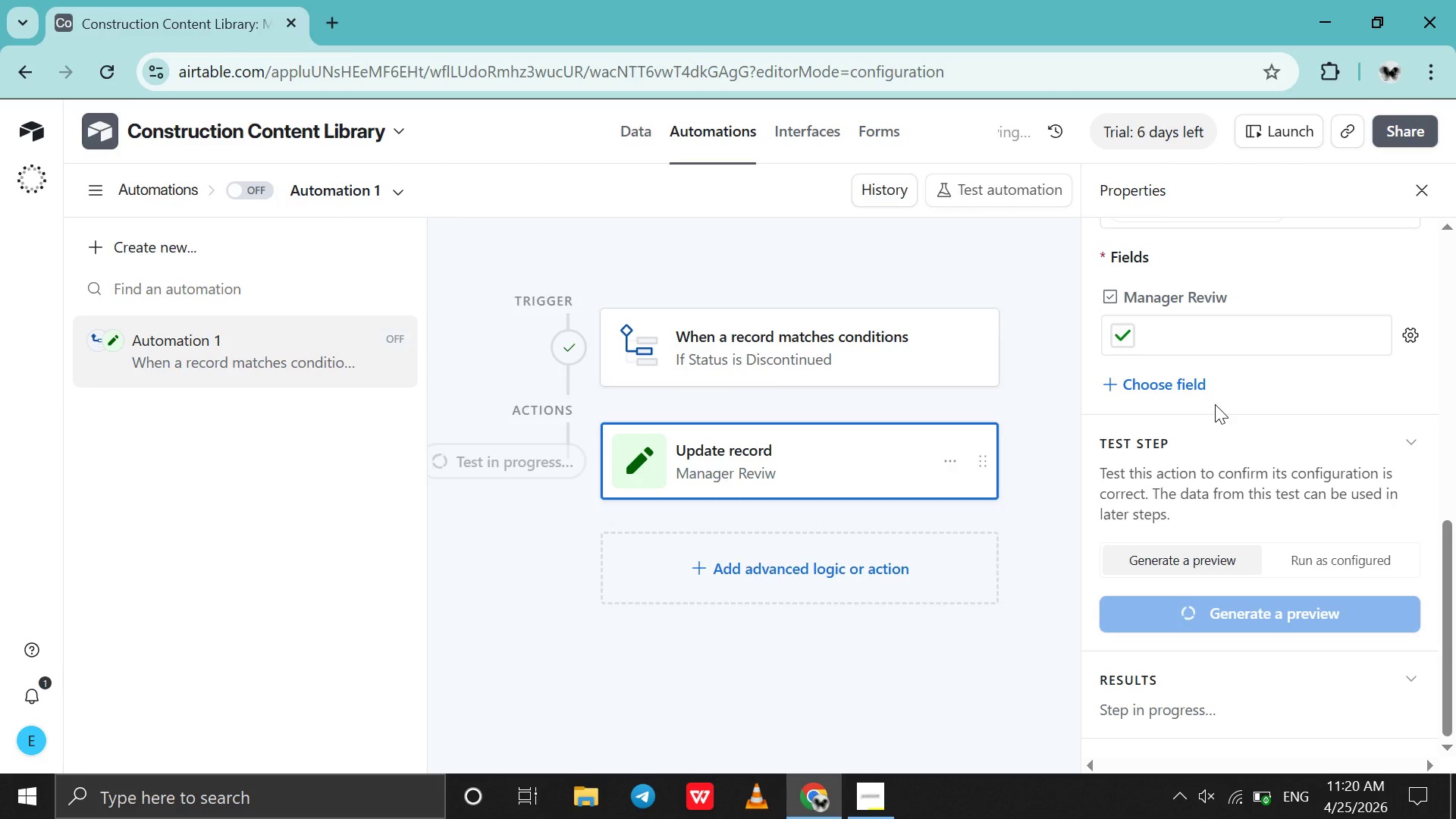 
scroll: coordinate [1215, 404], scroll_direction: up, amount: 4.0
 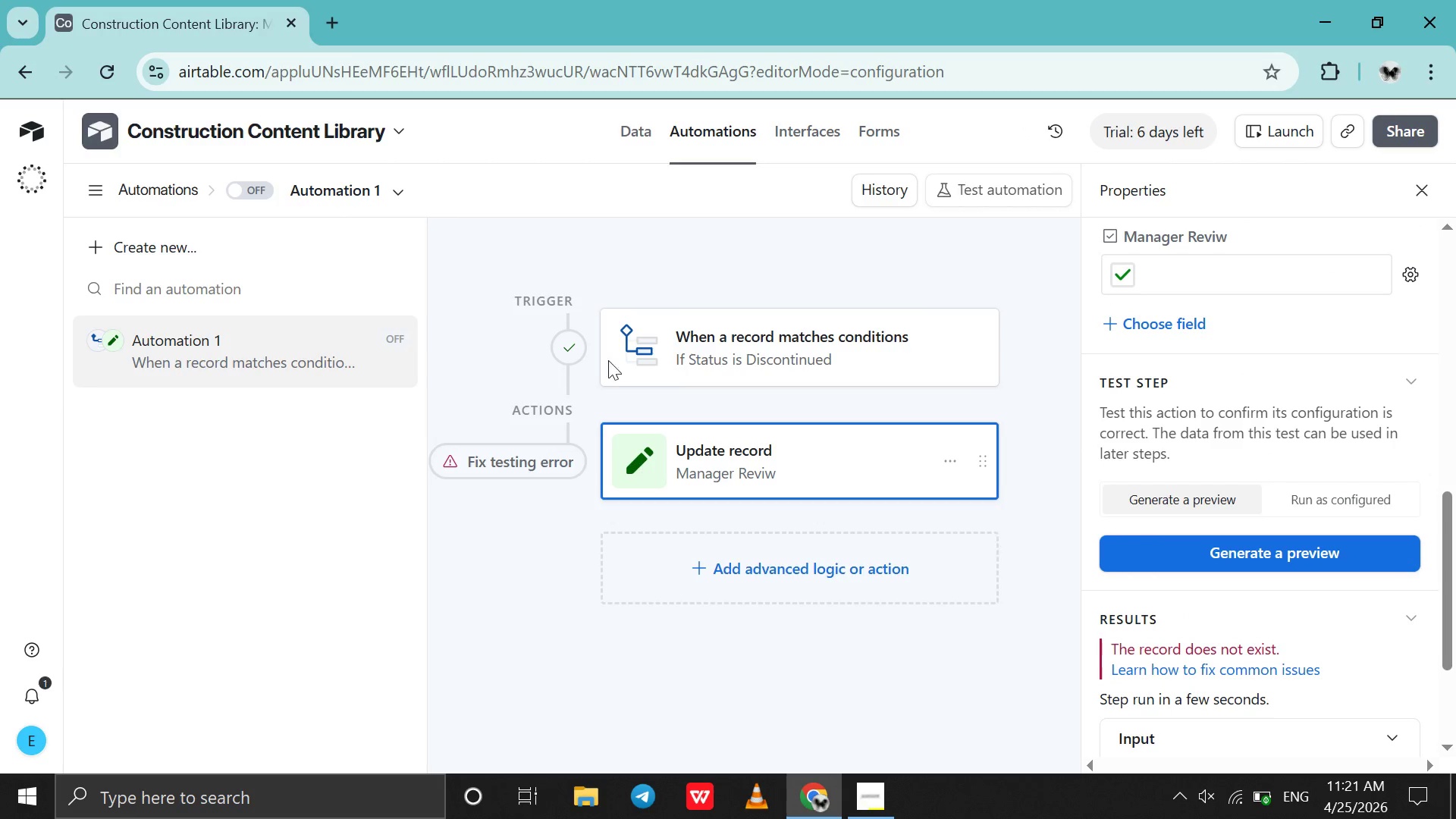 
left_click([744, 356])
 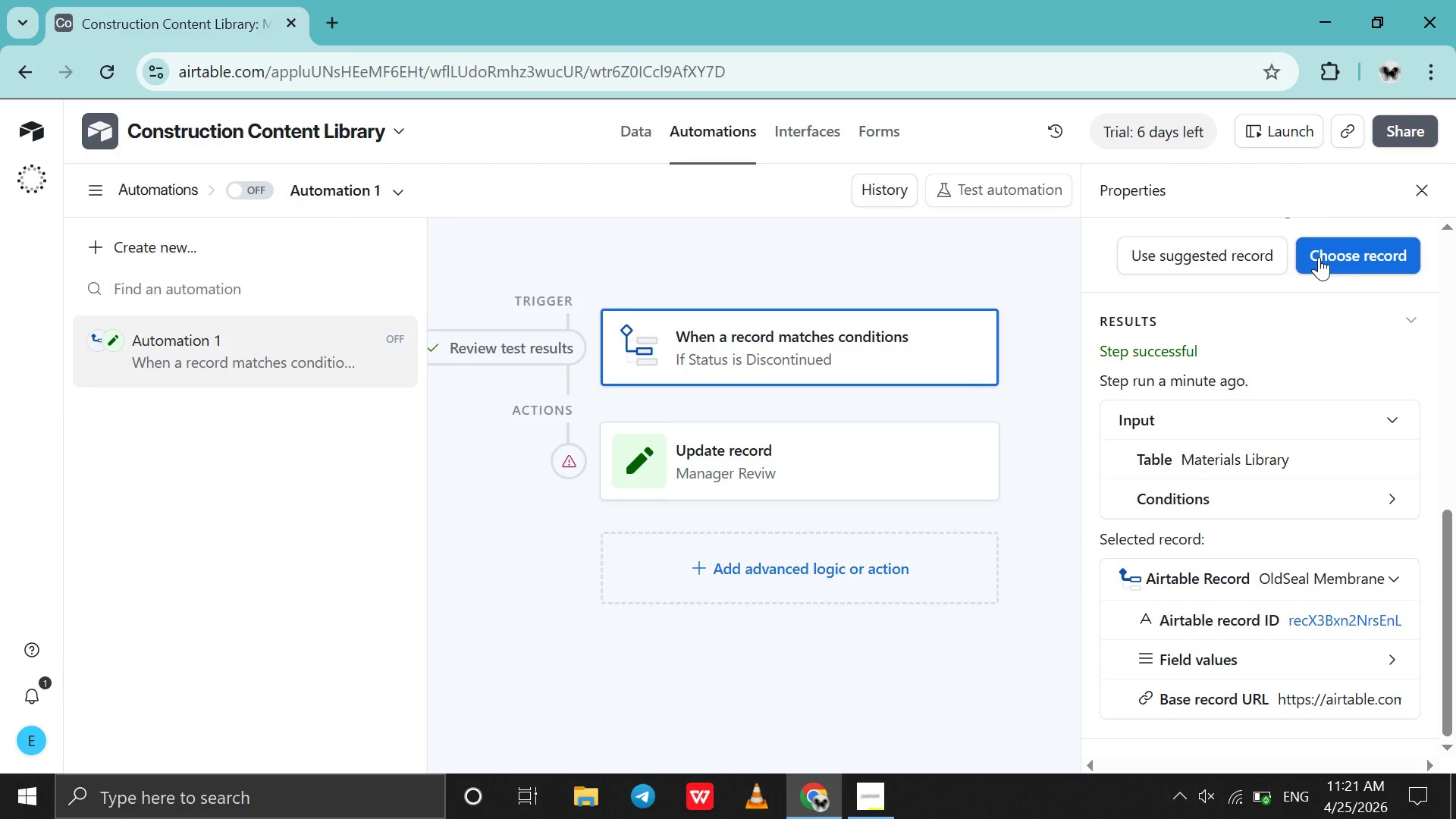 
wait(9.53)
 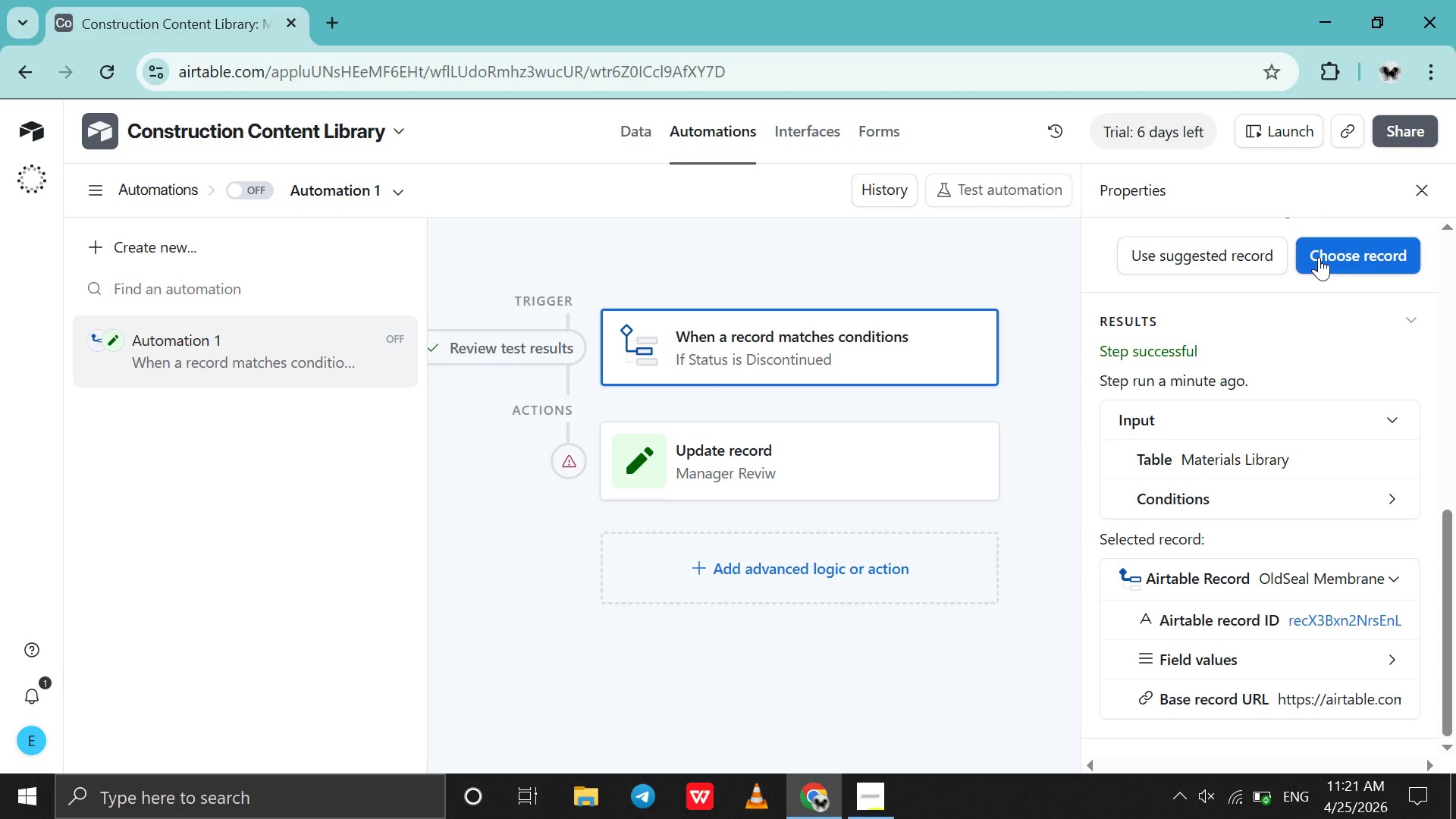 
left_click([1275, 492])
 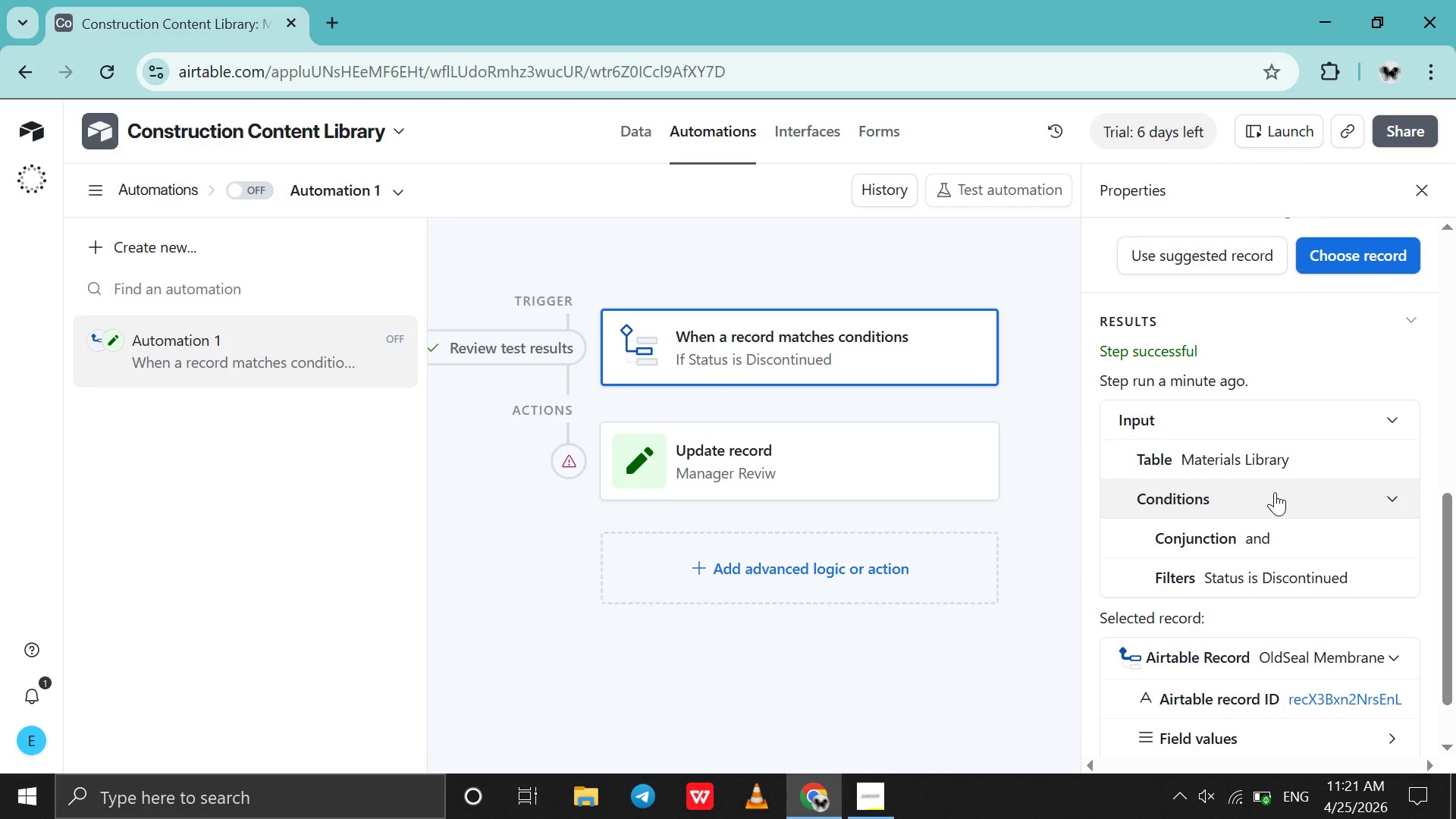 
scroll: coordinate [1275, 492], scroll_direction: up, amount: 12.0
 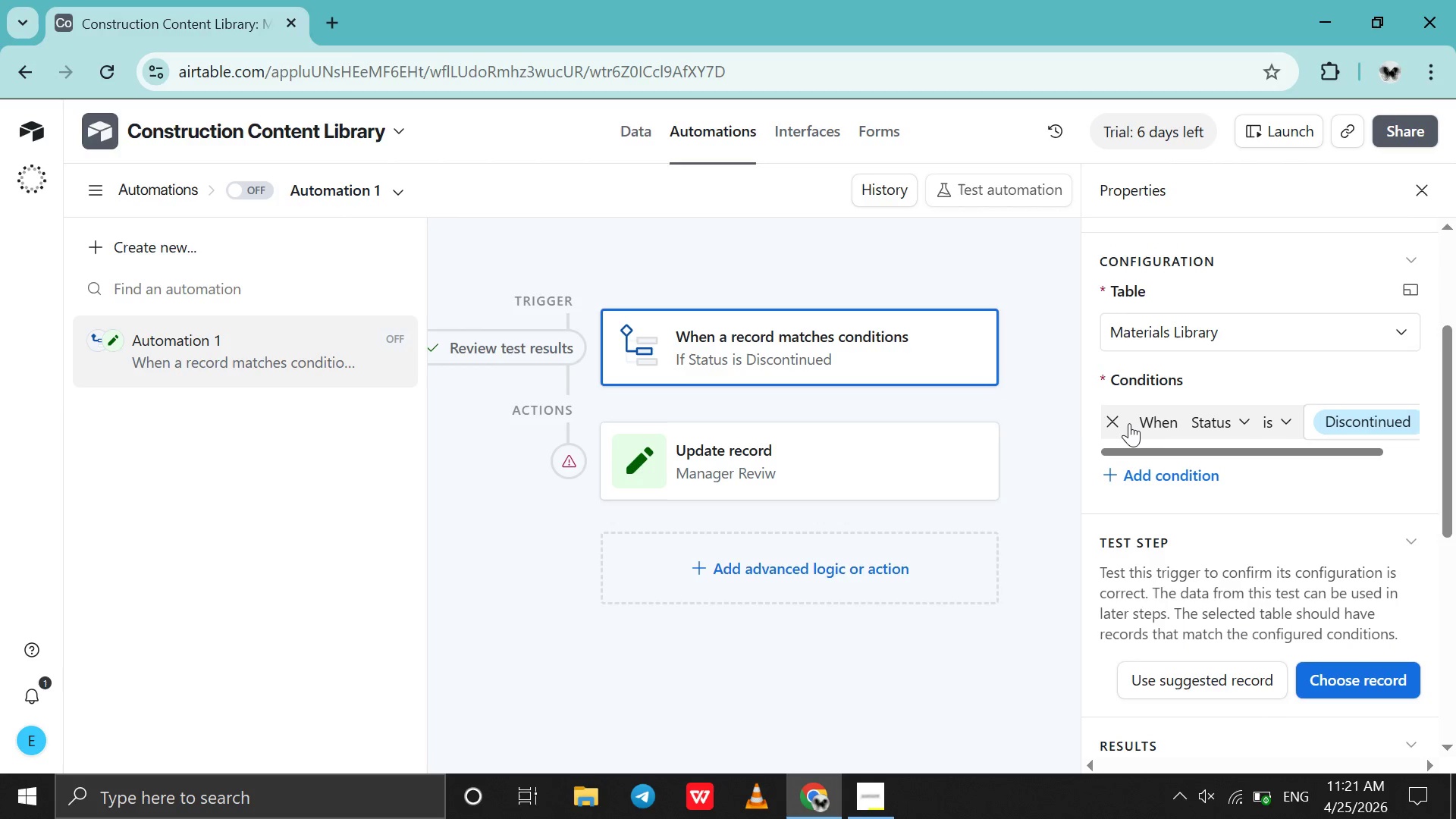 
scroll: coordinate [1129, 423], scroll_direction: down, amount: 10.0
 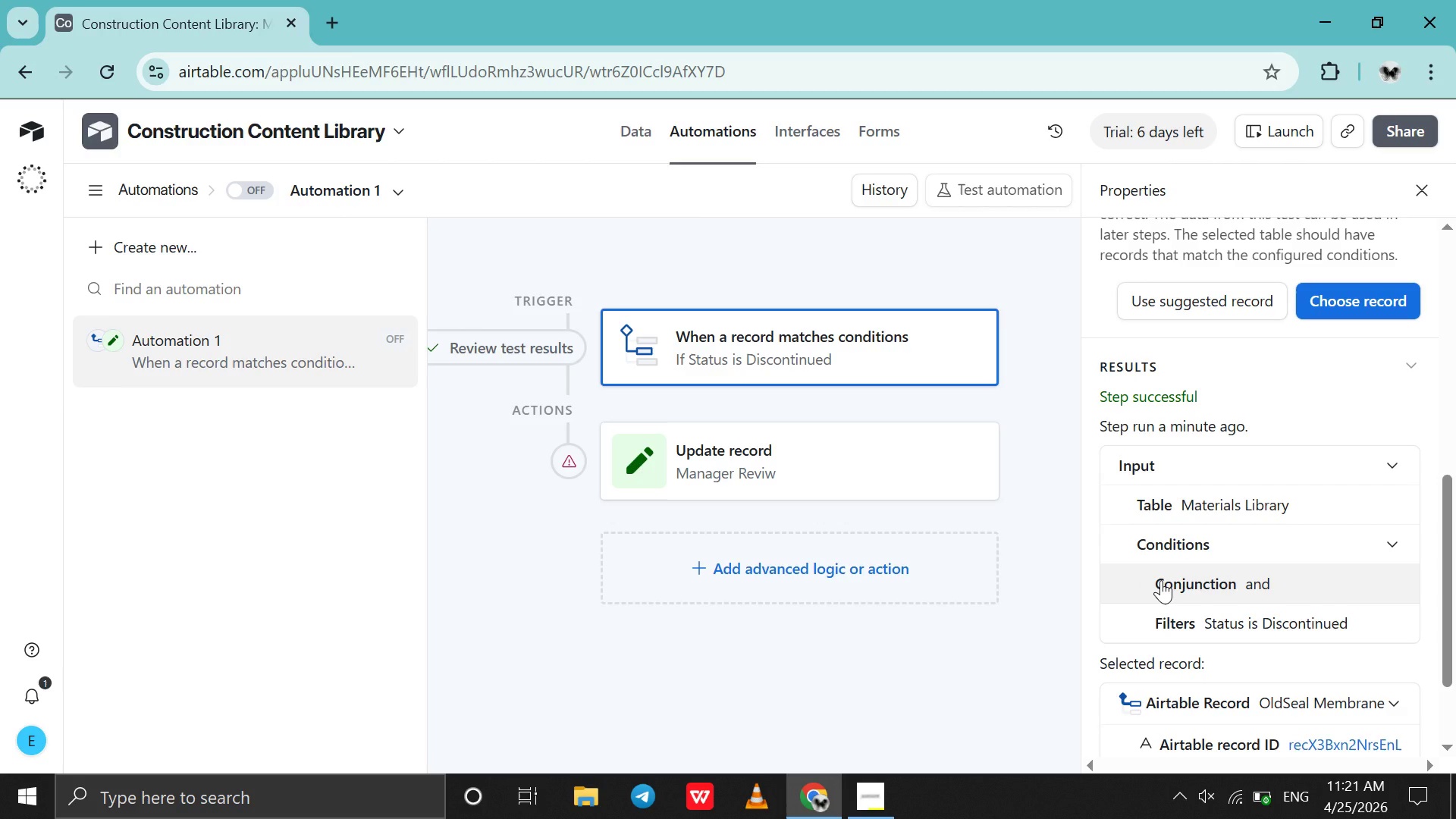 
left_click([1161, 580])
 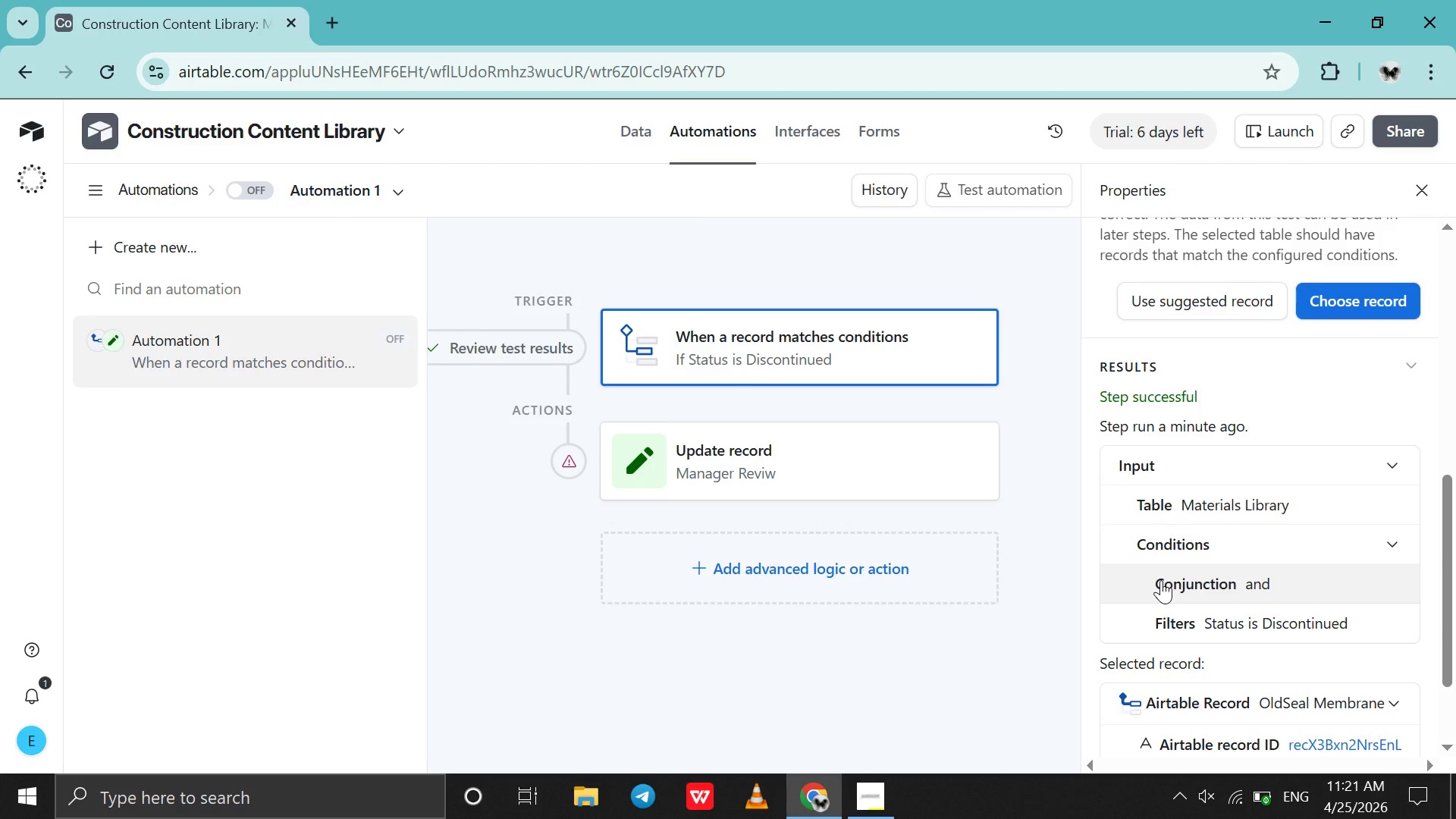 
scroll: coordinate [1161, 580], scroll_direction: up, amount: 14.0
 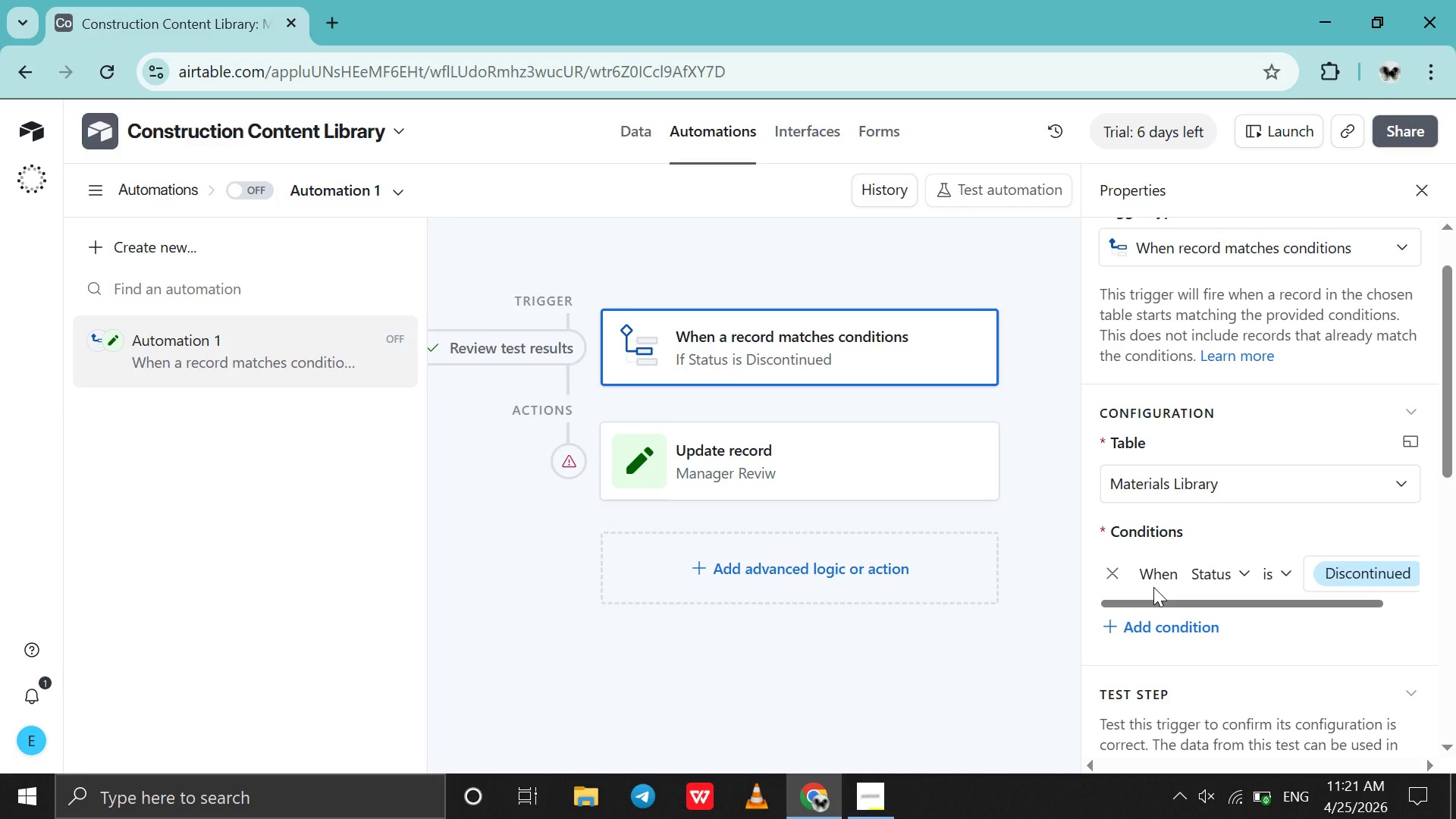 
scroll: coordinate [1153, 587], scroll_direction: down, amount: 3.0
 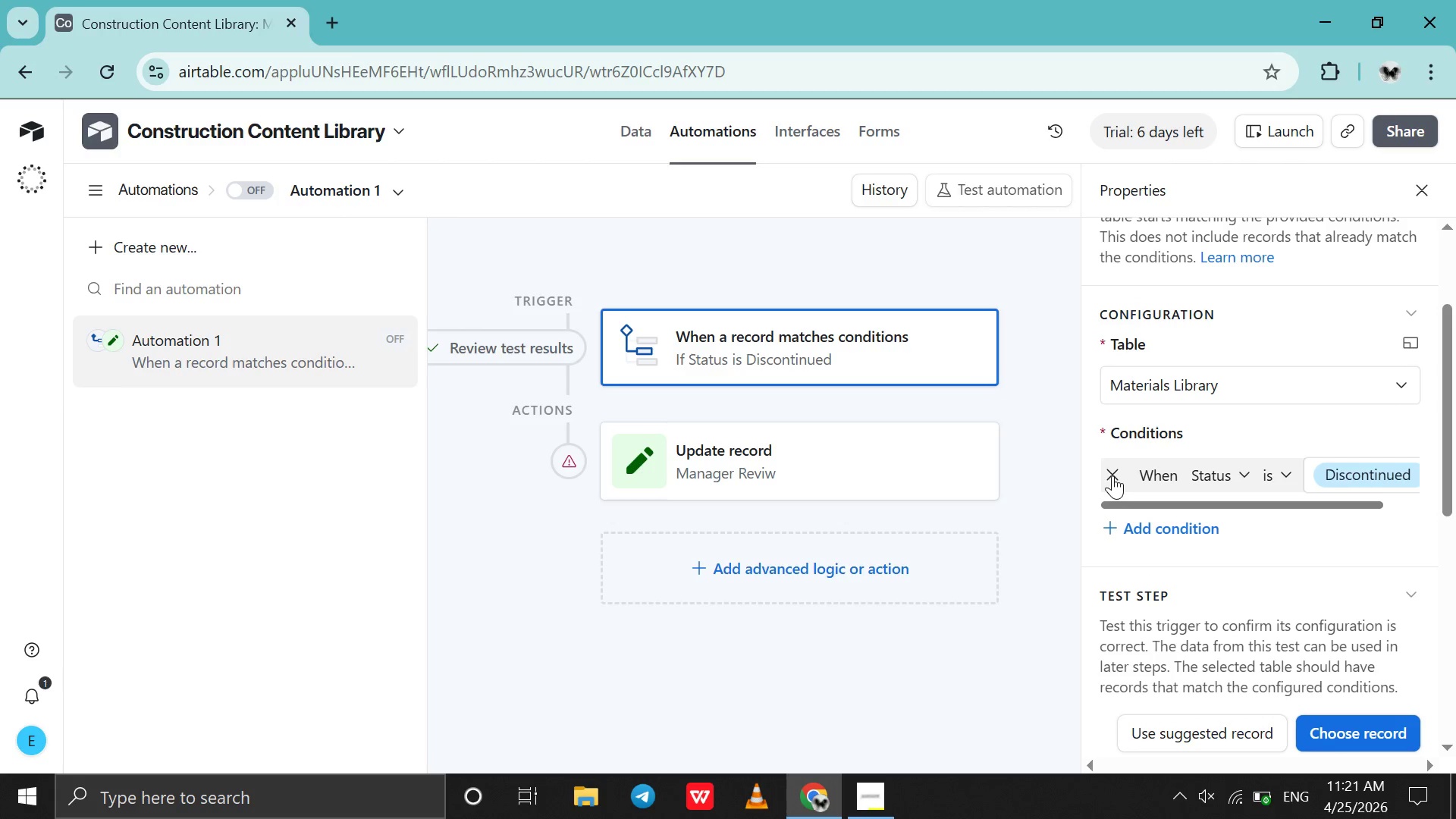 
left_click([1112, 475])
 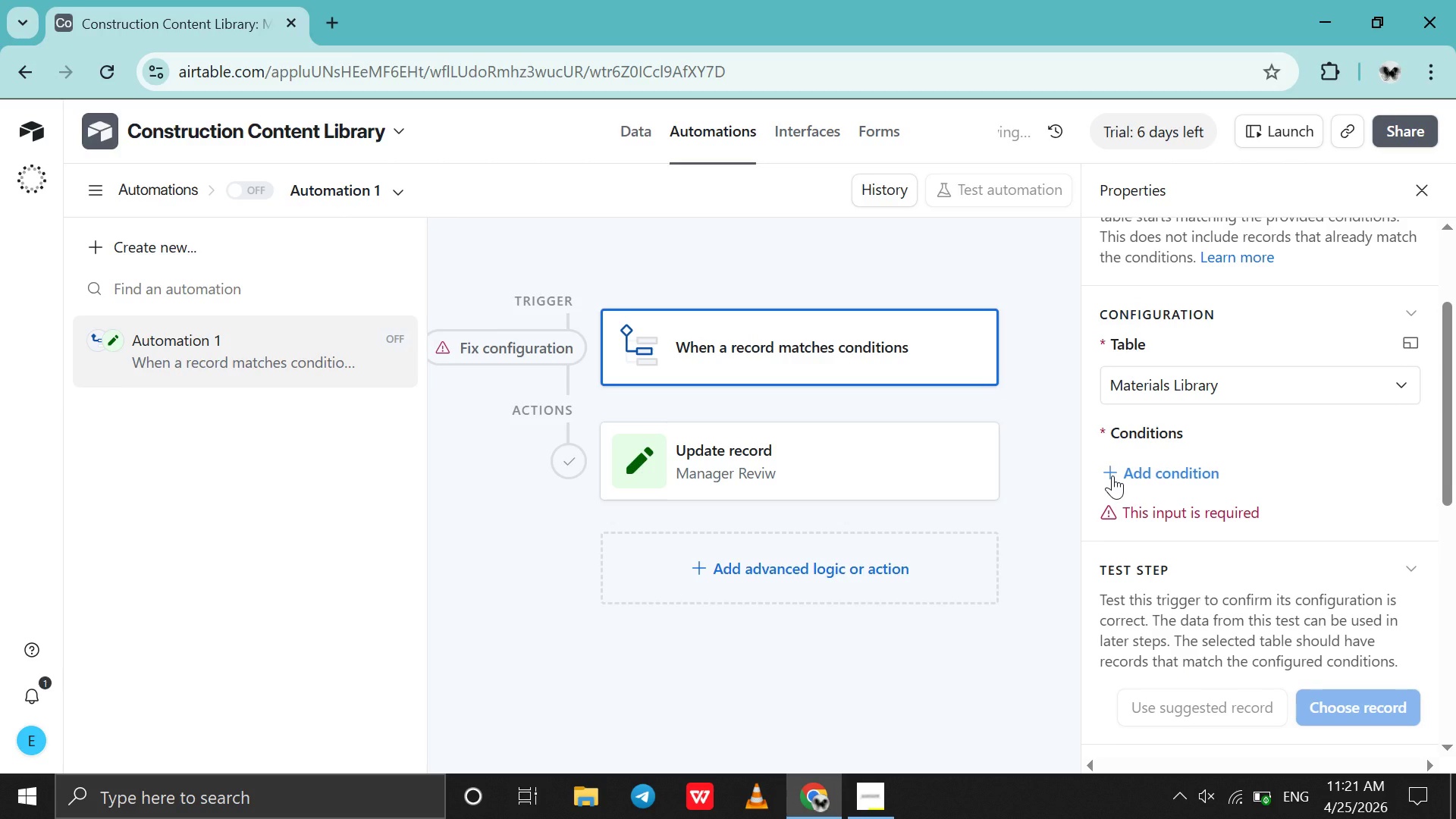 
left_click([1112, 475])
 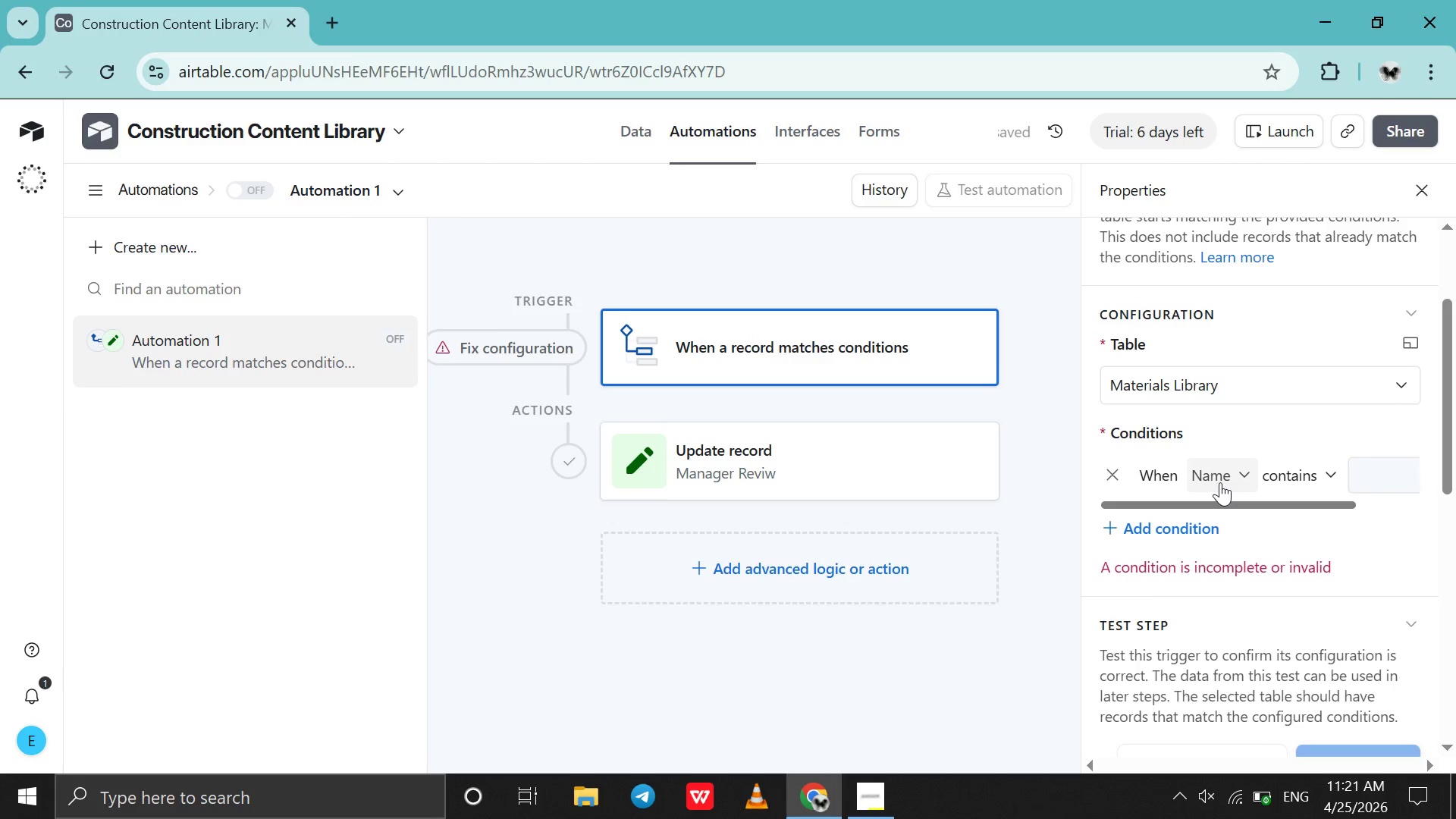 
left_click([1220, 482])
 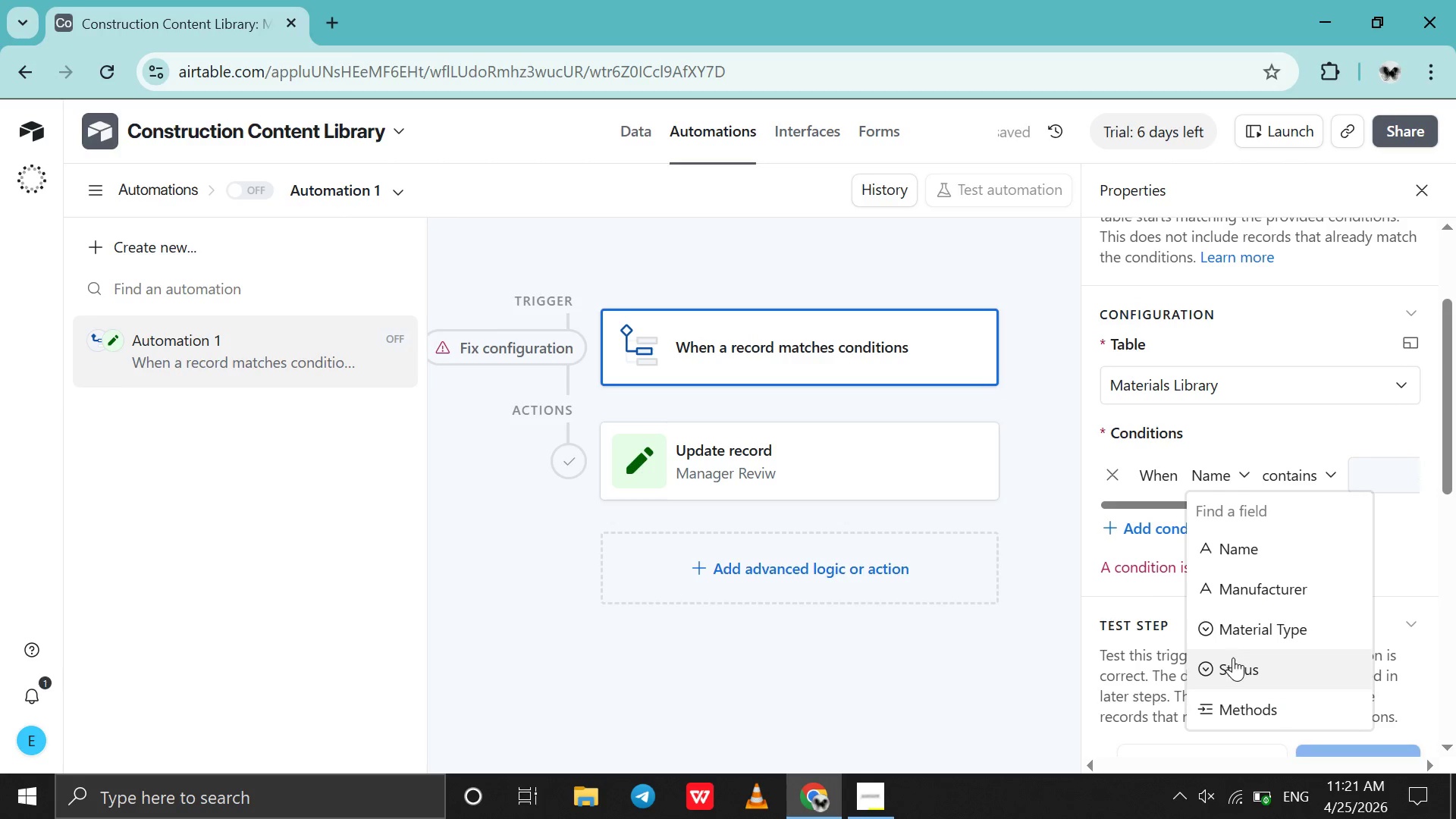 
left_click([1233, 657])
 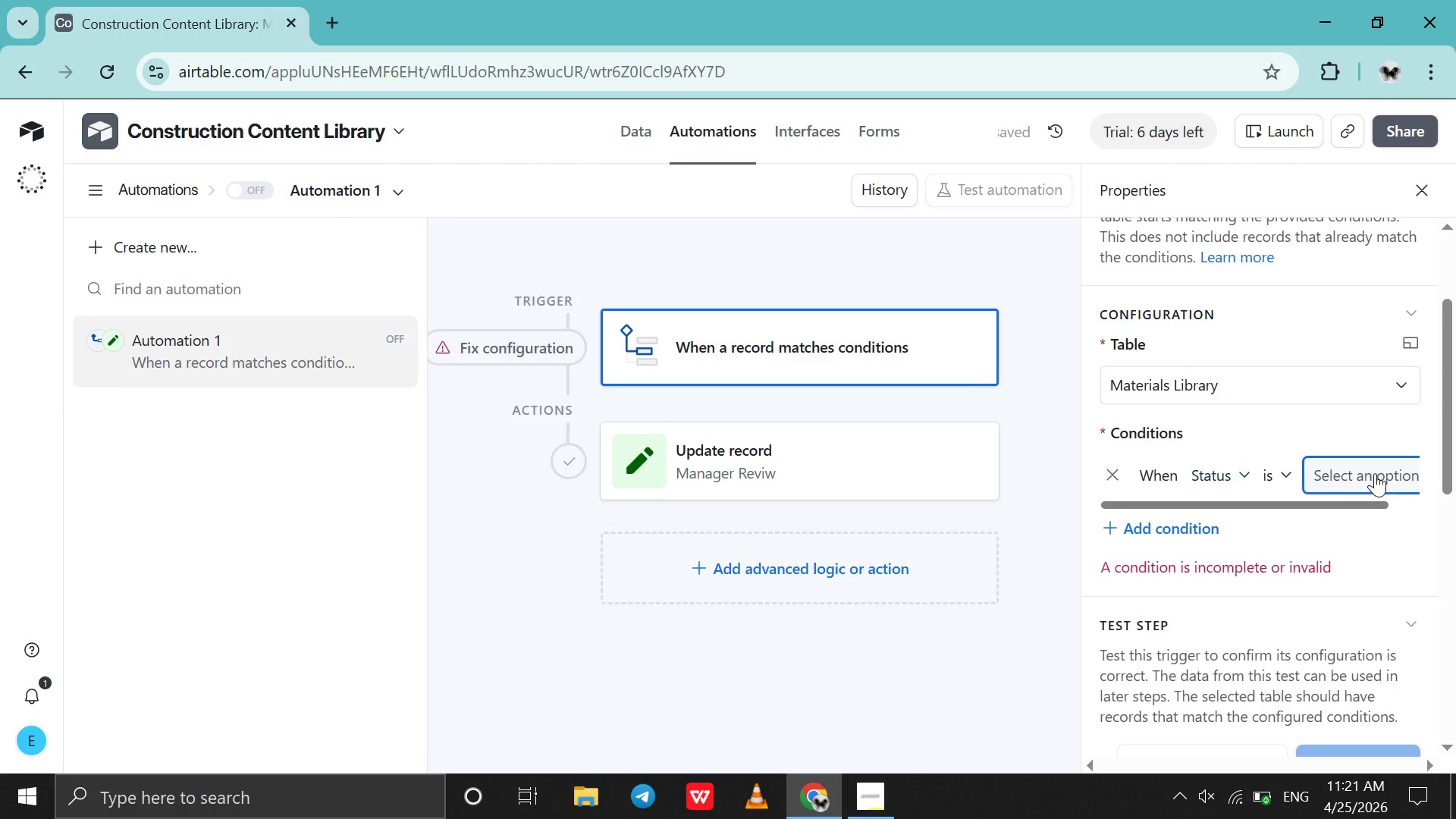 
left_click([1375, 473])
 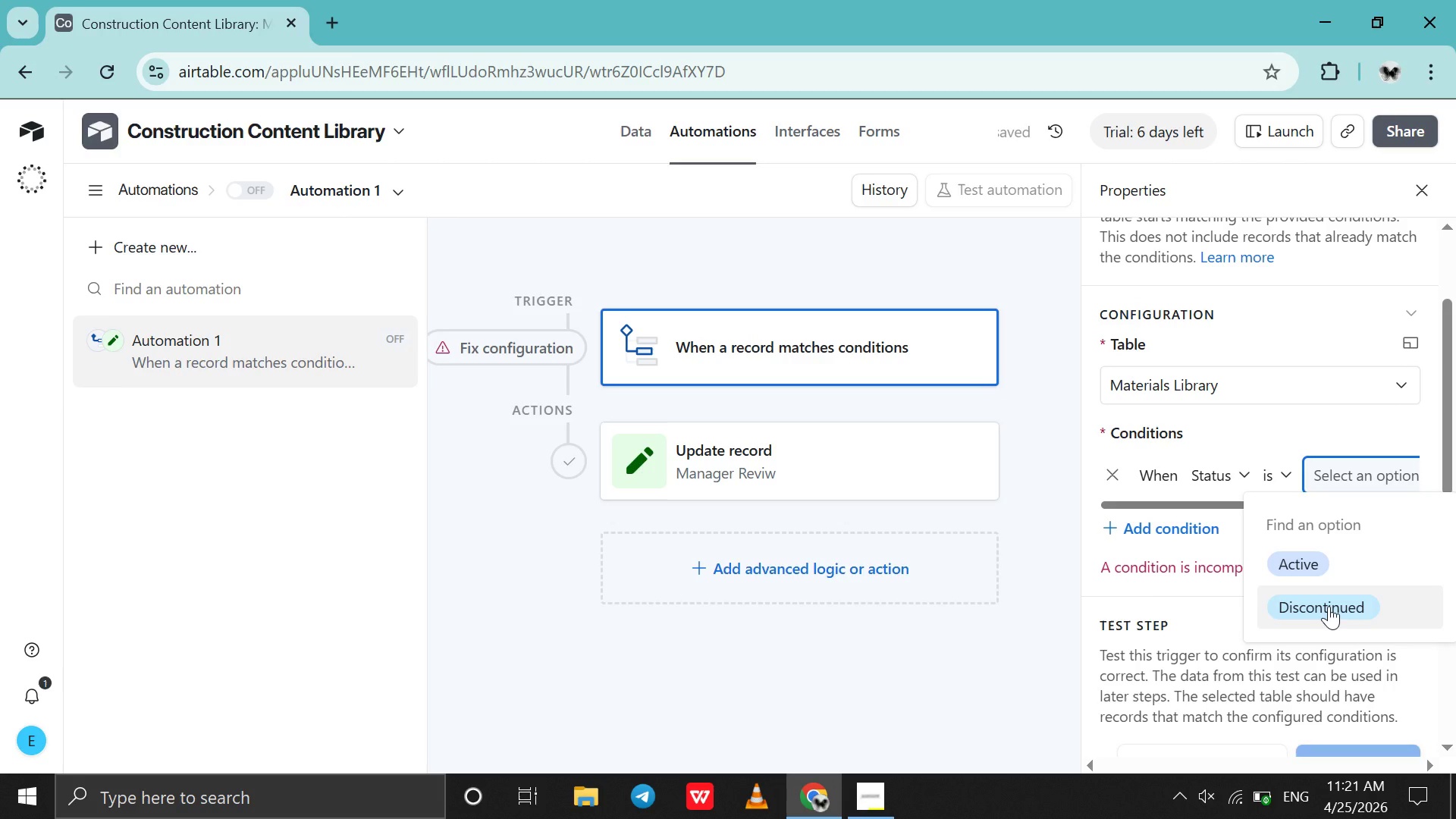 
left_click([1329, 606])
 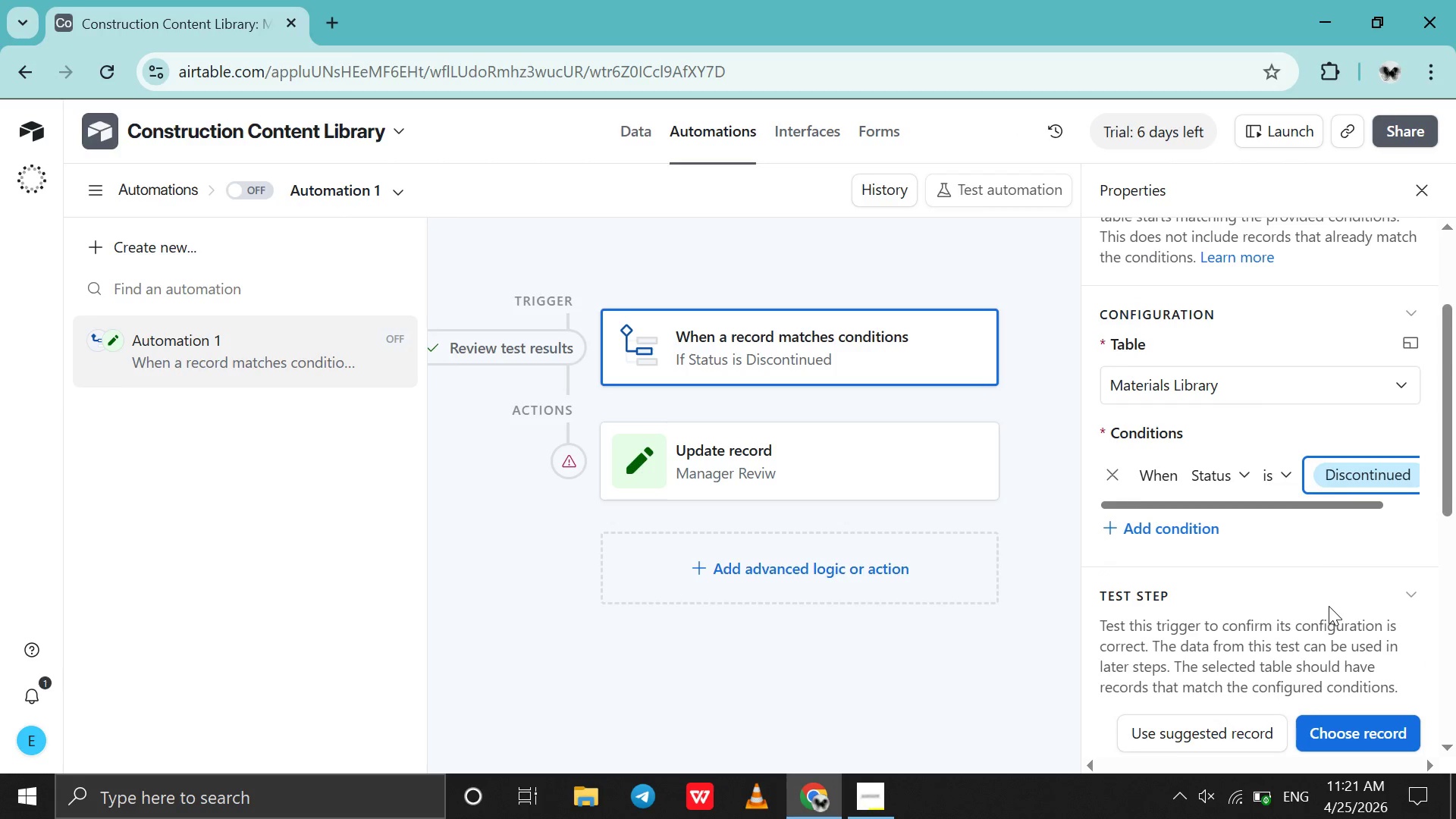 
scroll: coordinate [1329, 606], scroll_direction: down, amount: 14.0
 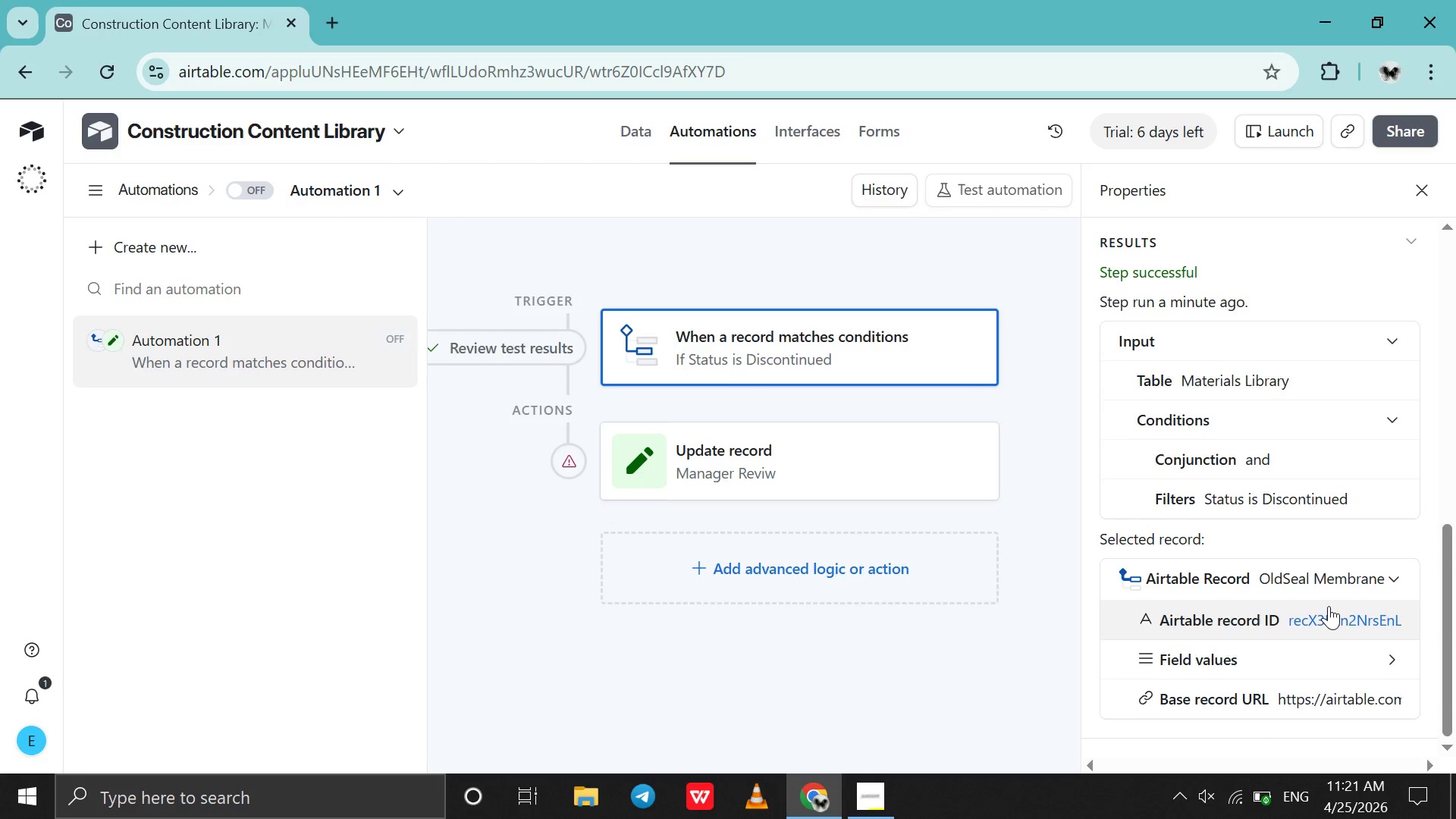 
scroll: coordinate [1329, 606], scroll_direction: none, amount: 0.0
 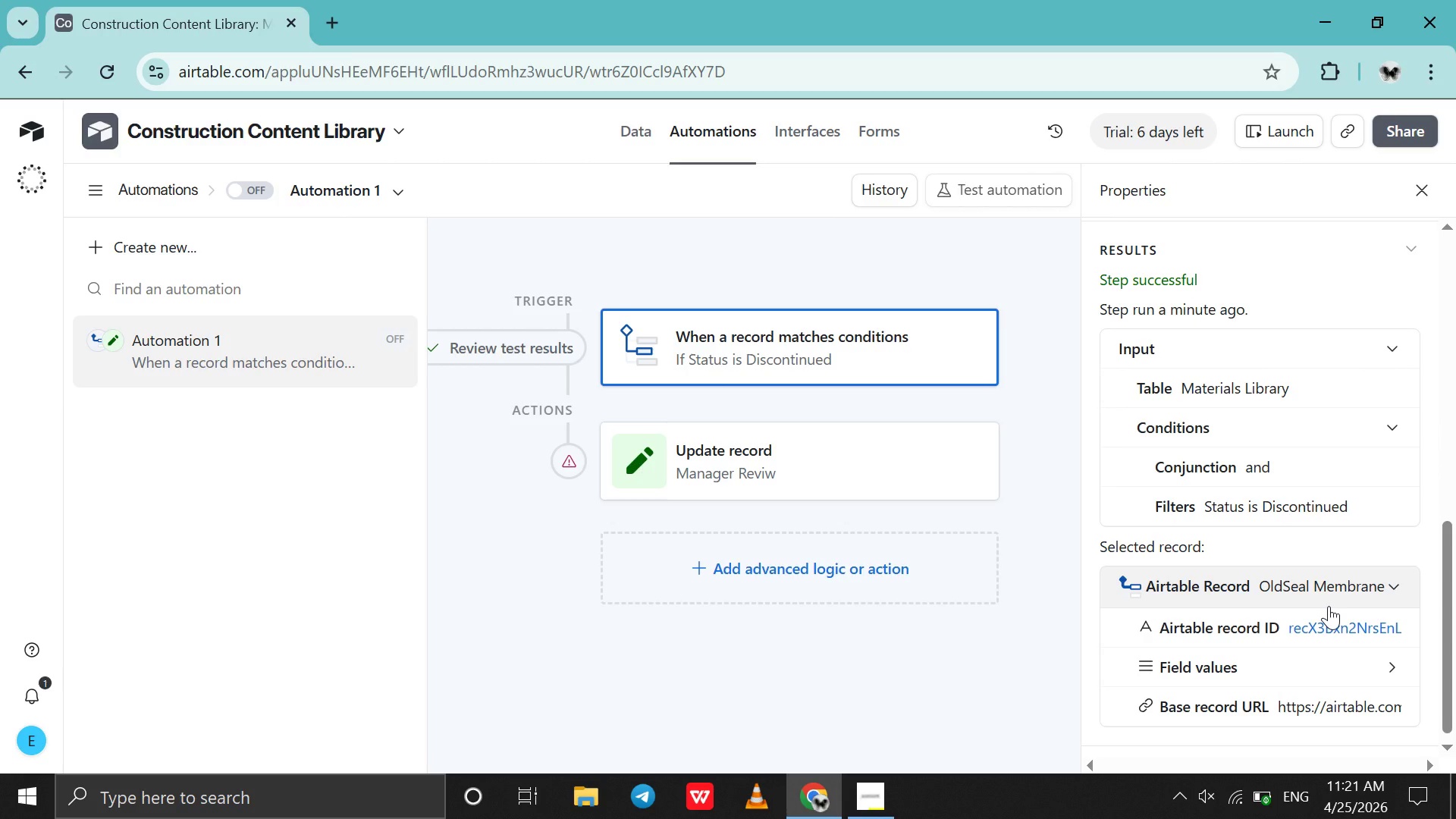 
scroll: coordinate [1351, 338], scroll_direction: up, amount: 4.0
 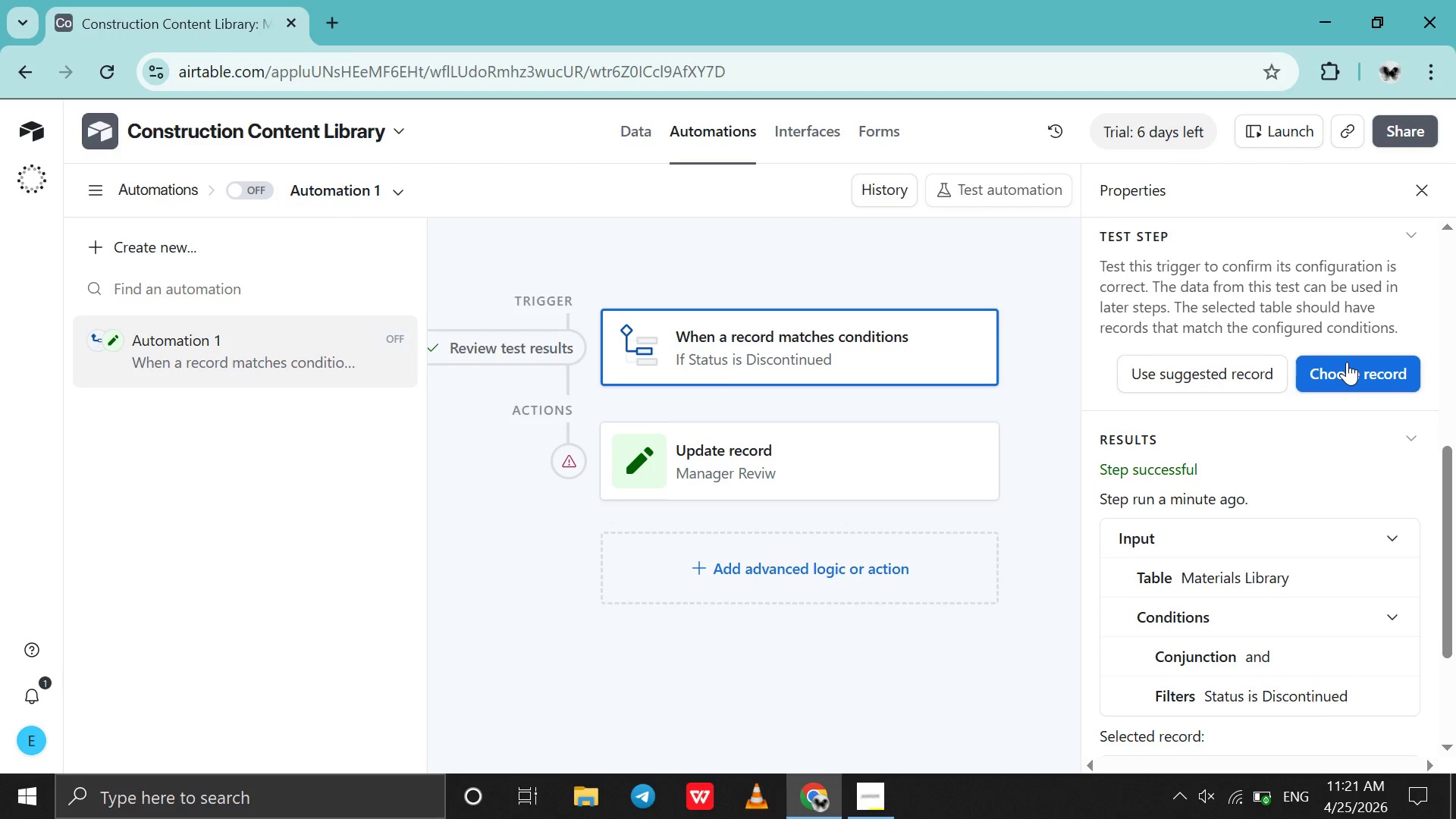 
left_click([1347, 362])
 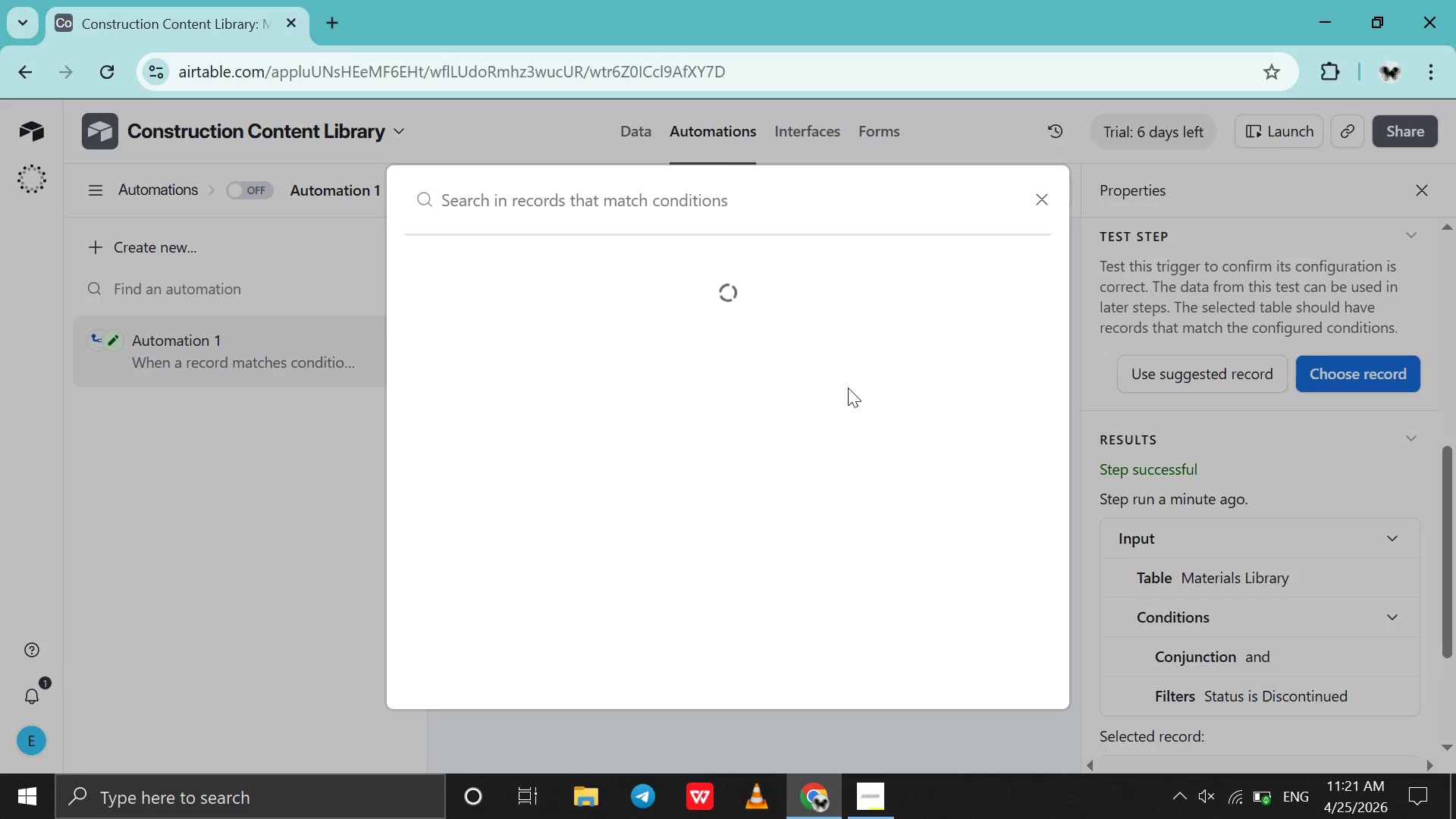 
wait(8.92)
 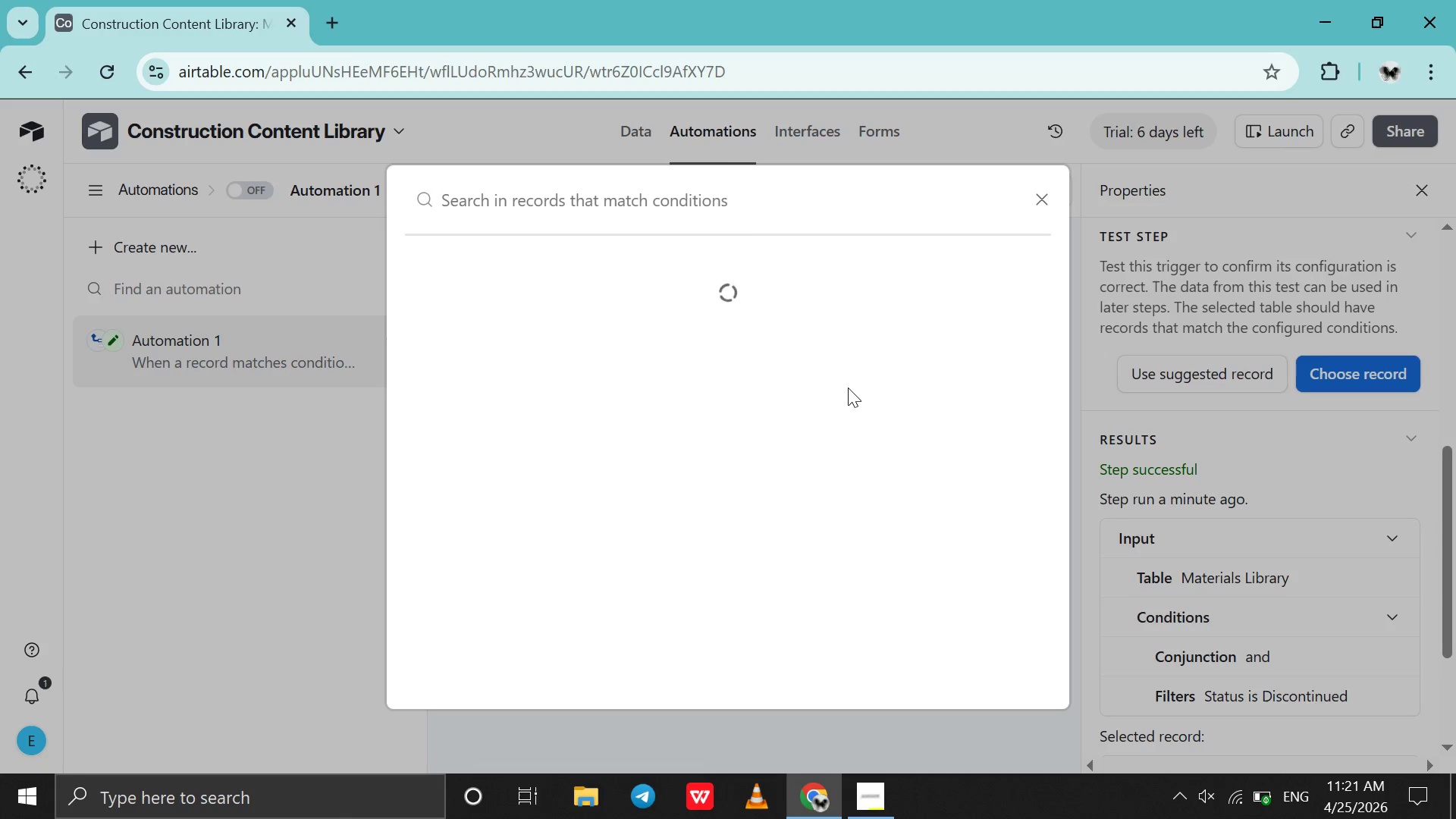 
double_click([848, 388])
 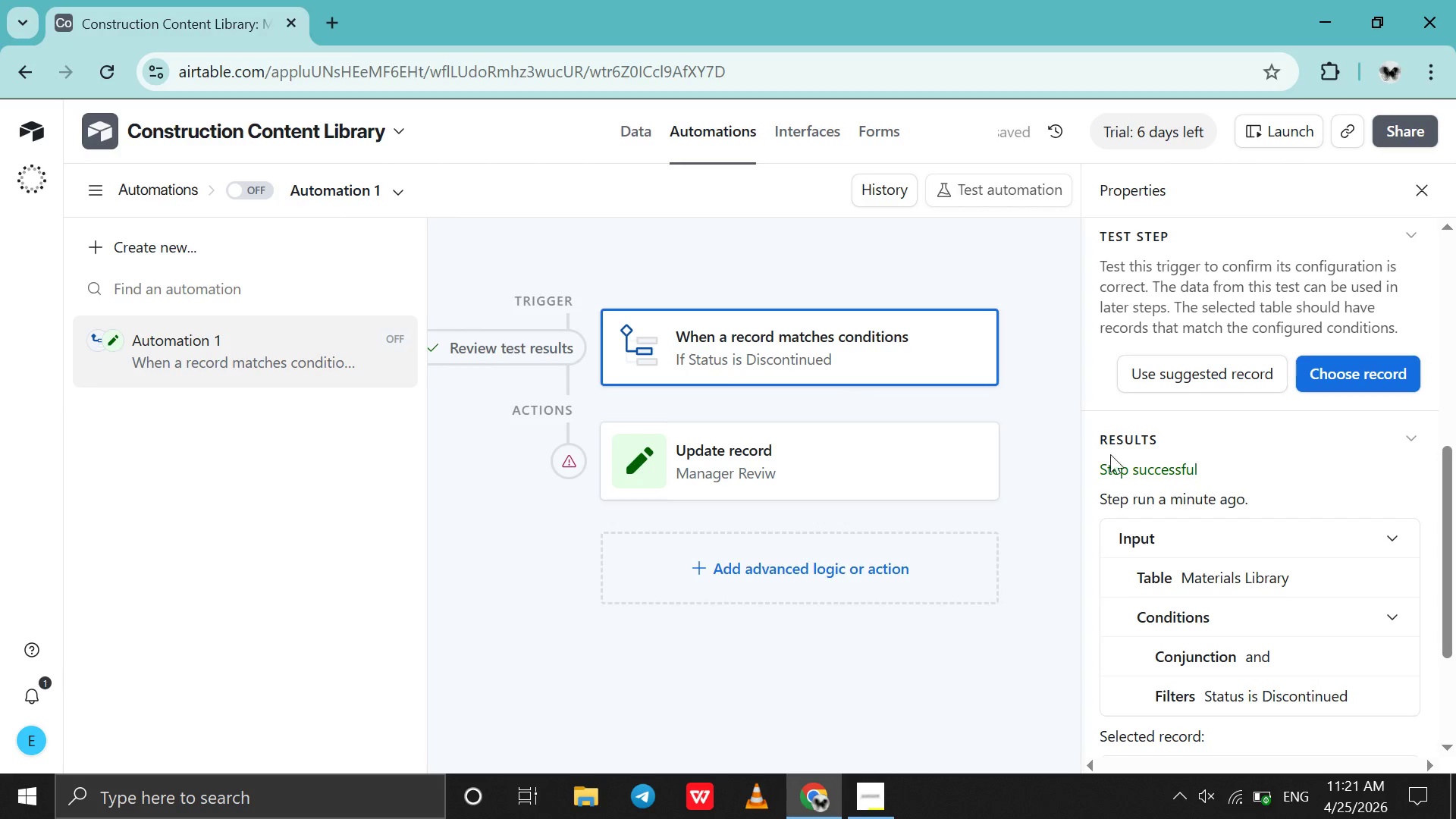 
scroll: coordinate [1273, 450], scroll_direction: down, amount: 11.0
 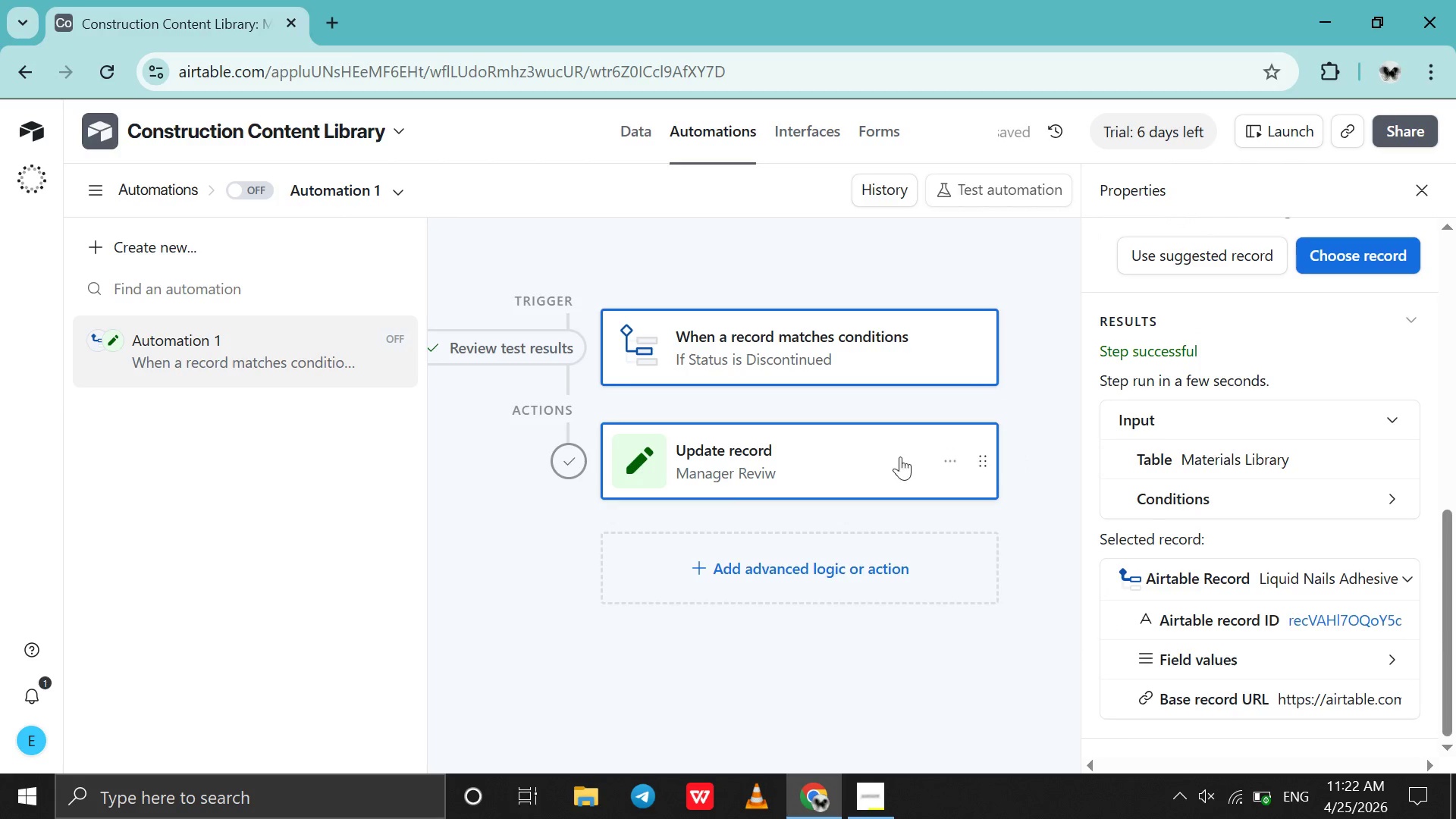 
left_click([828, 450])
 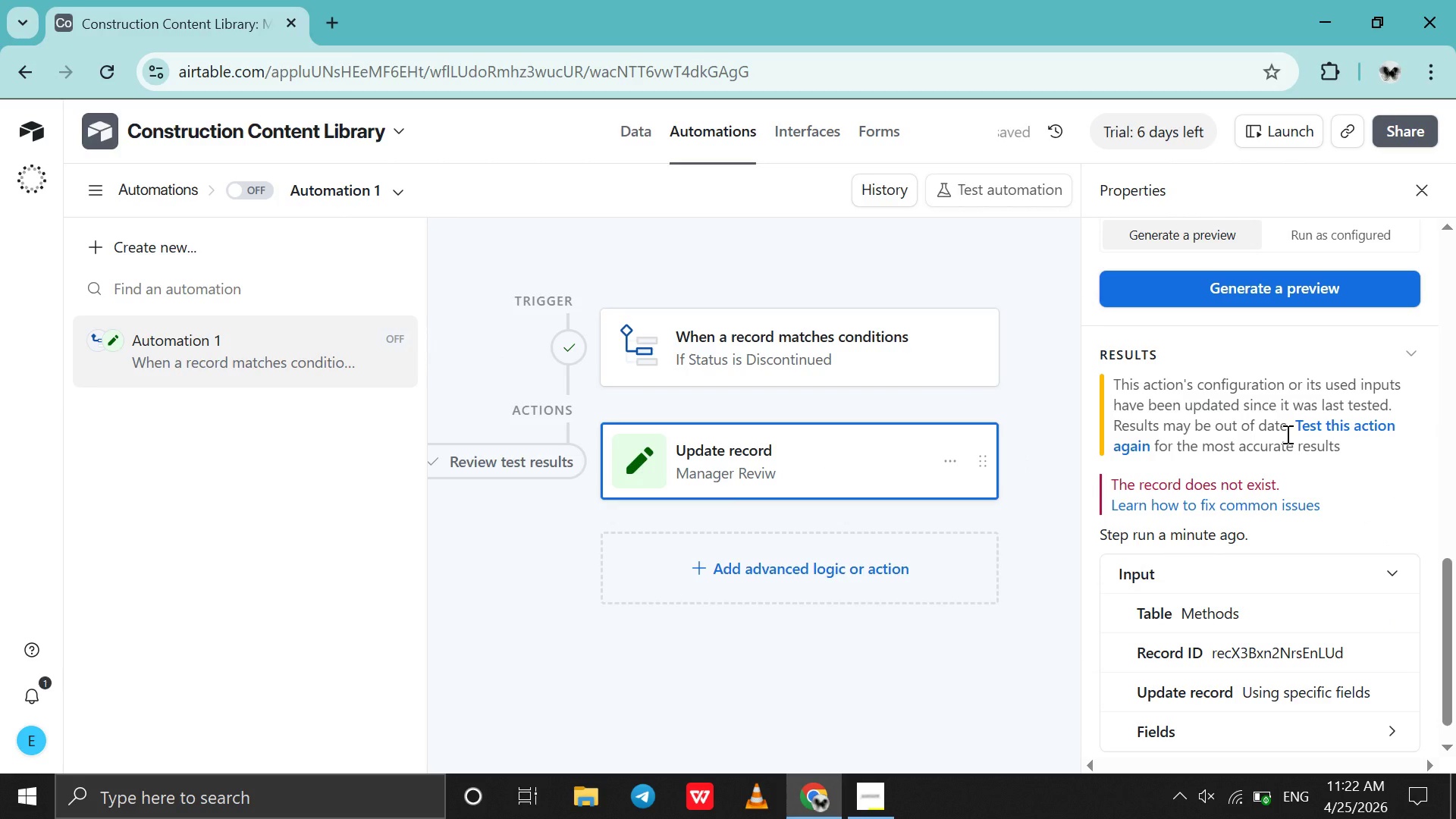 
scroll: coordinate [1286, 434], scroll_direction: up, amount: 10.0
 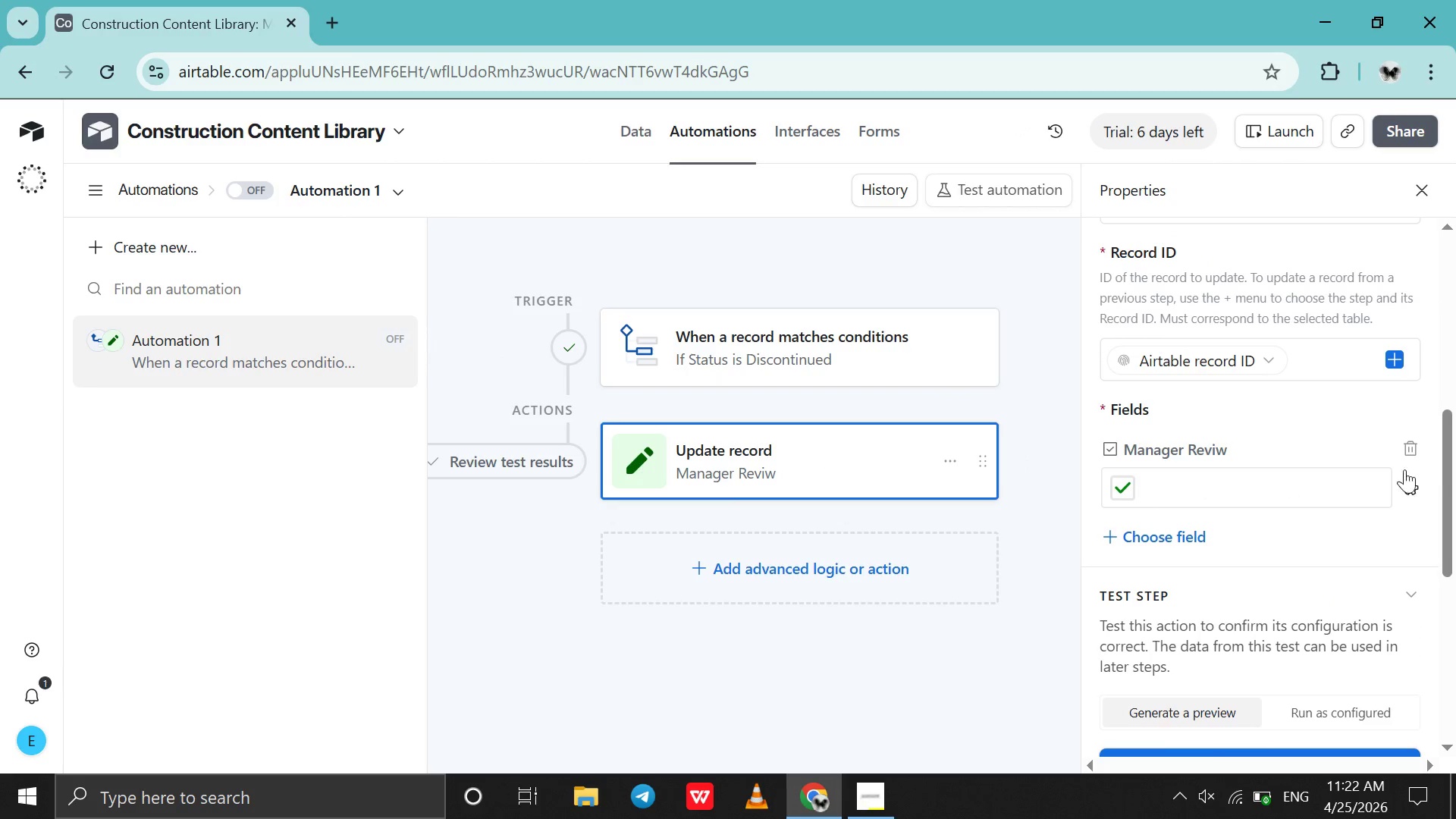 
left_click([1420, 488])
 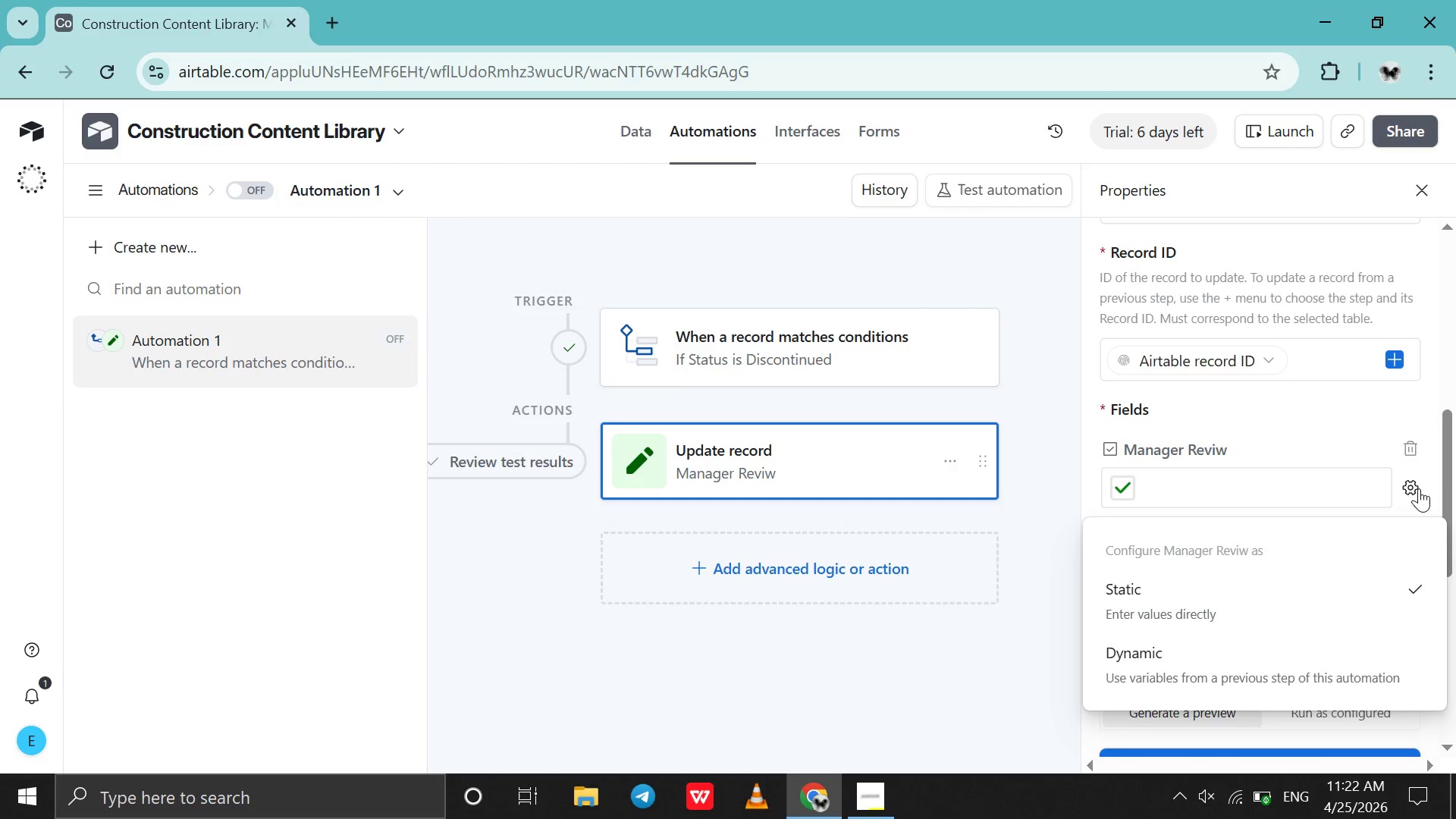 
double_click([1419, 488])
 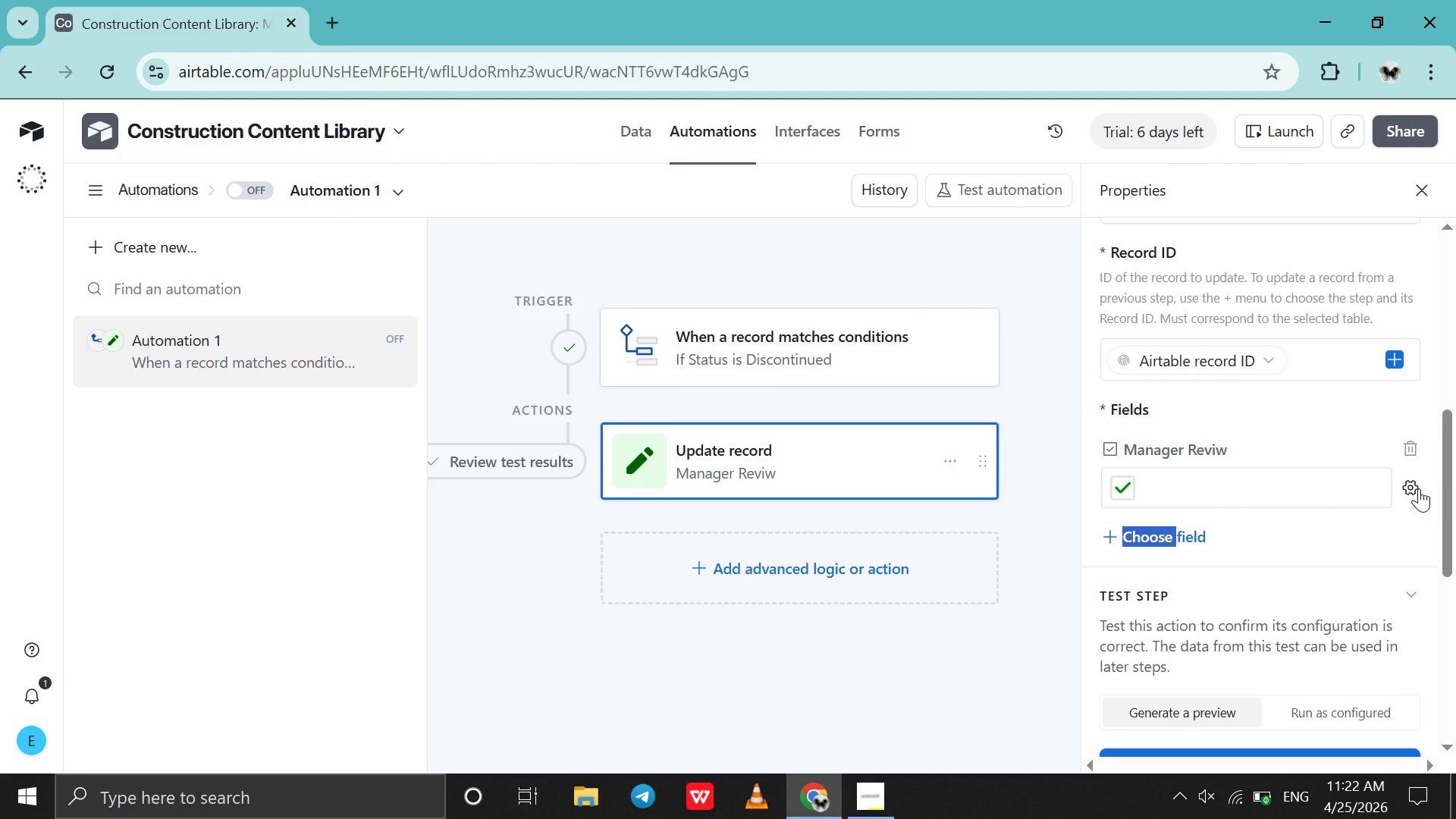 
left_click([1419, 488])
 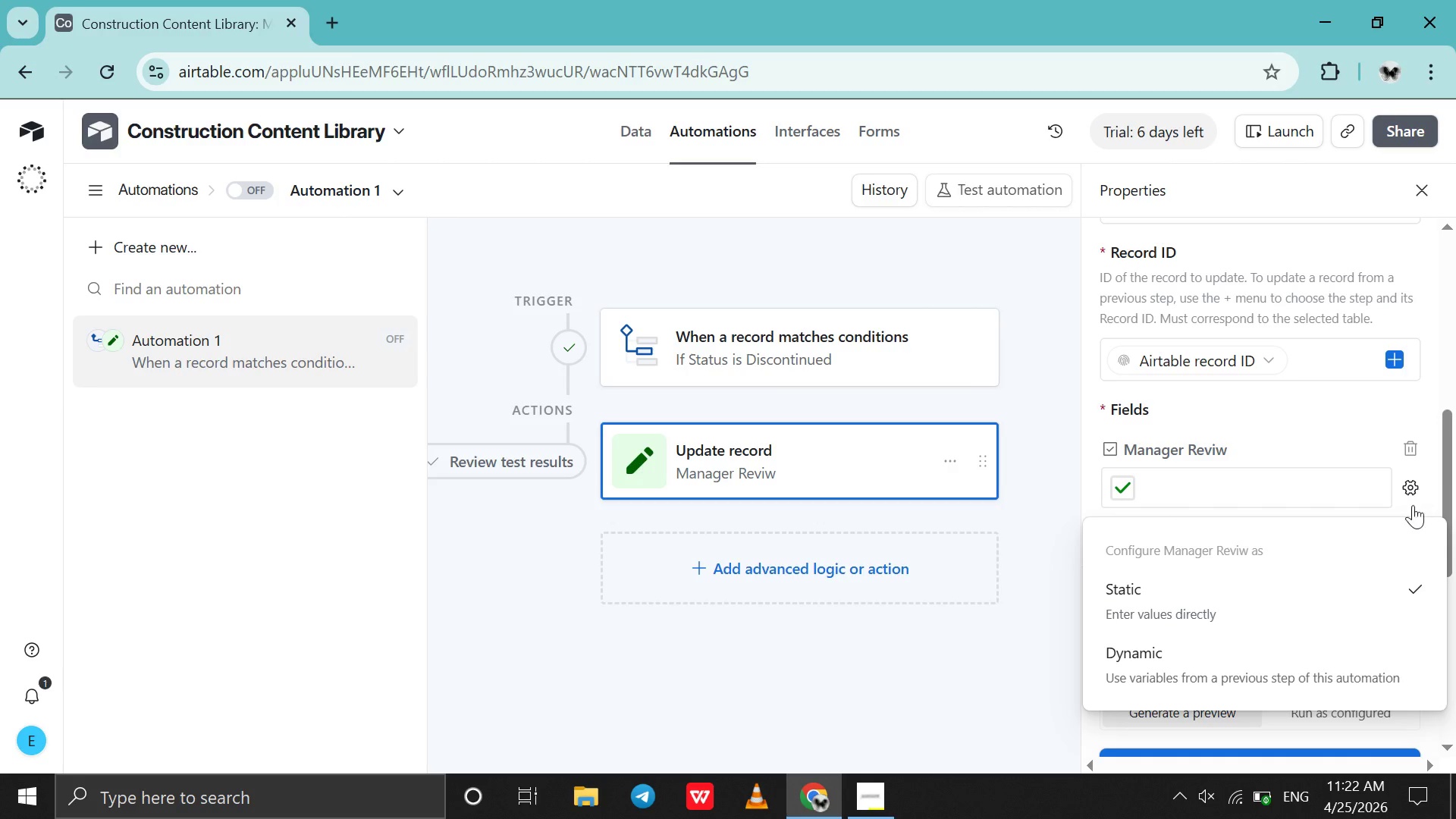 
left_click([1356, 650])
 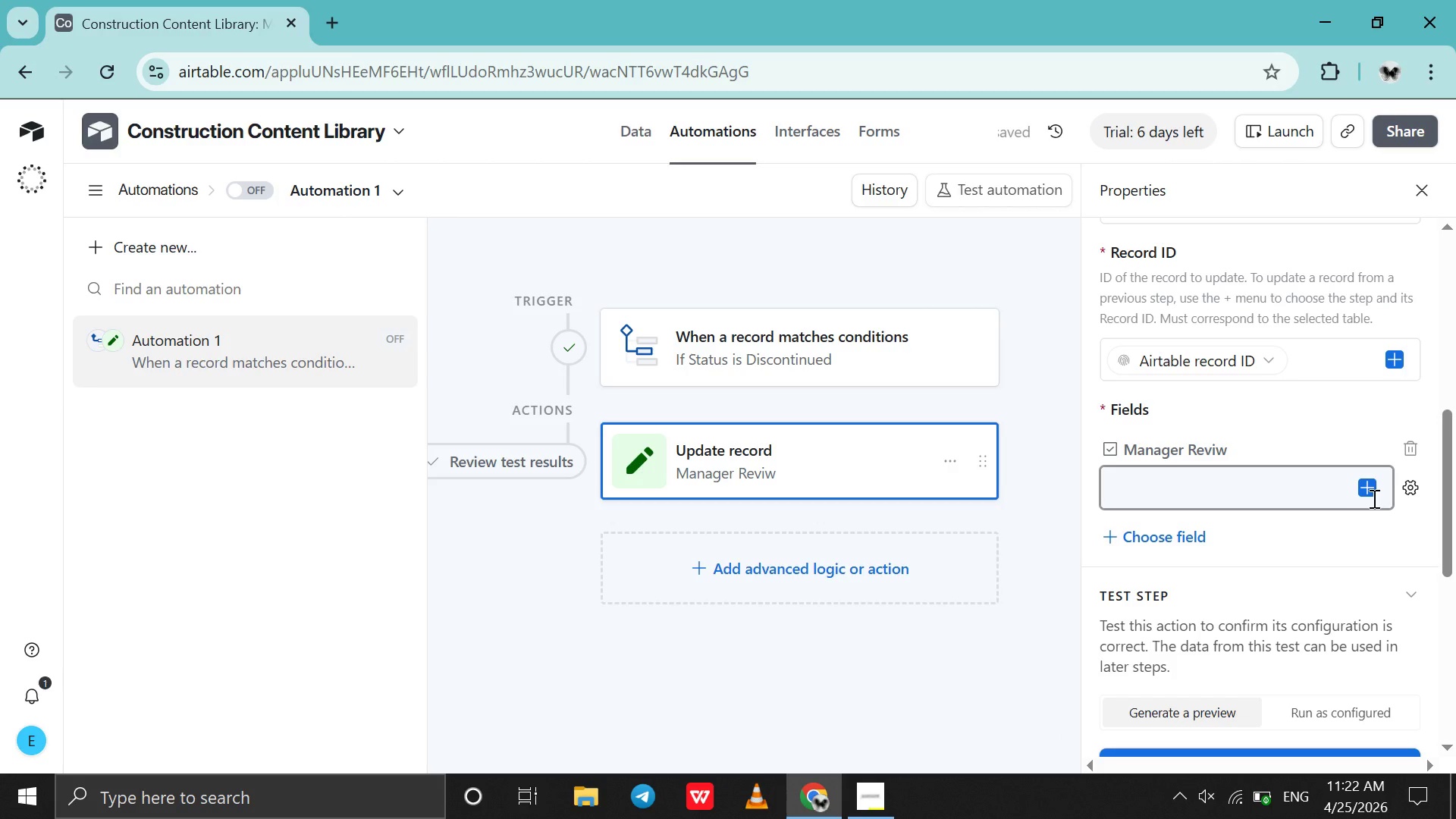 
left_click([1369, 493])
 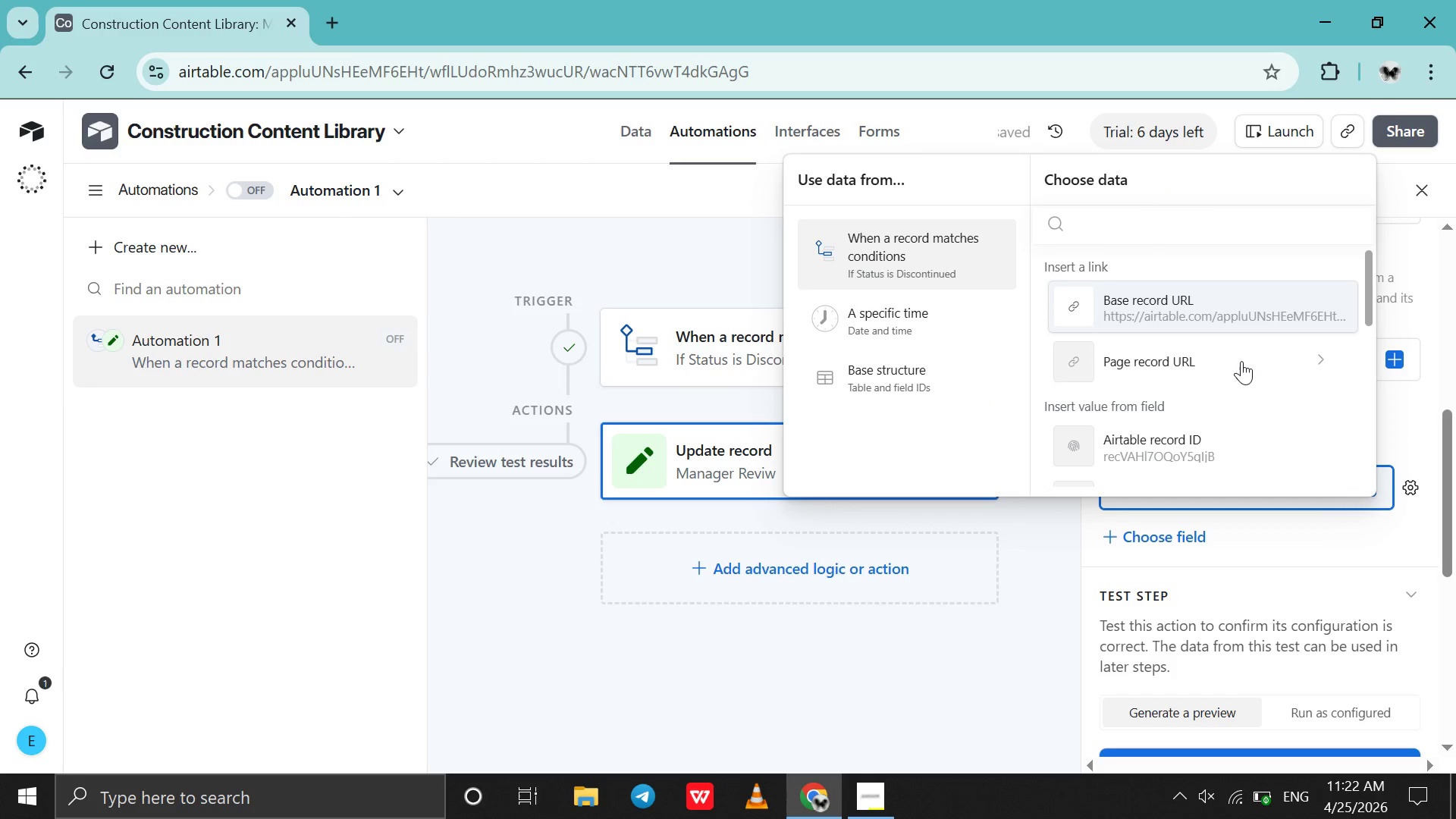 
scroll: coordinate [1241, 361], scroll_direction: down, amount: 10.0
 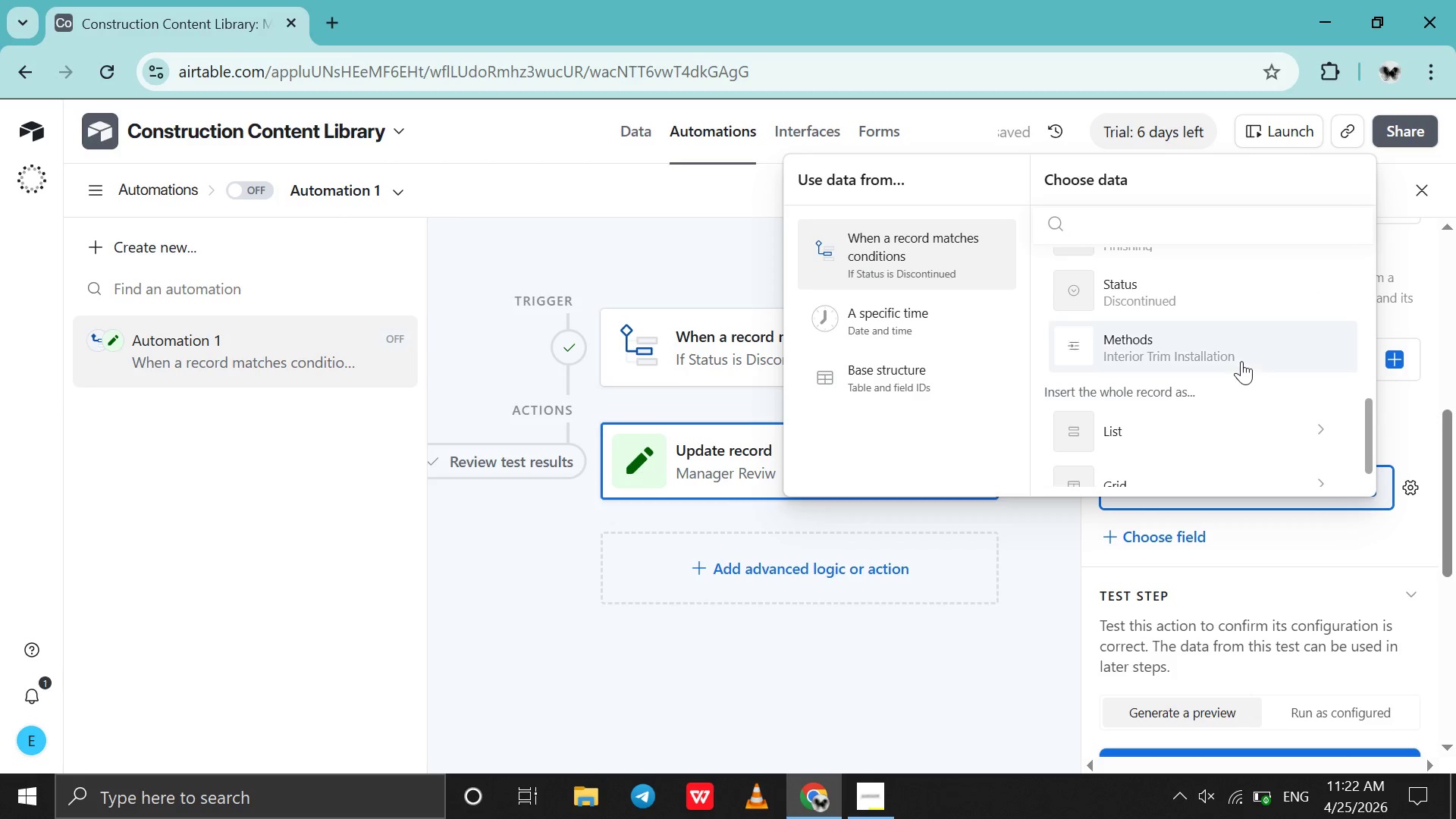 
scroll: coordinate [1241, 361], scroll_direction: up, amount: 3.0
 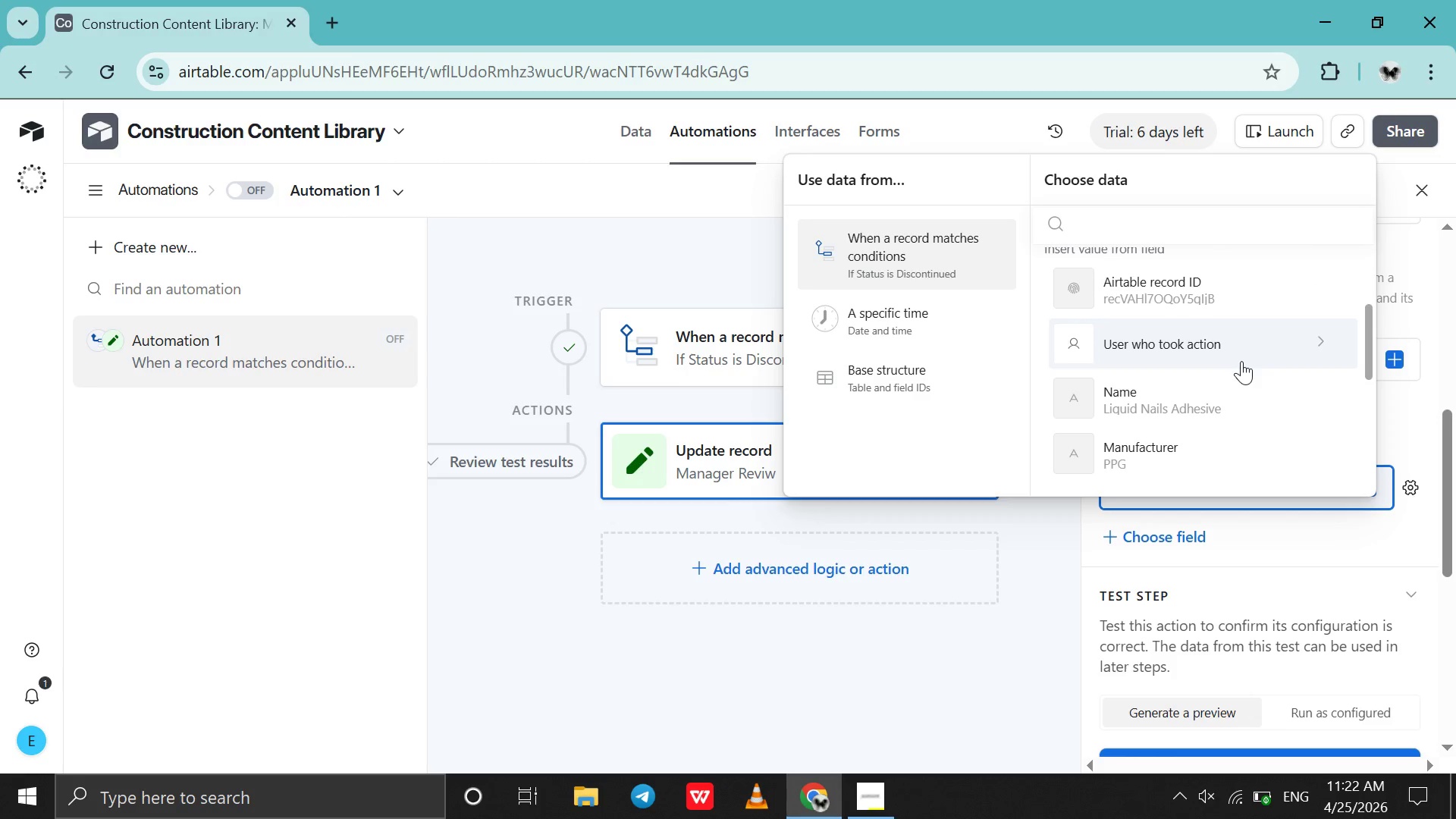 
scroll: coordinate [1241, 361], scroll_direction: down, amount: 6.0
 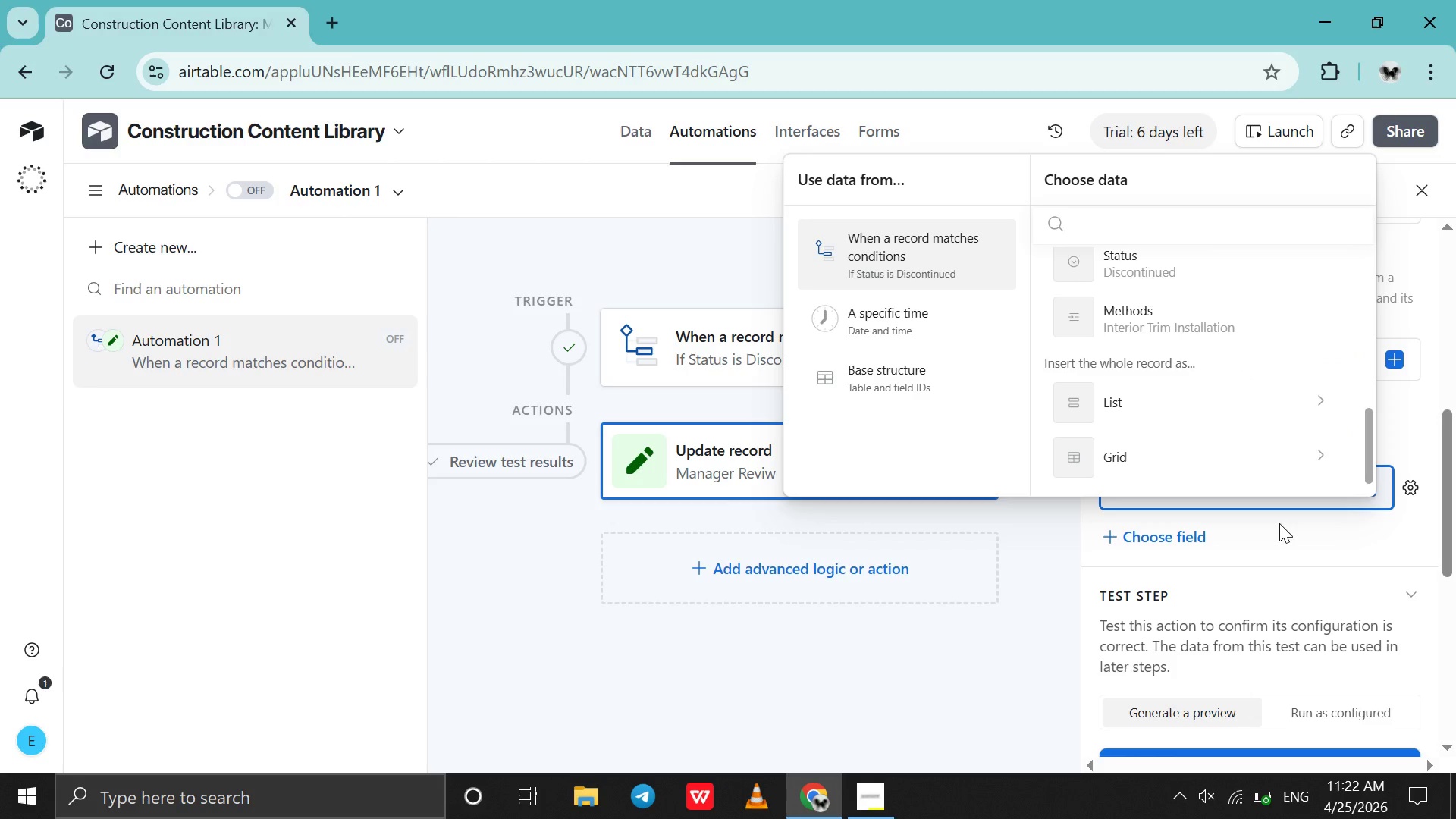 
left_click([1279, 523])
 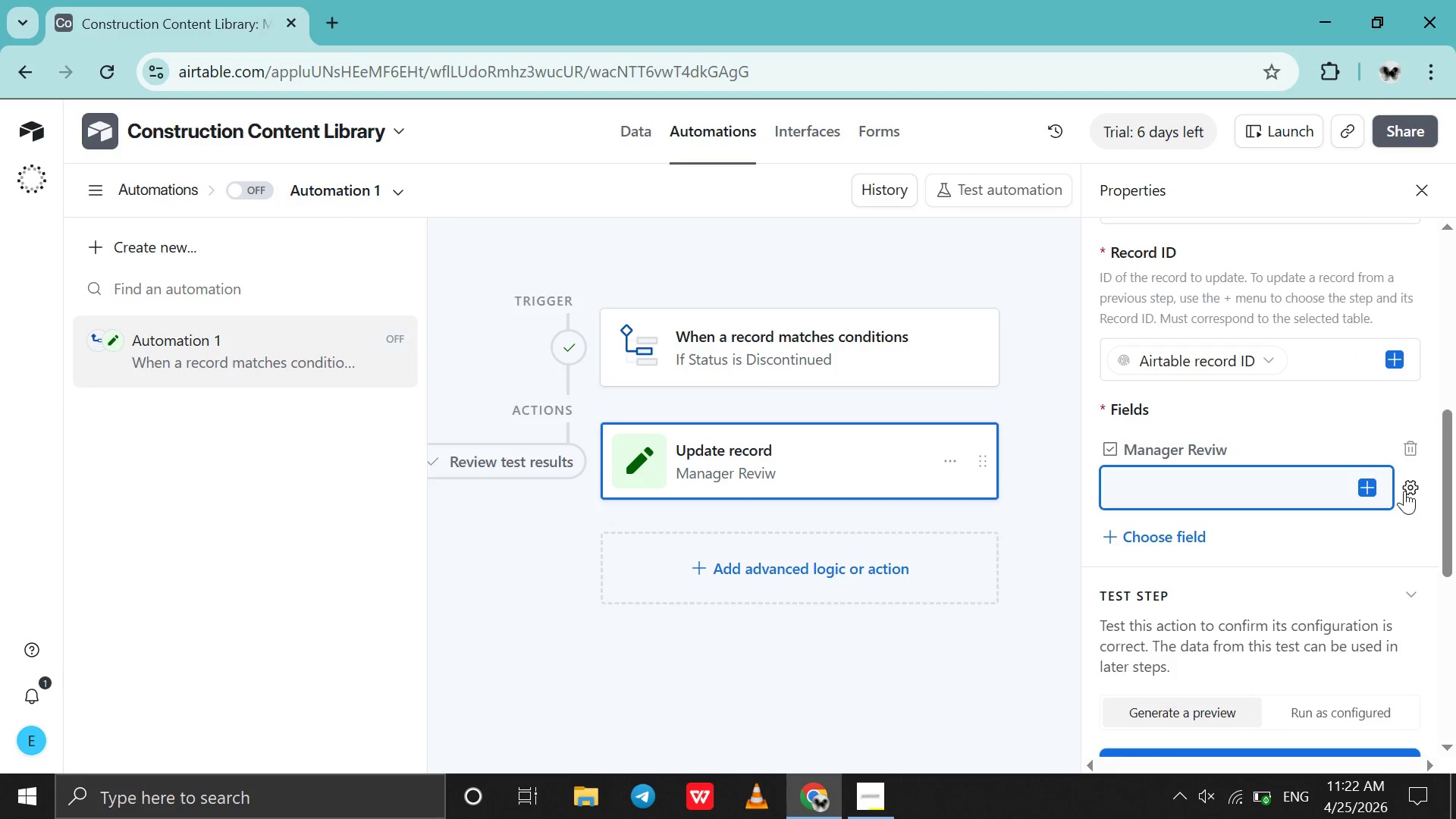 
left_click([1404, 491])
 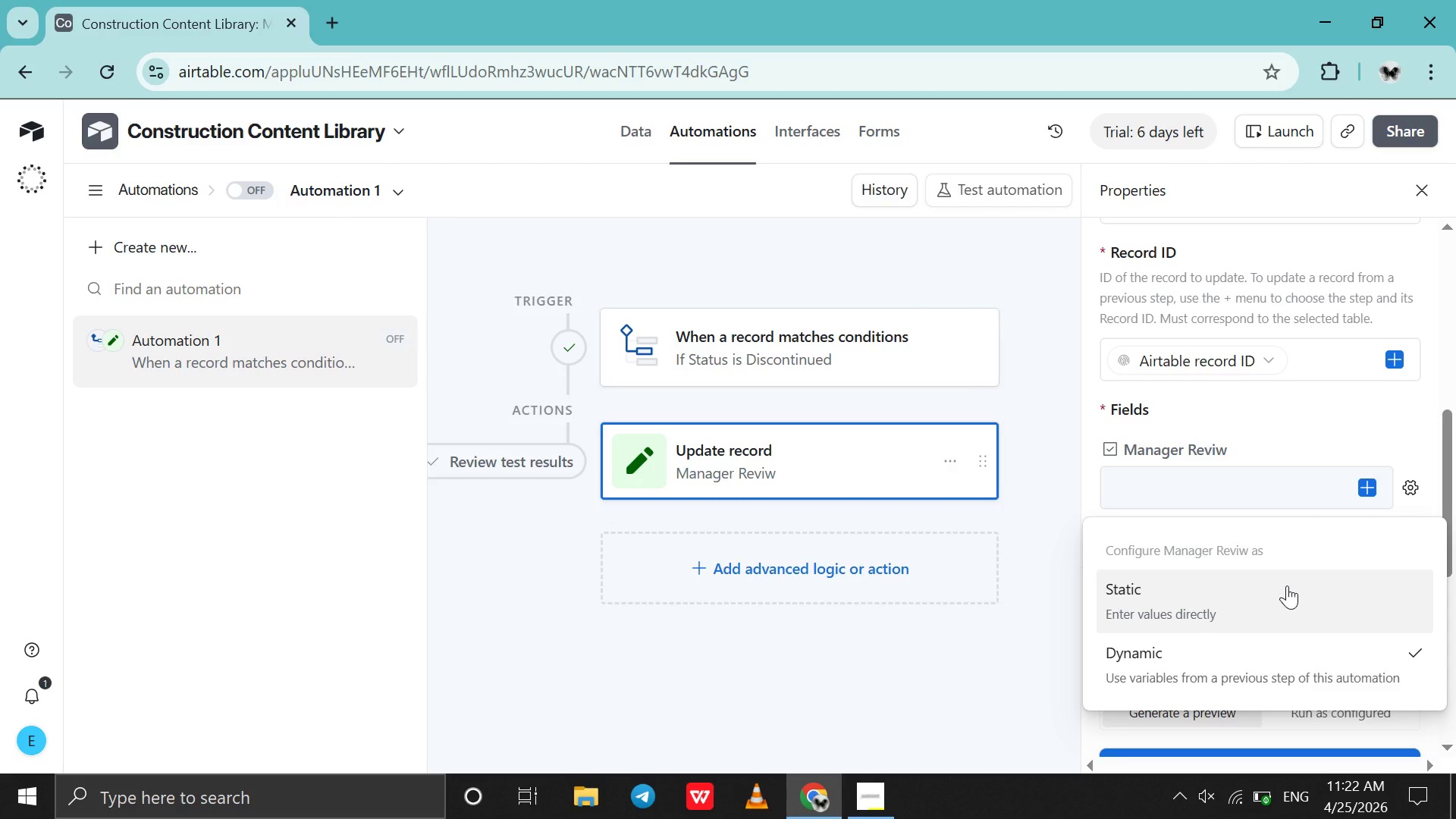 
left_click([1287, 585])
 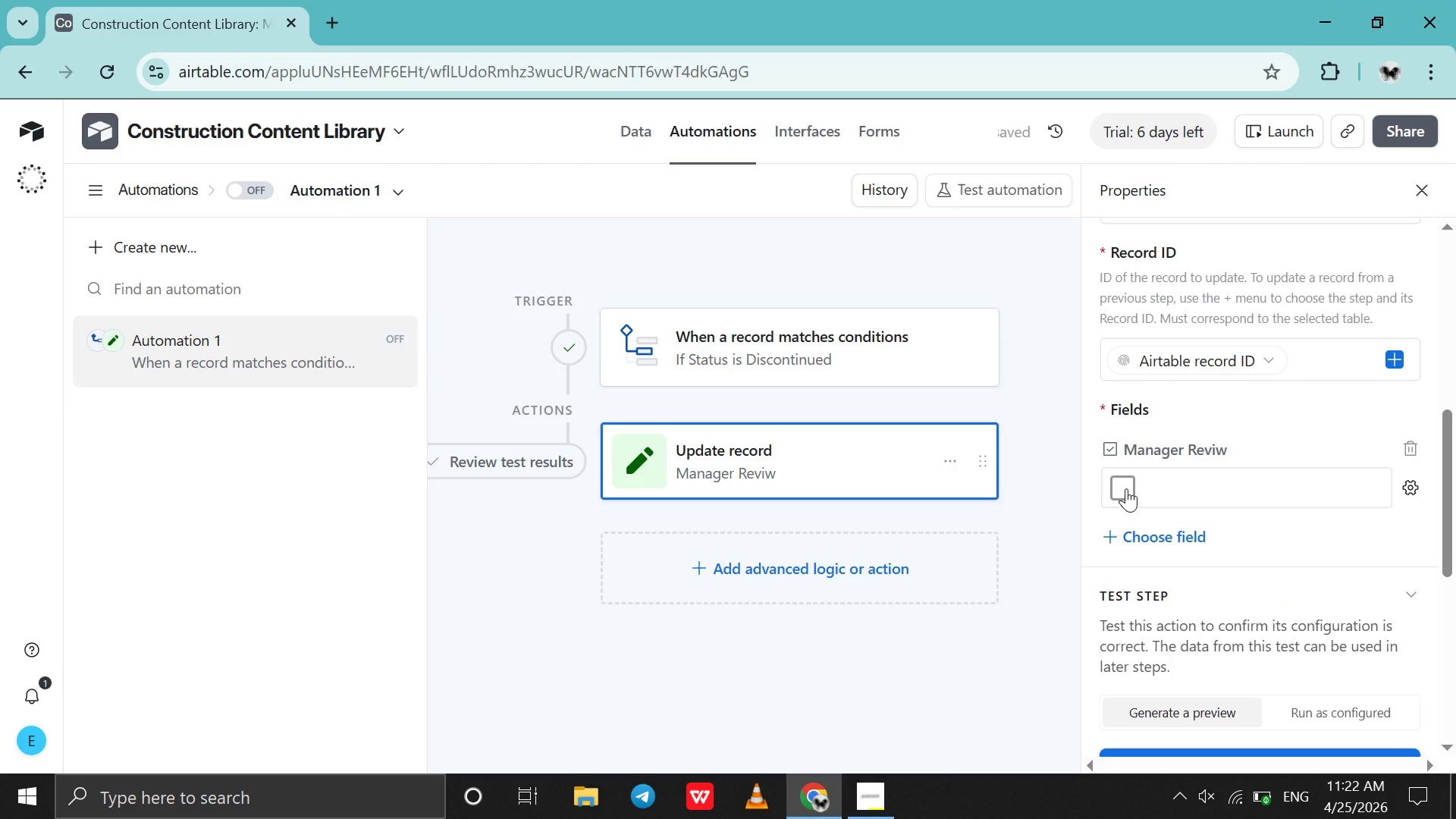 
left_click([1126, 488])
 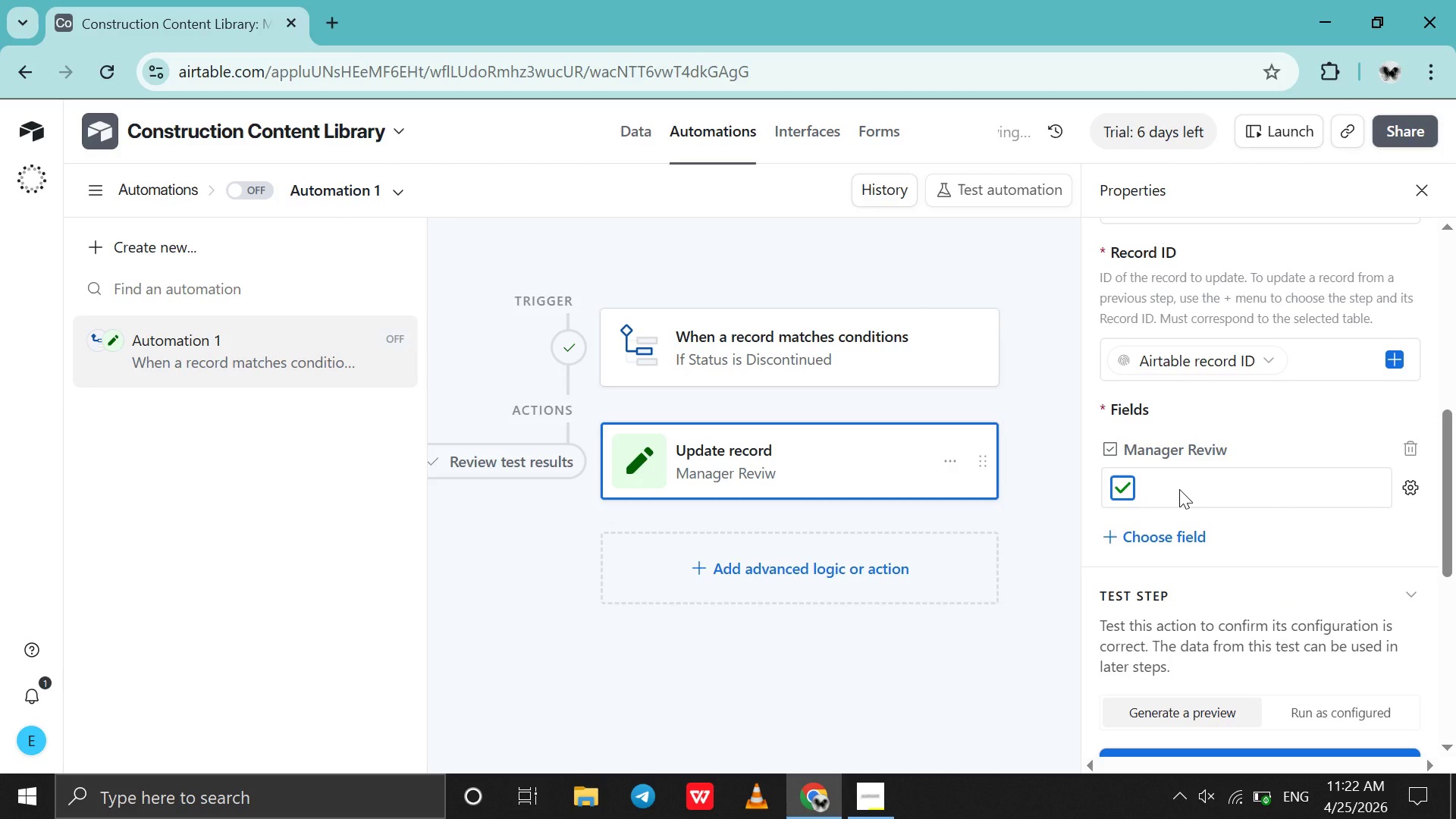 
left_click([1179, 489])
 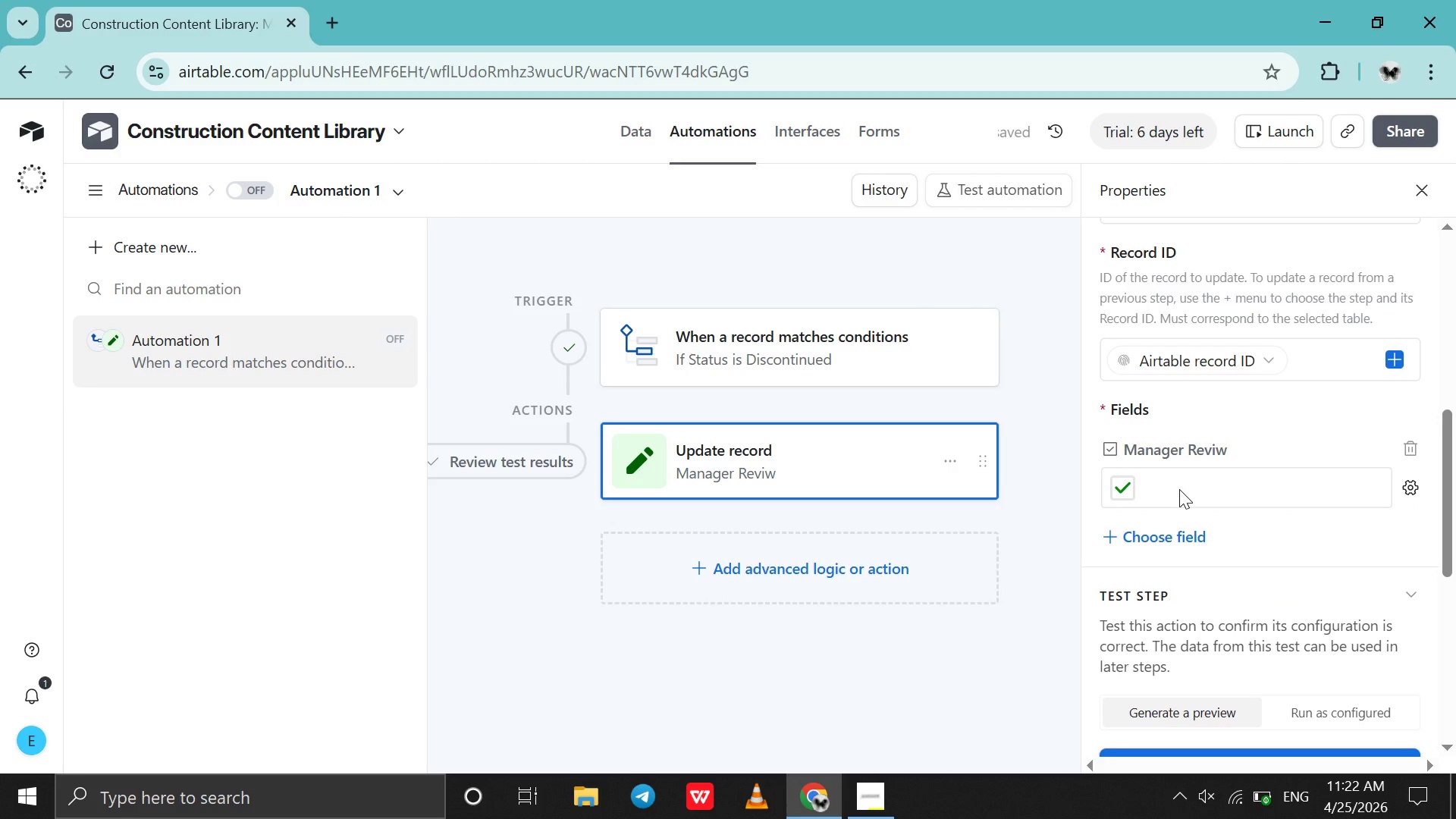 
scroll: coordinate [1179, 489], scroll_direction: down, amount: 8.0
 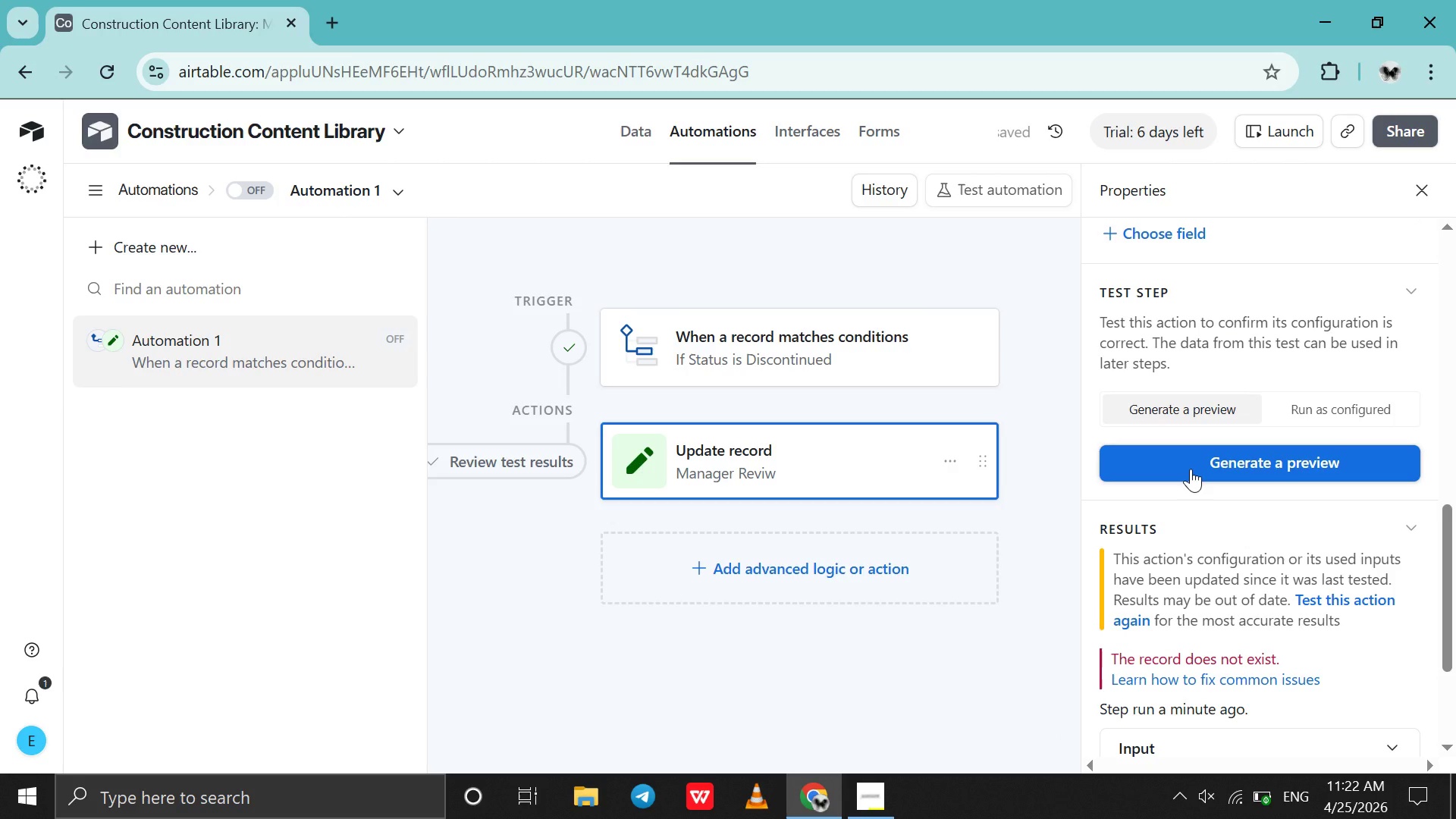 
left_click([1191, 469])
 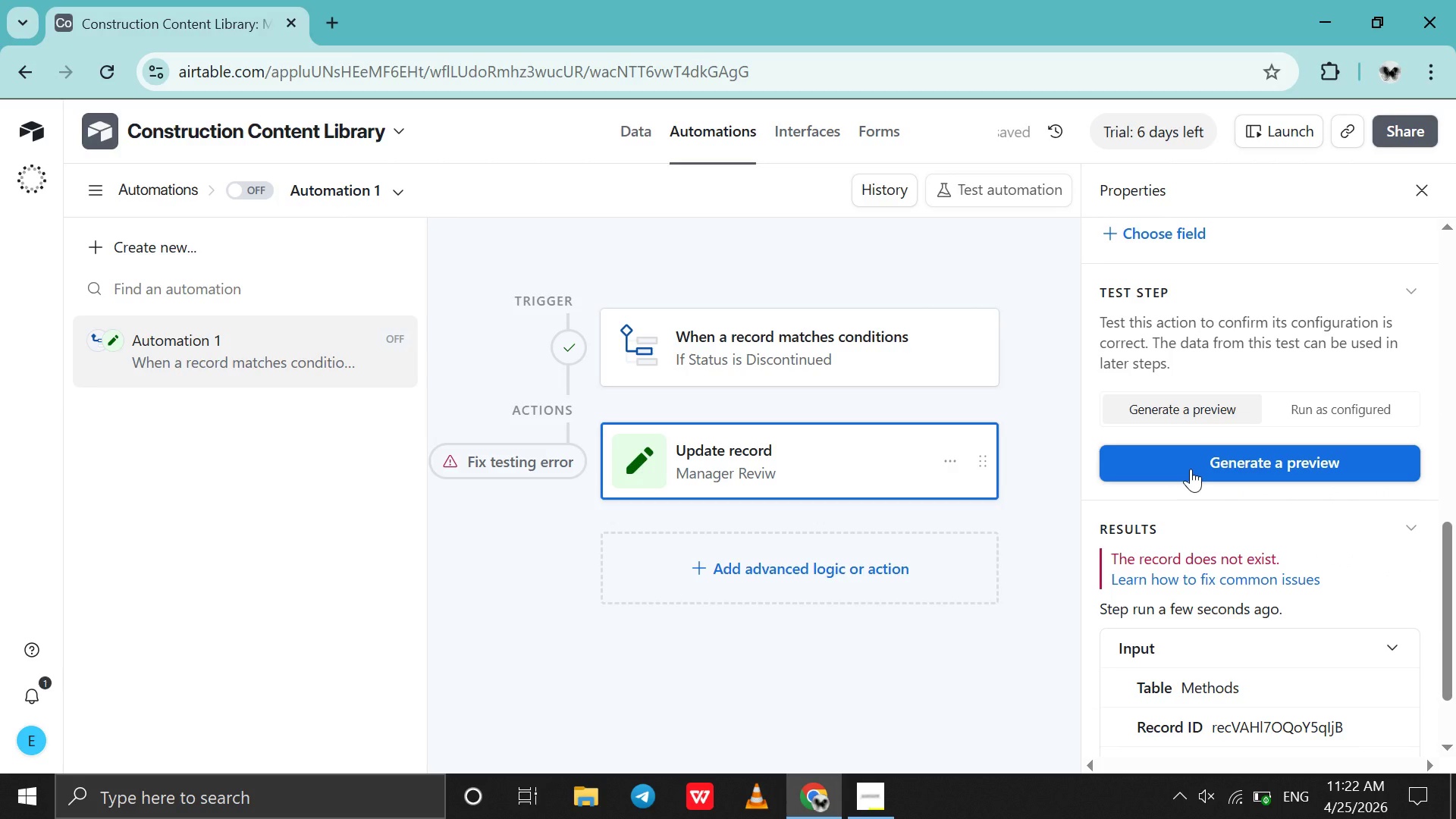 
scroll: coordinate [1191, 469], scroll_direction: down, amount: 1.0
 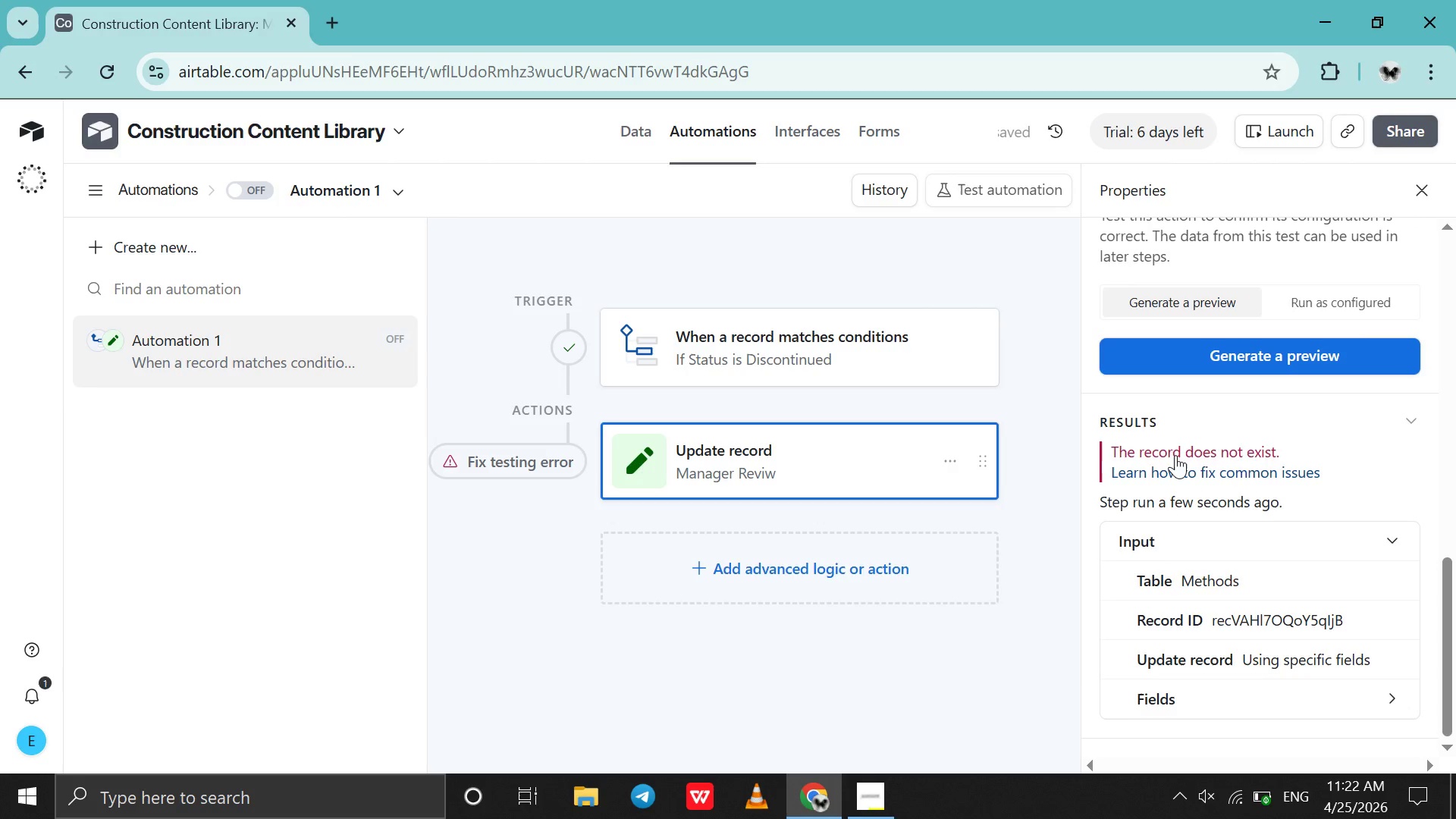 
left_click_drag(start_coordinate=[1158, 441], to_coordinate=[1228, 452])
 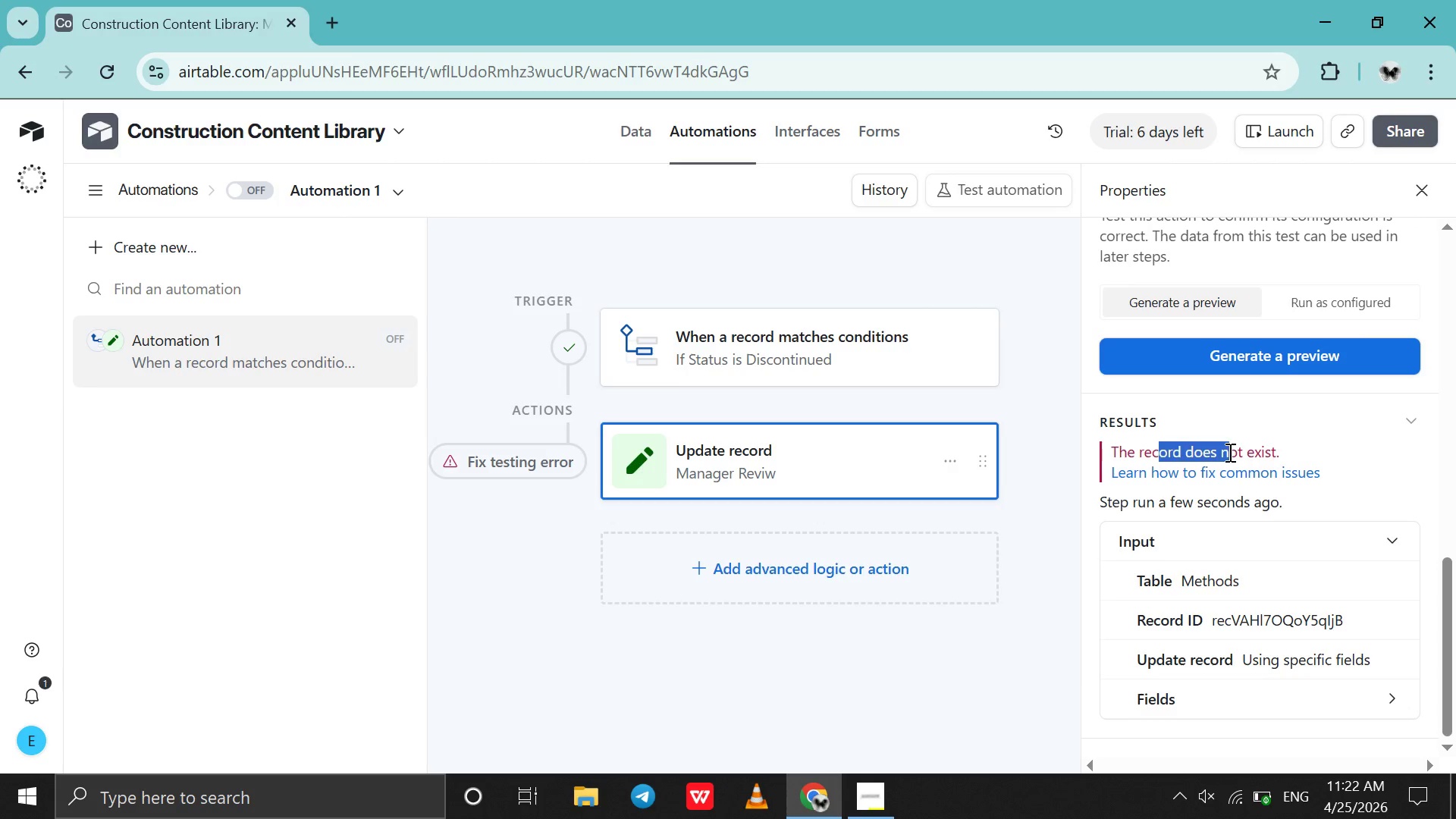 
left_click([1228, 452])
 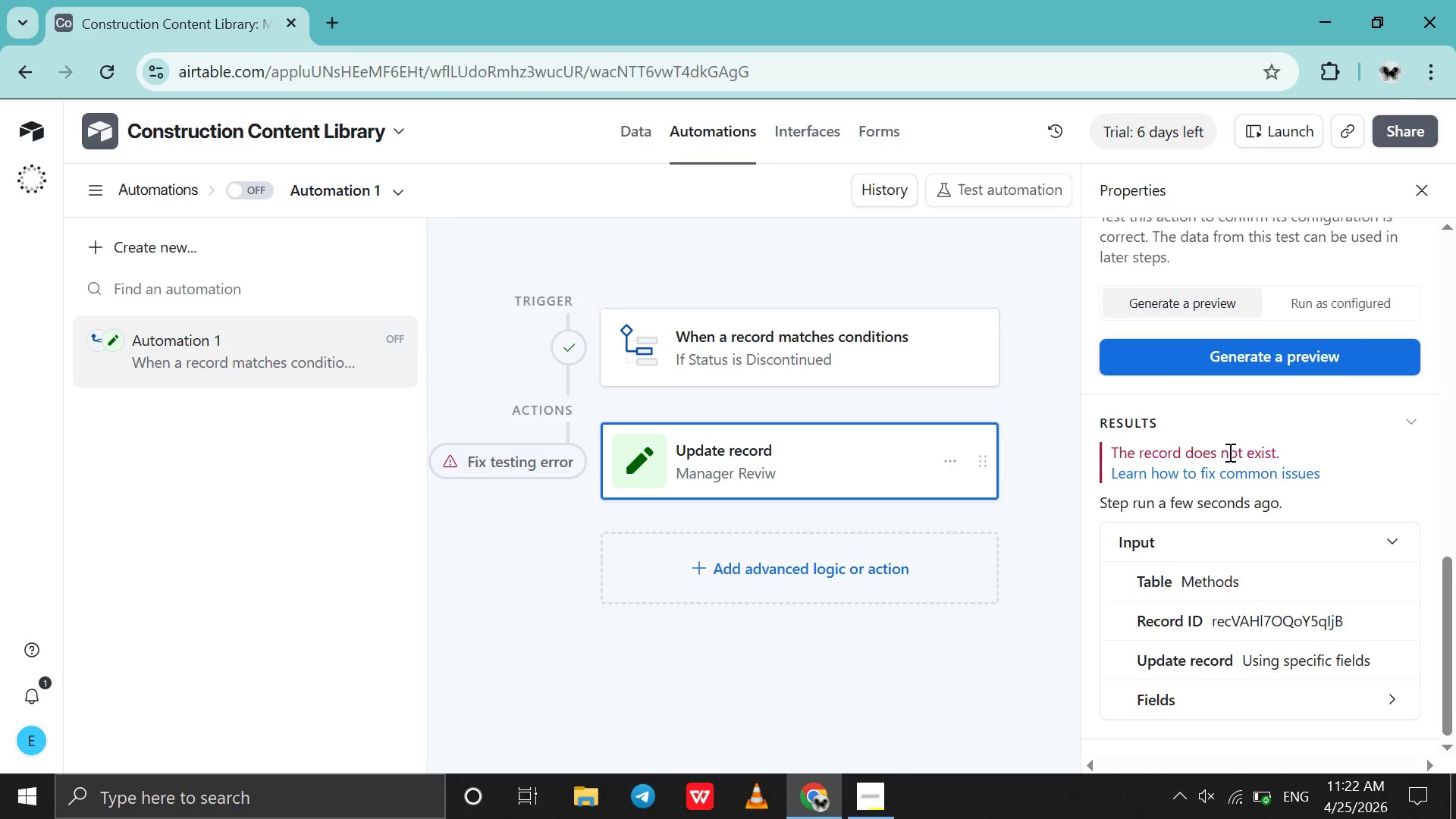 
scroll: coordinate [1228, 452], scroll_direction: up, amount: 13.0
 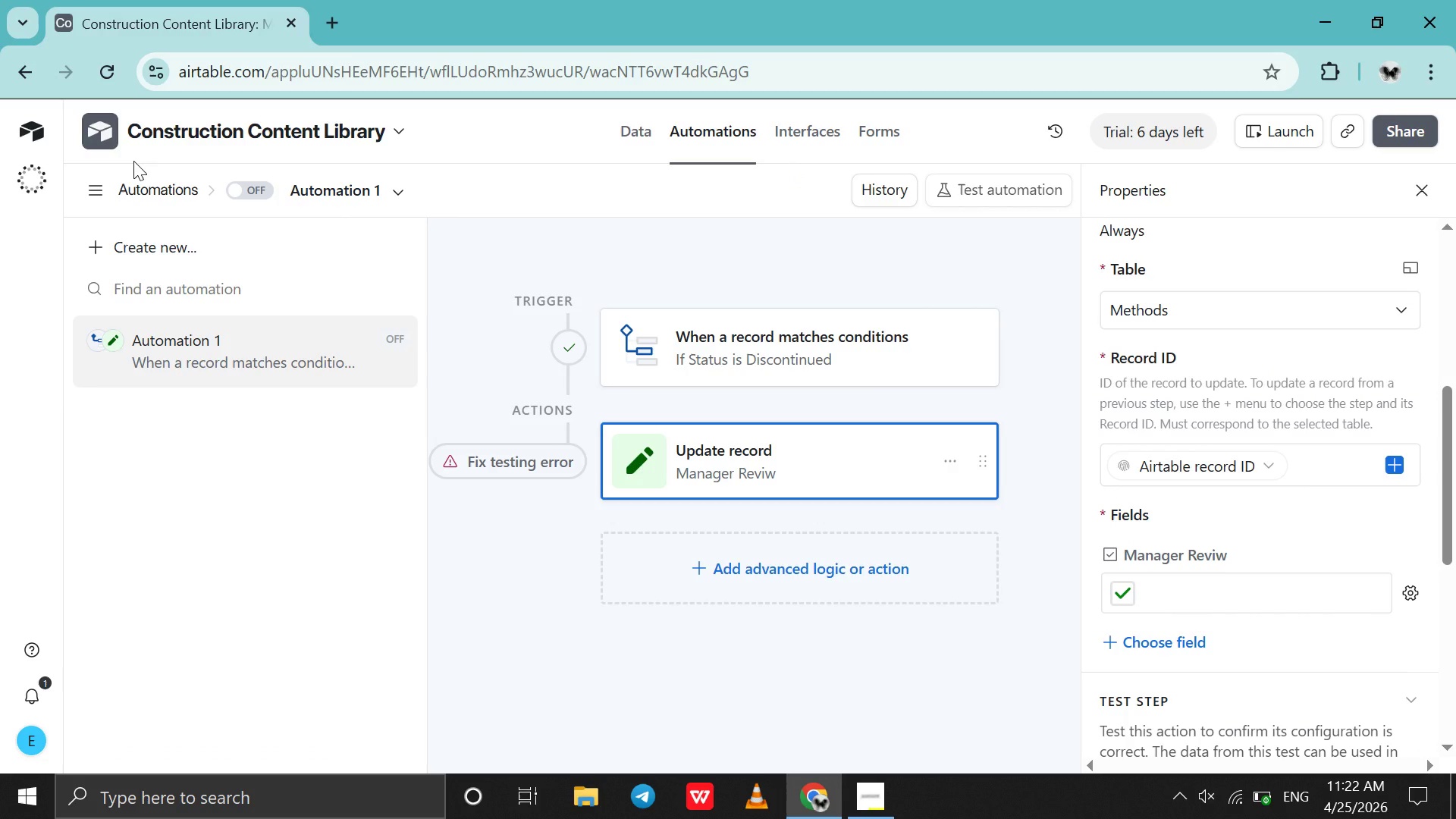 
left_click([657, 130])
 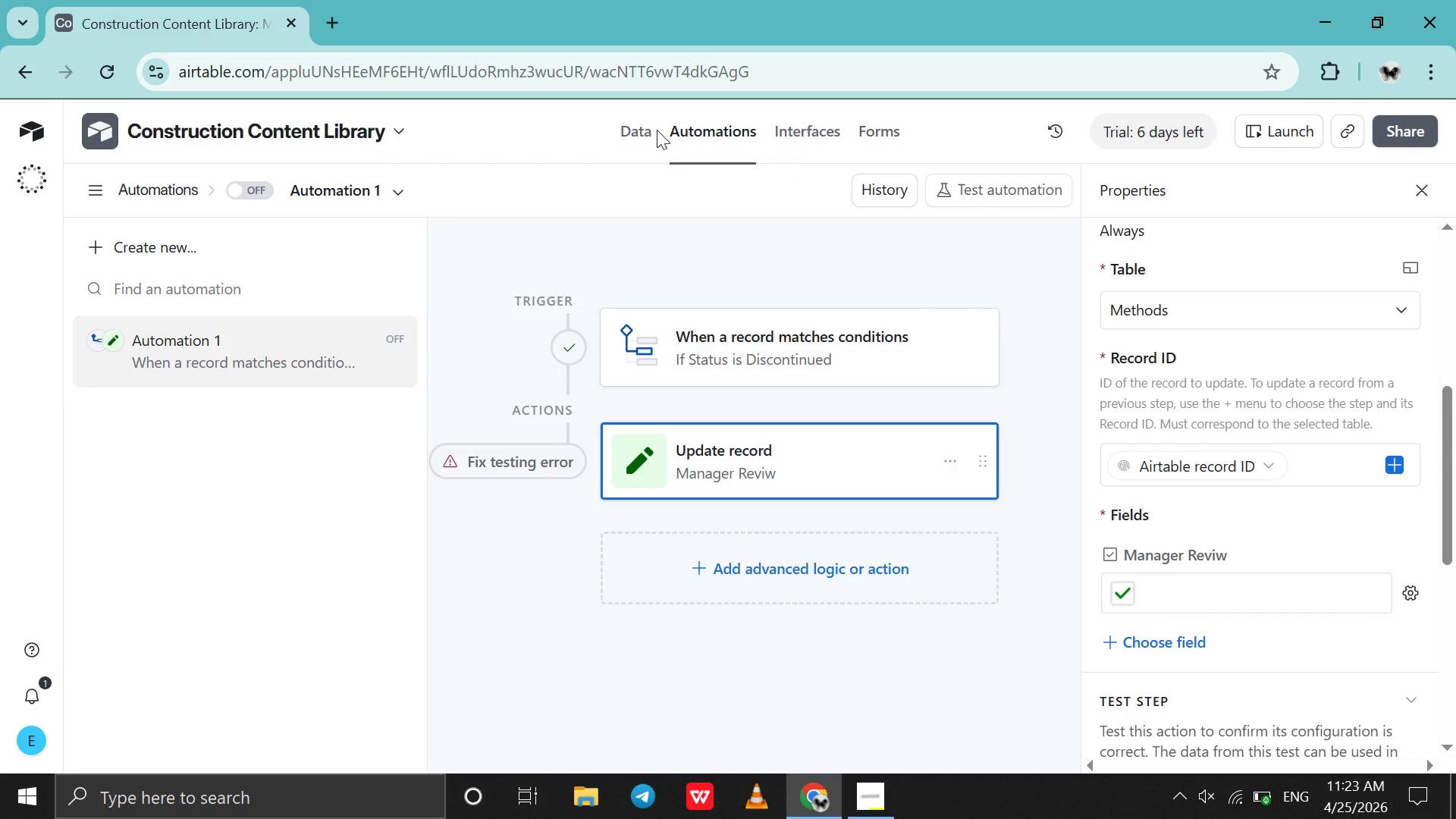 
wait(7.19)
 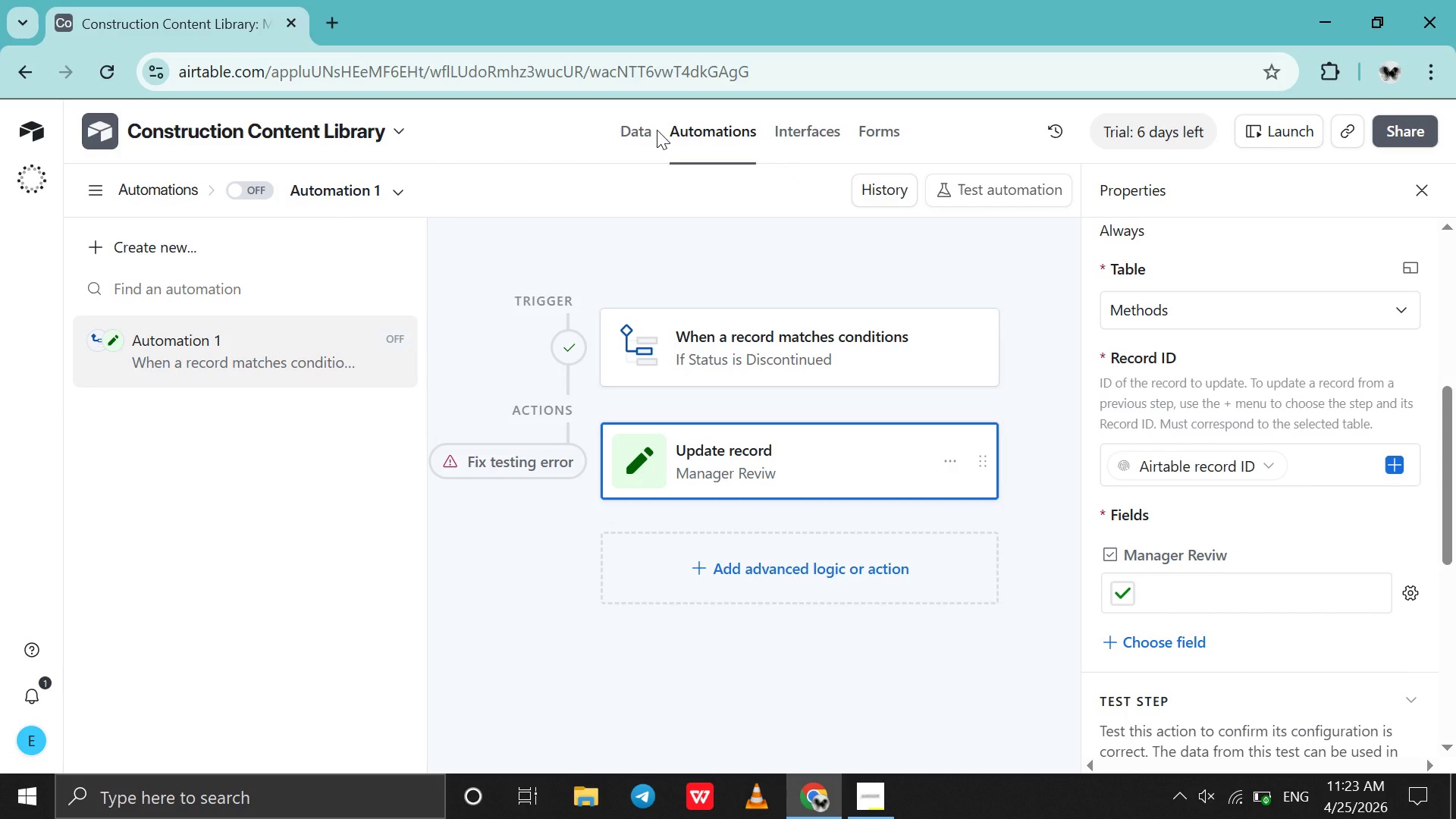 
left_click([639, 135])
 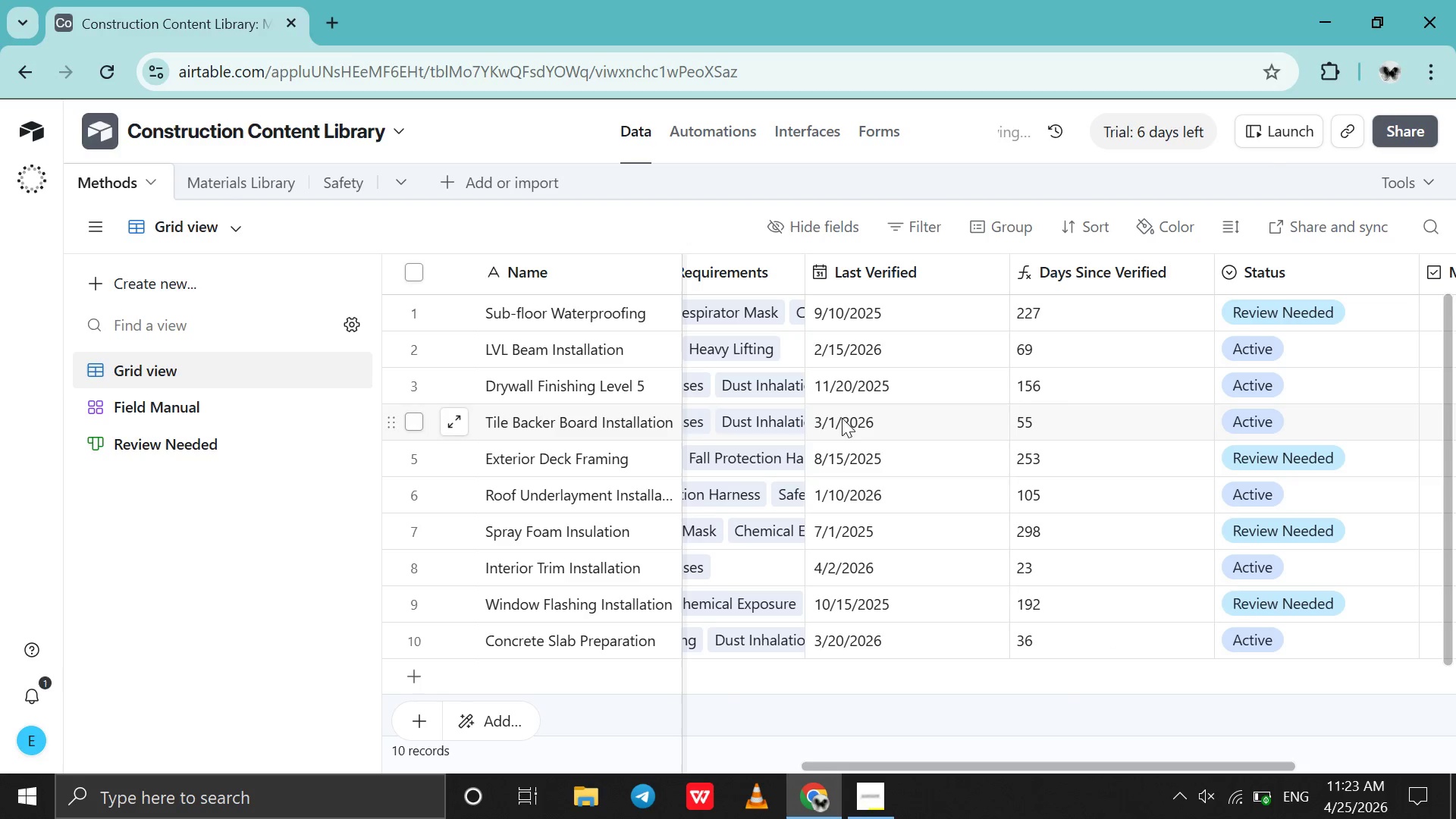 
scroll: coordinate [994, 441], scroll_direction: down, amount: 5.0
 